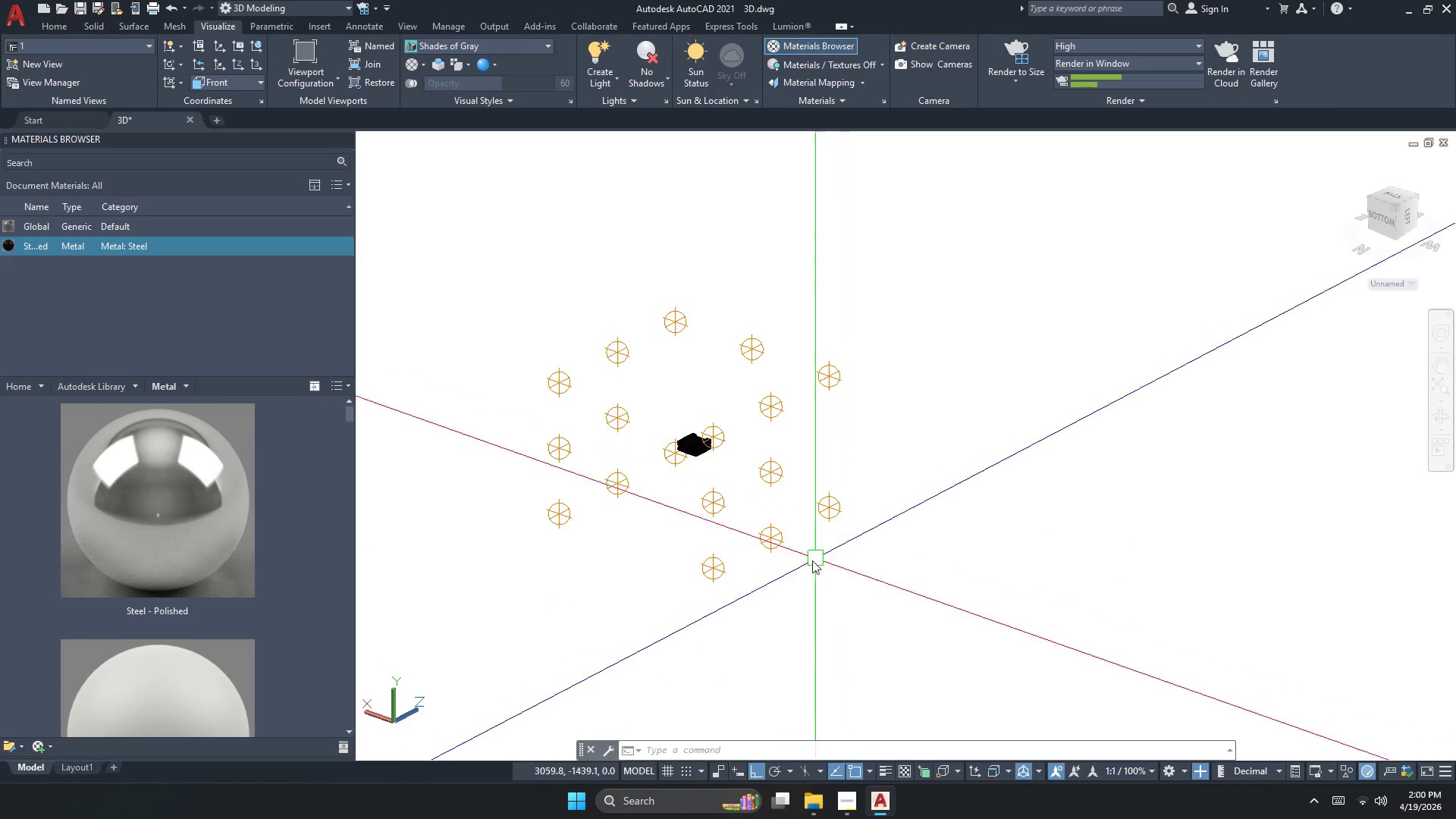 
left_click_drag(start_coordinate=[801, 566], to_coordinate=[776, 530])
 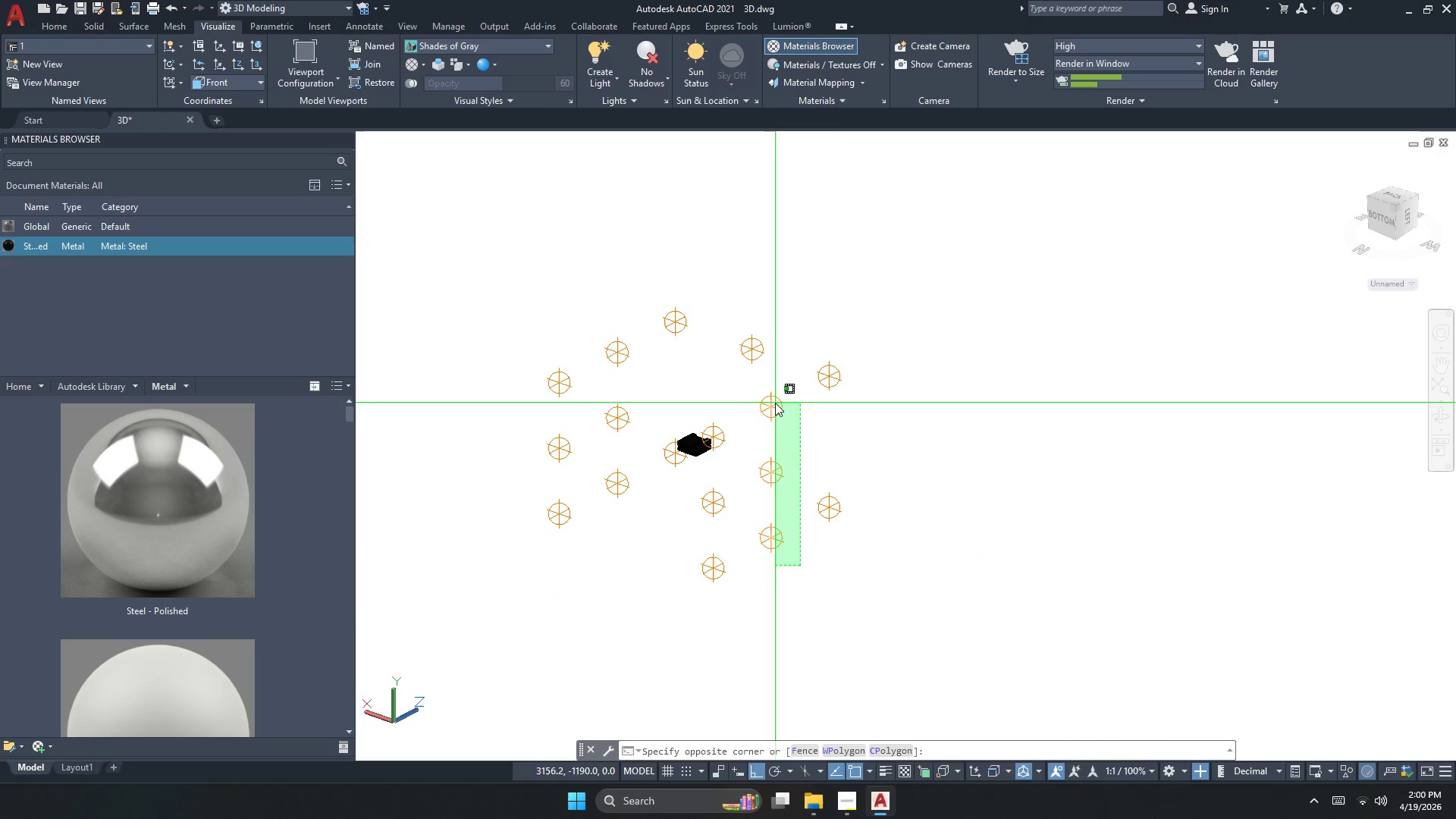 
key(E)
 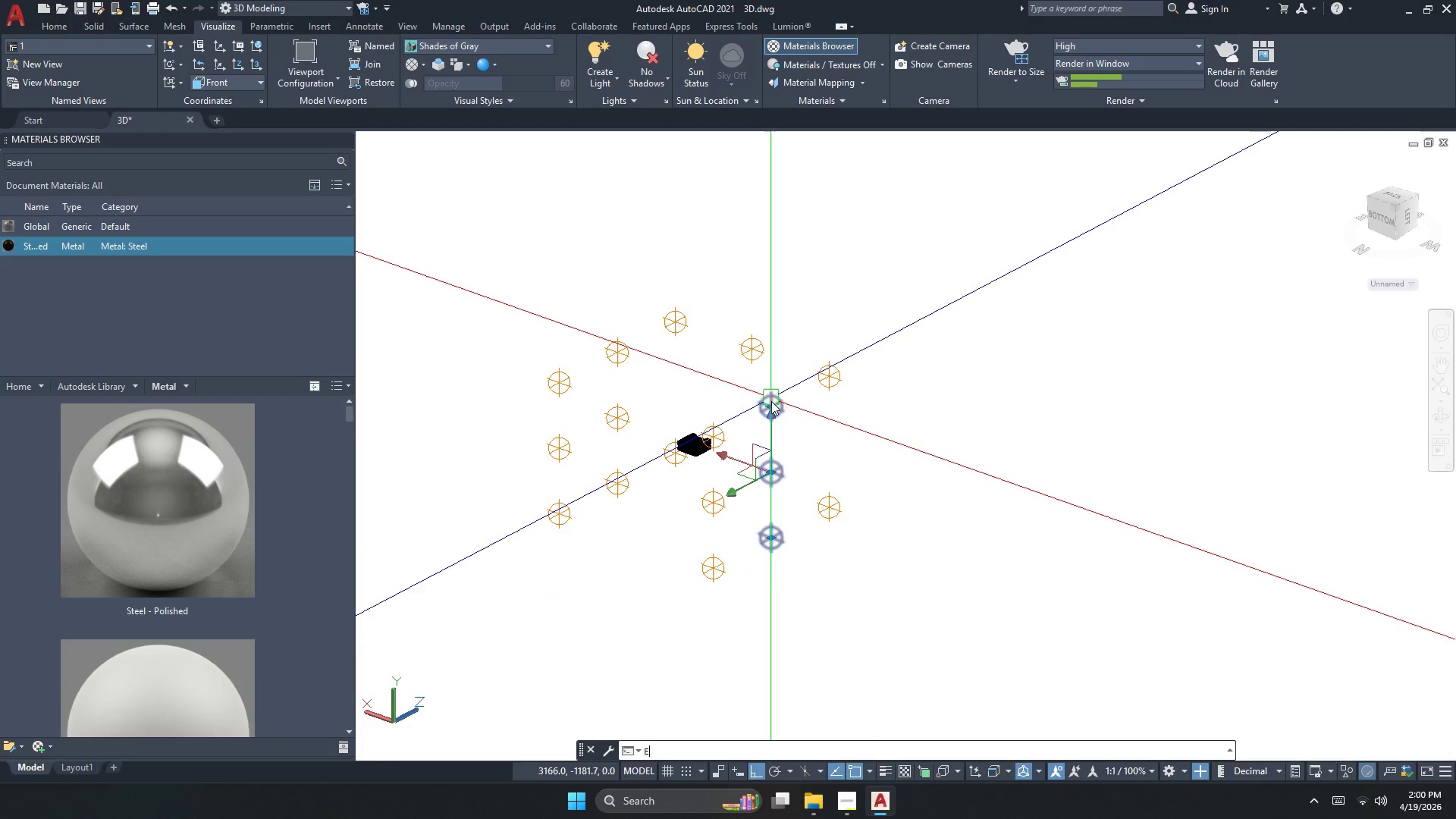 
key(Space)
 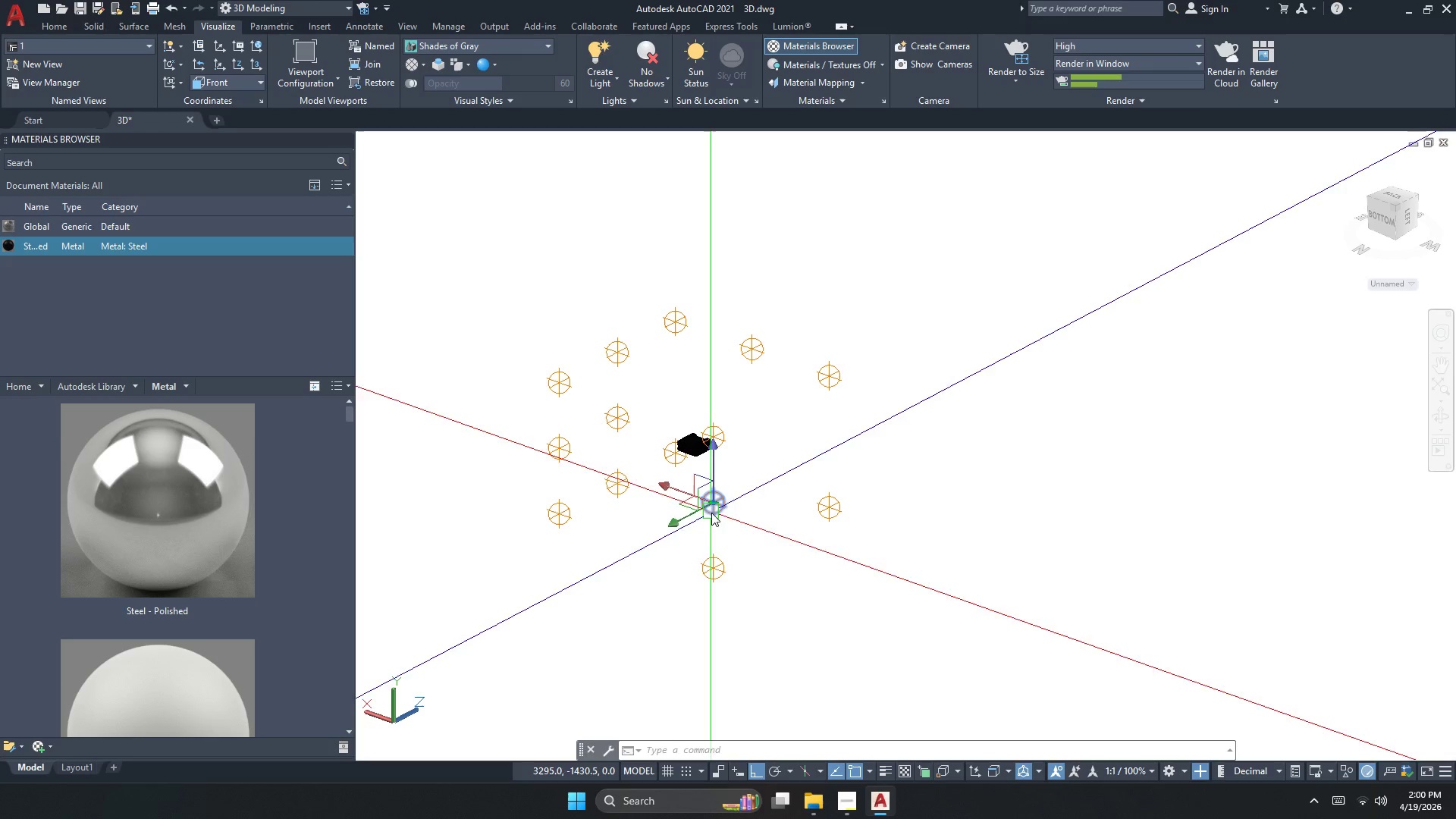 
key(Space)
 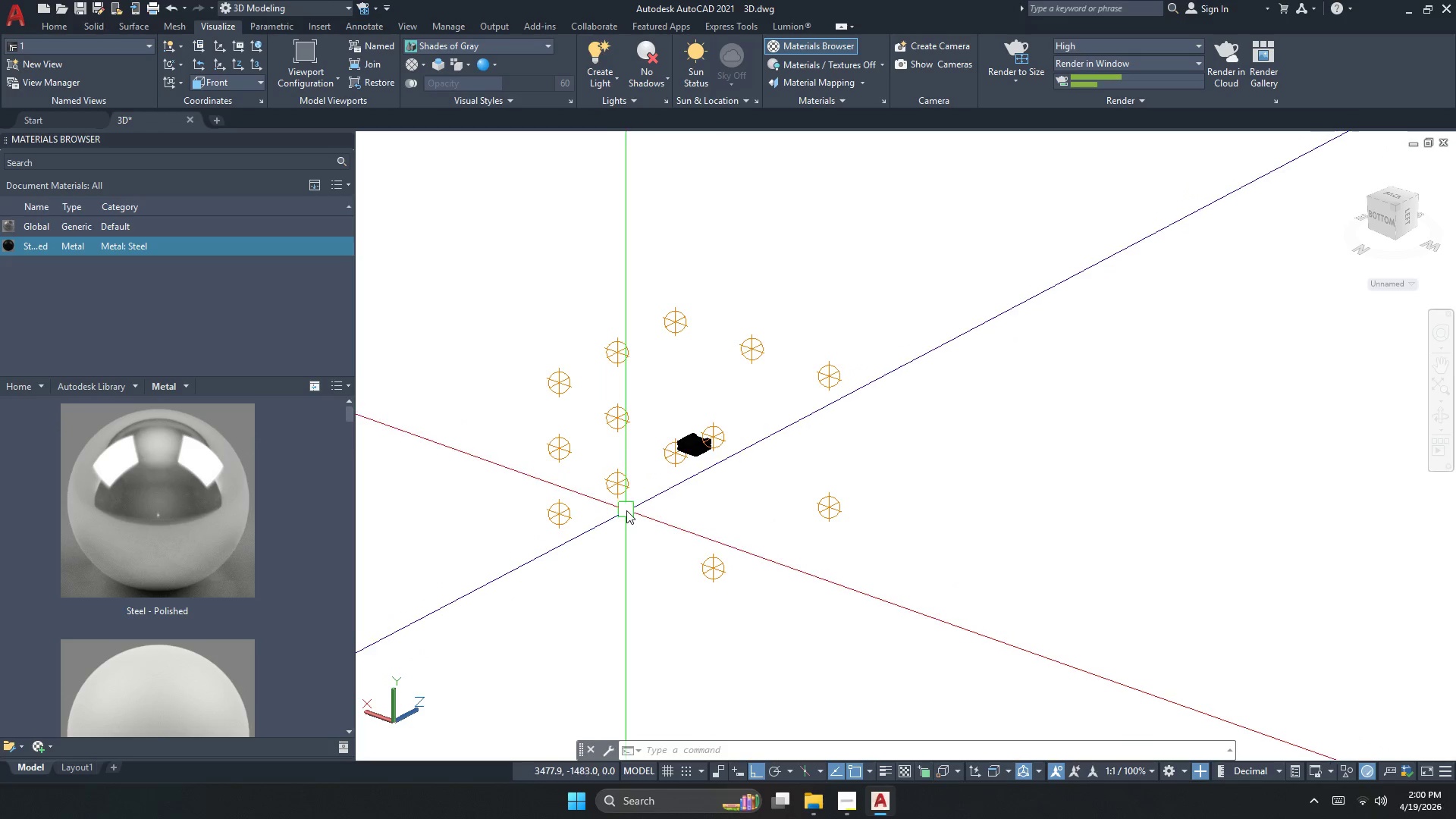 
left_click_drag(start_coordinate=[629, 514], to_coordinate=[629, 494])
 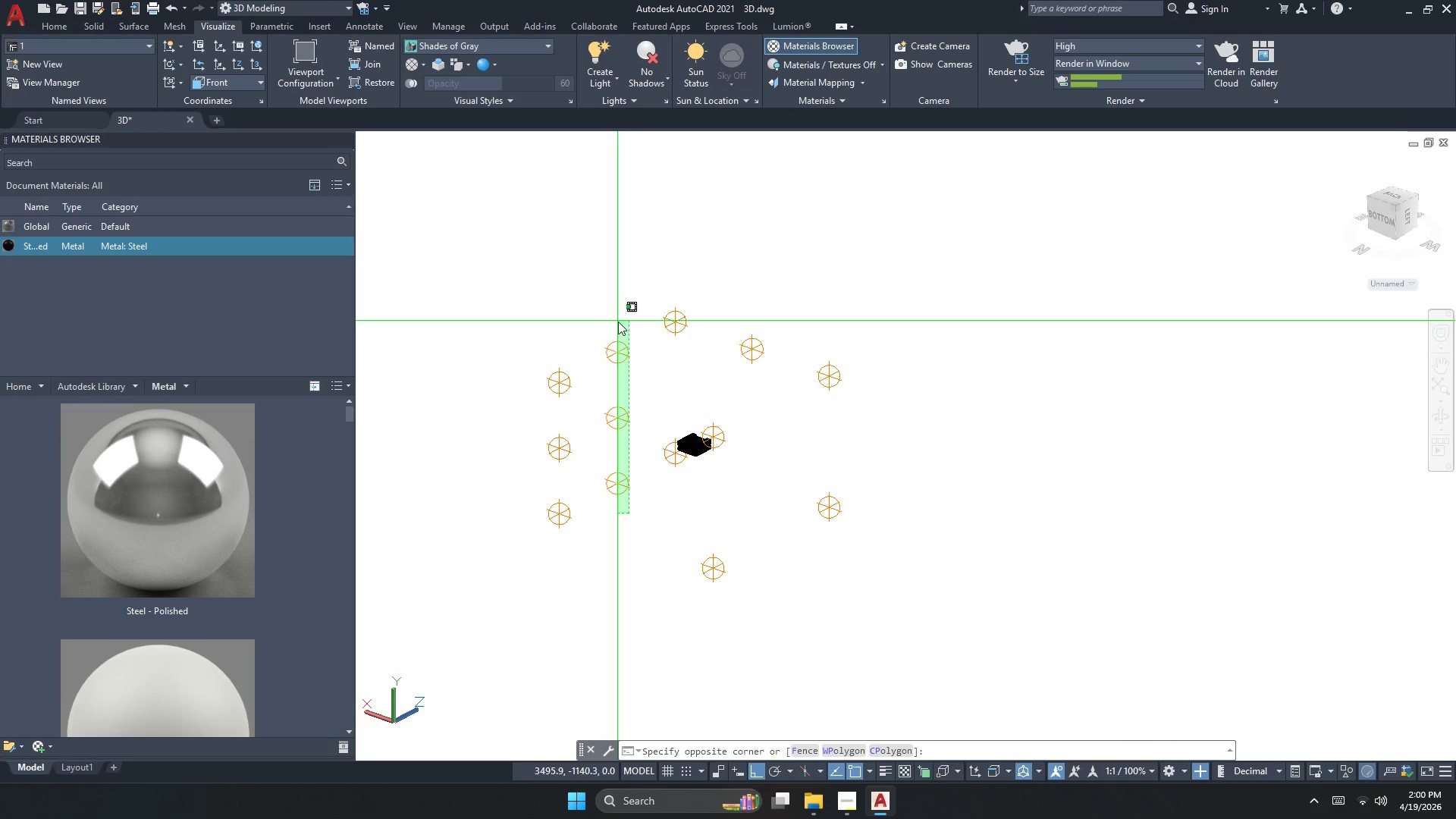 
key(Escape)
 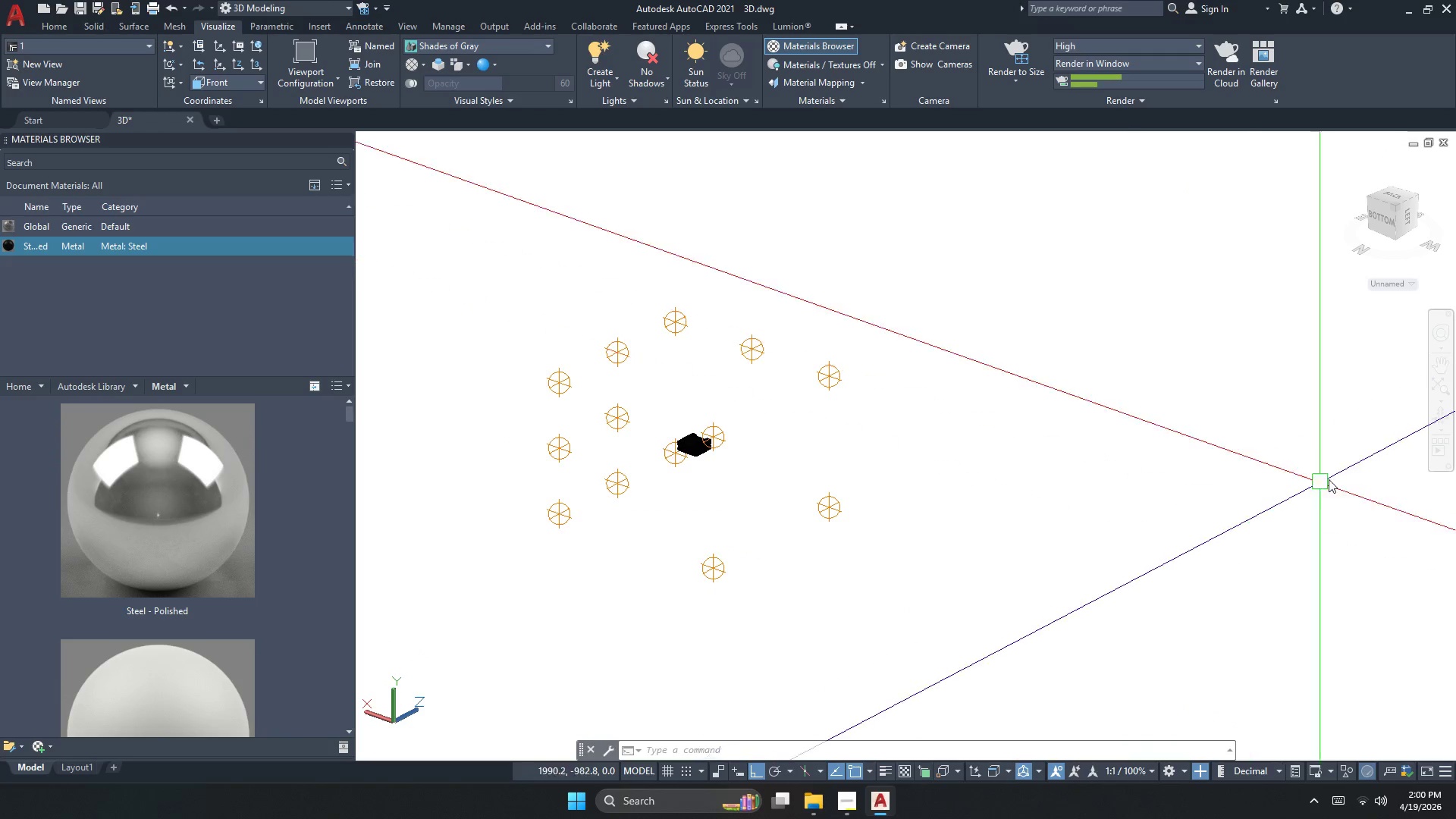 
key(Escape)
 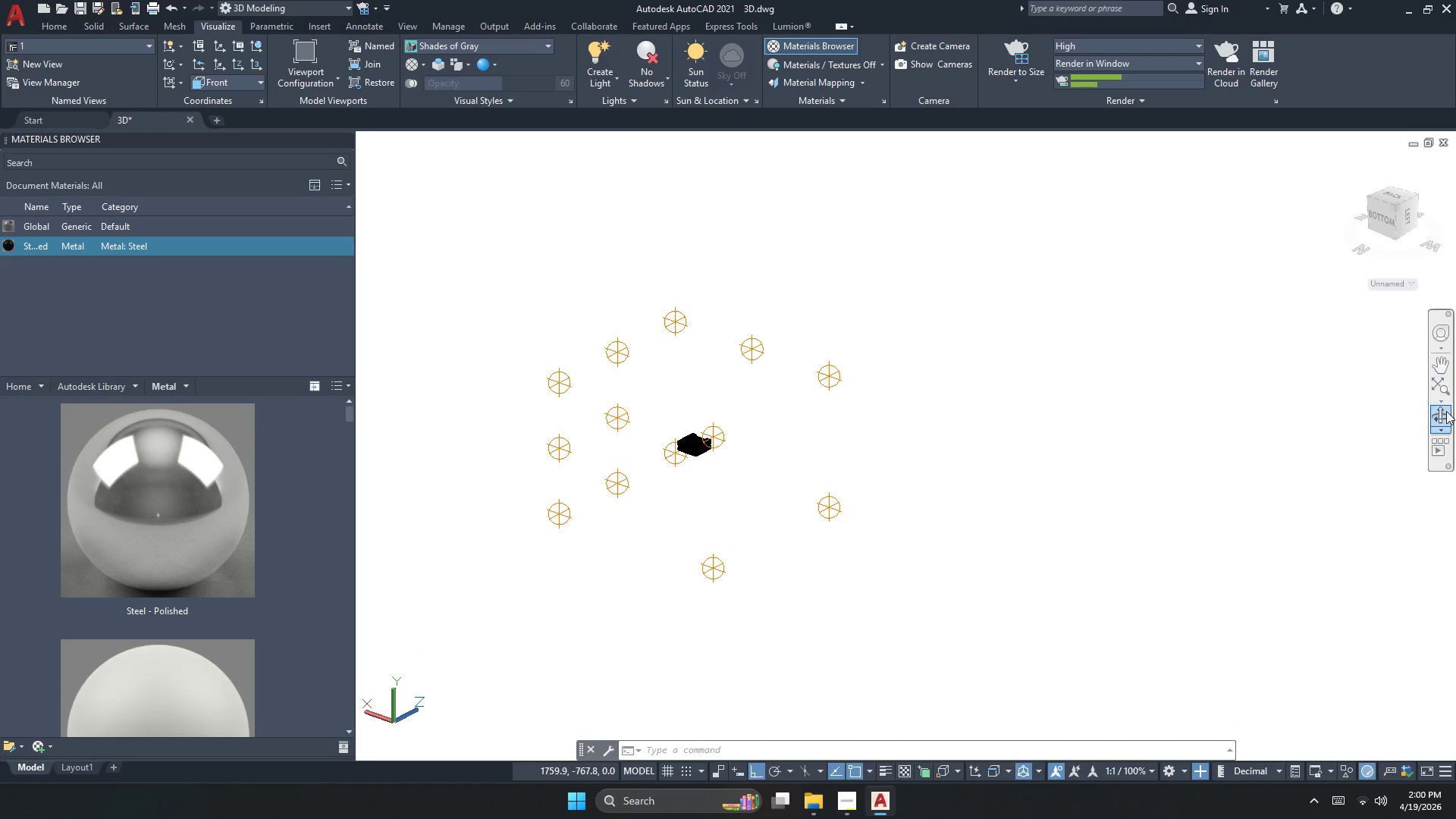 
left_click([1446, 419])
 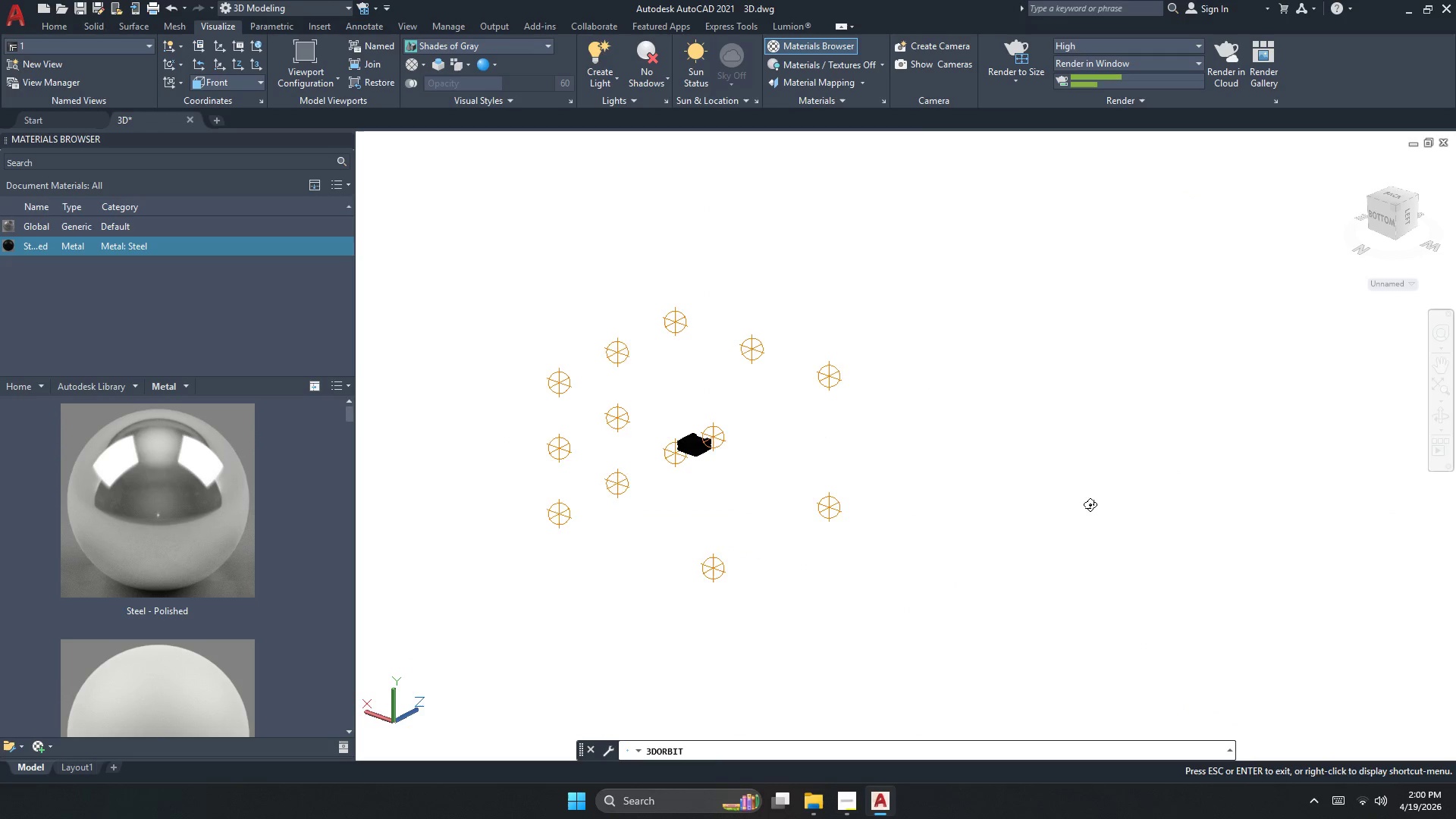 
left_click_drag(start_coordinate=[1080, 516], to_coordinate=[1025, 573])
 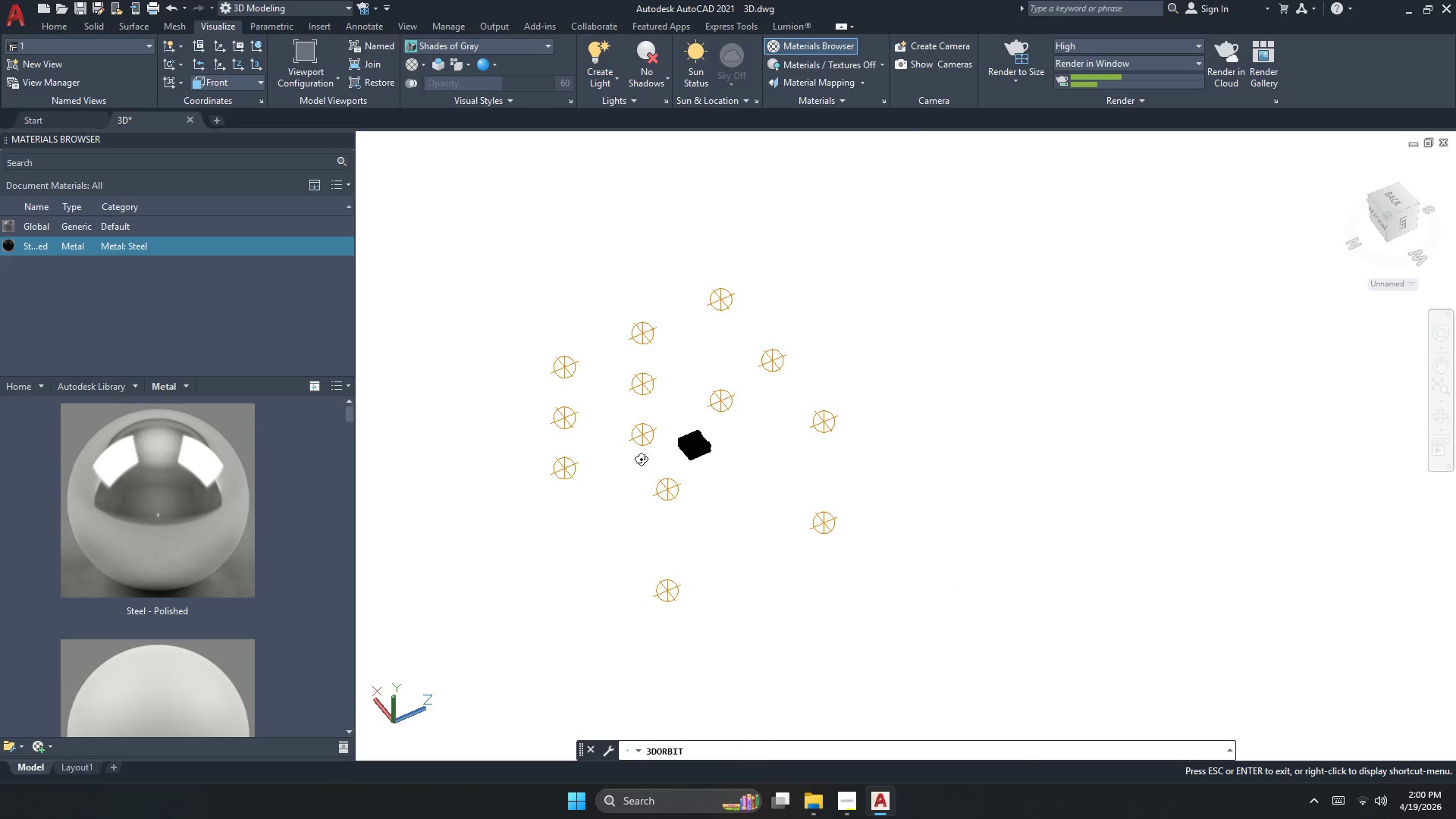 
key(Escape)
 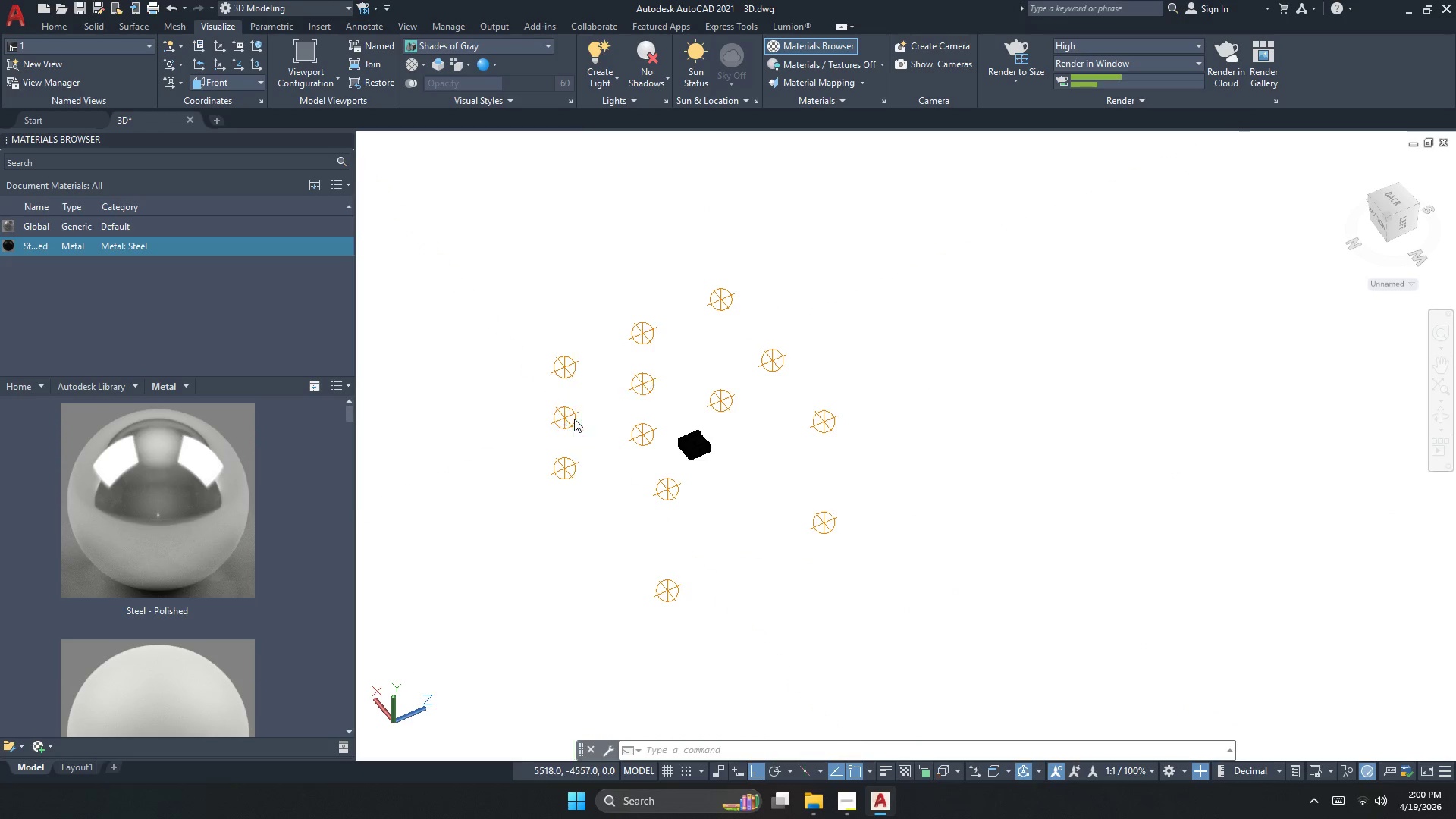 
key(E)
 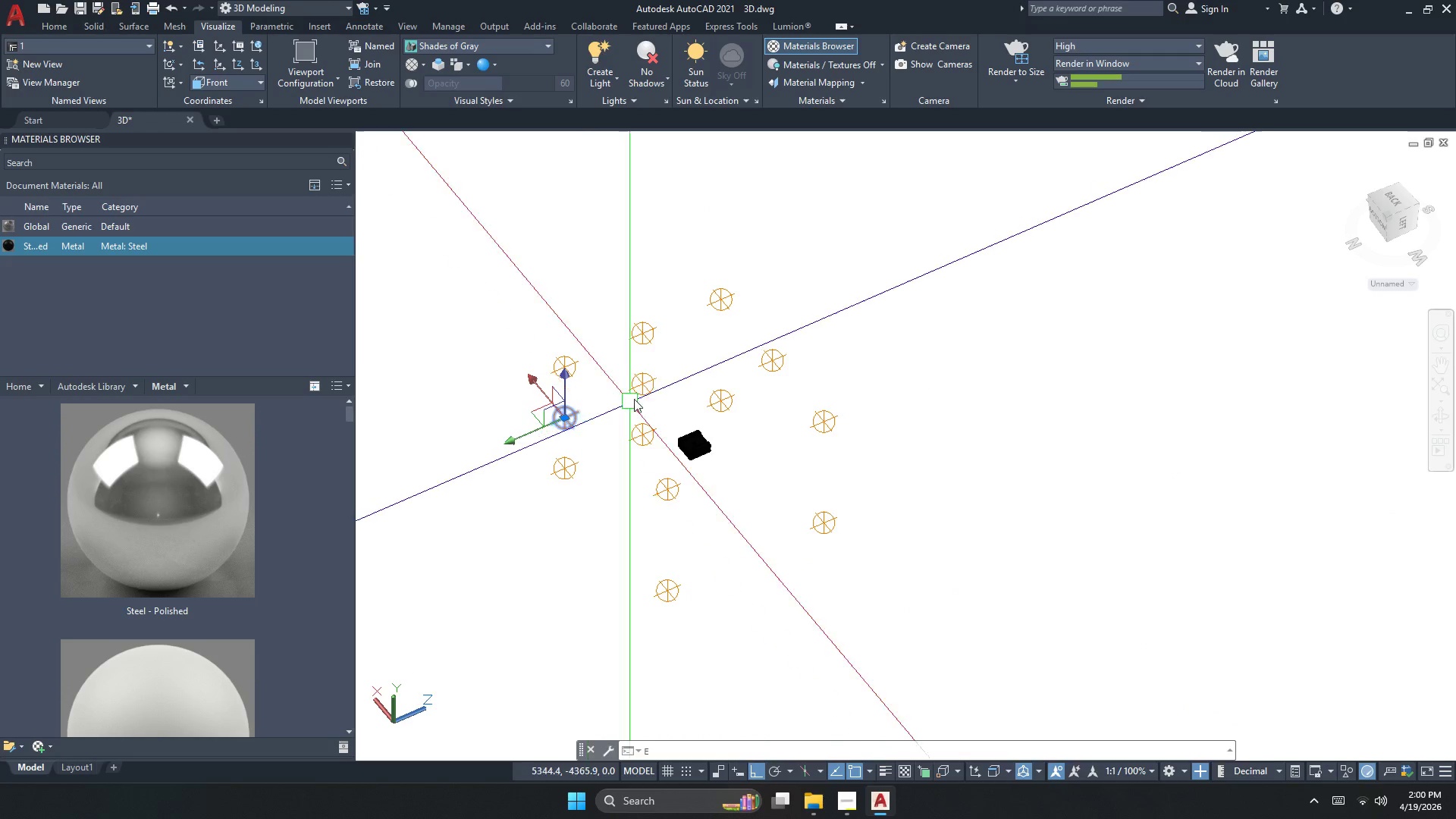 
key(Space)
 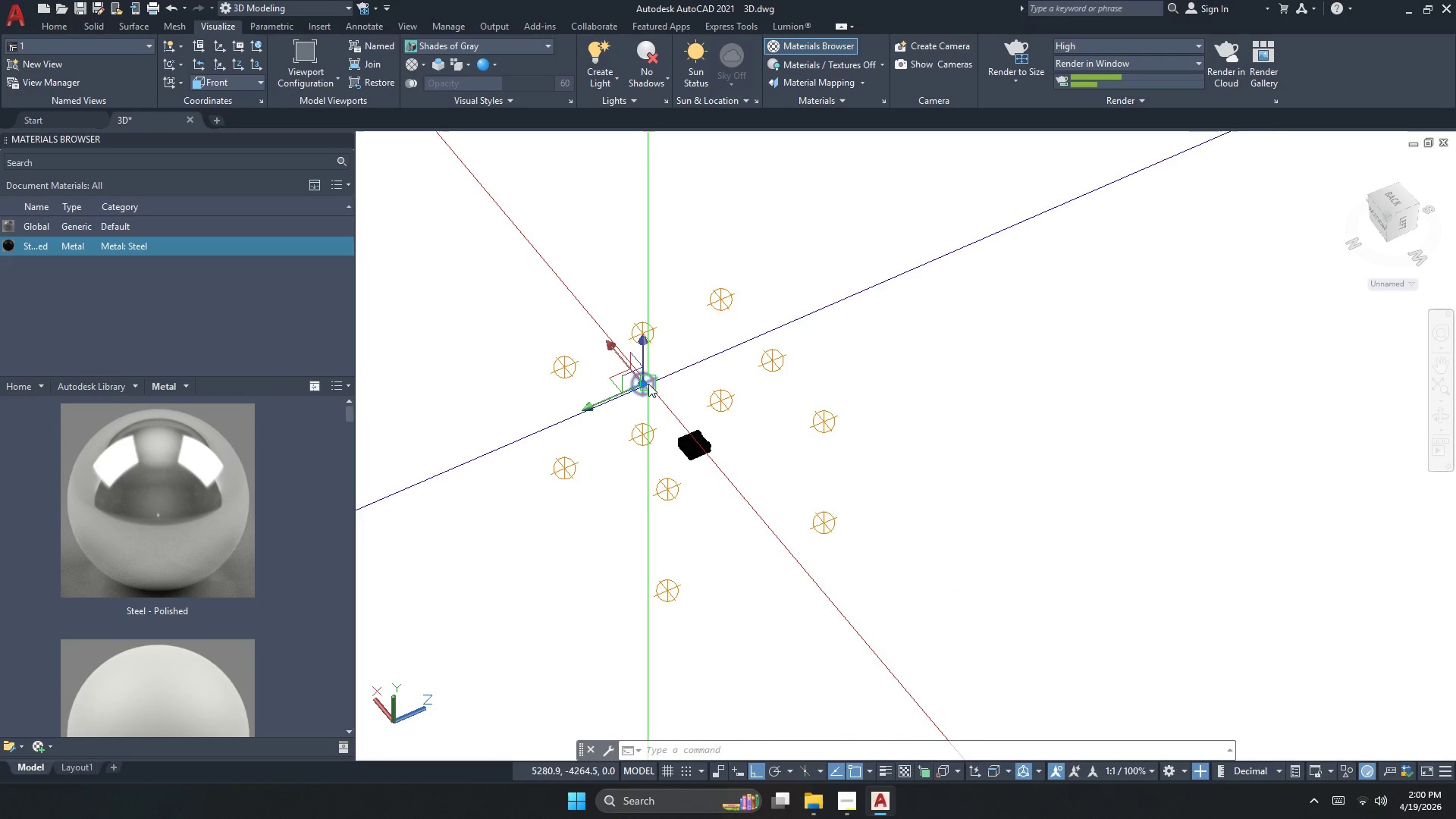 
key(Space)
 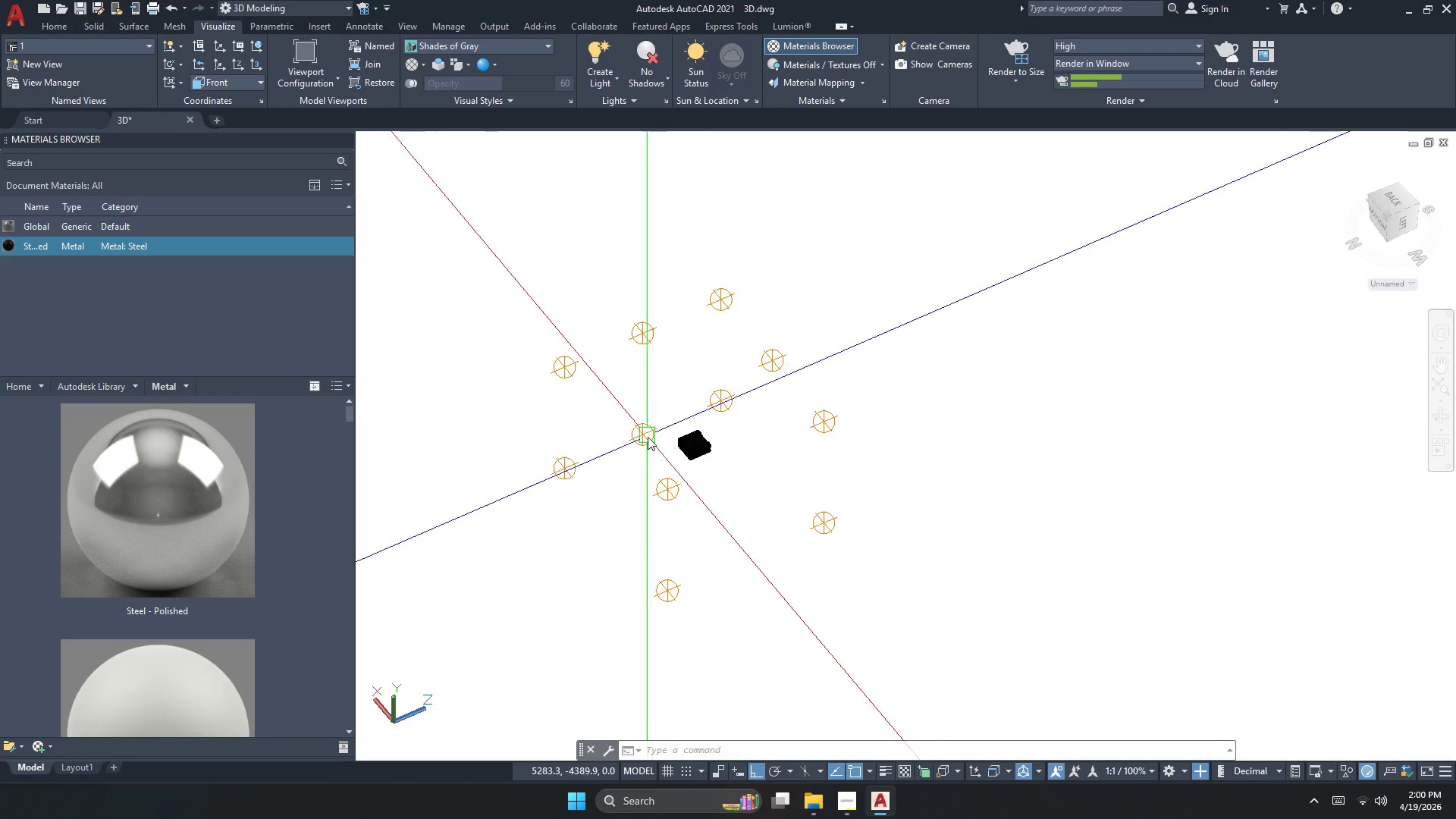 
left_click_drag(start_coordinate=[652, 457], to_coordinate=[647, 419])
 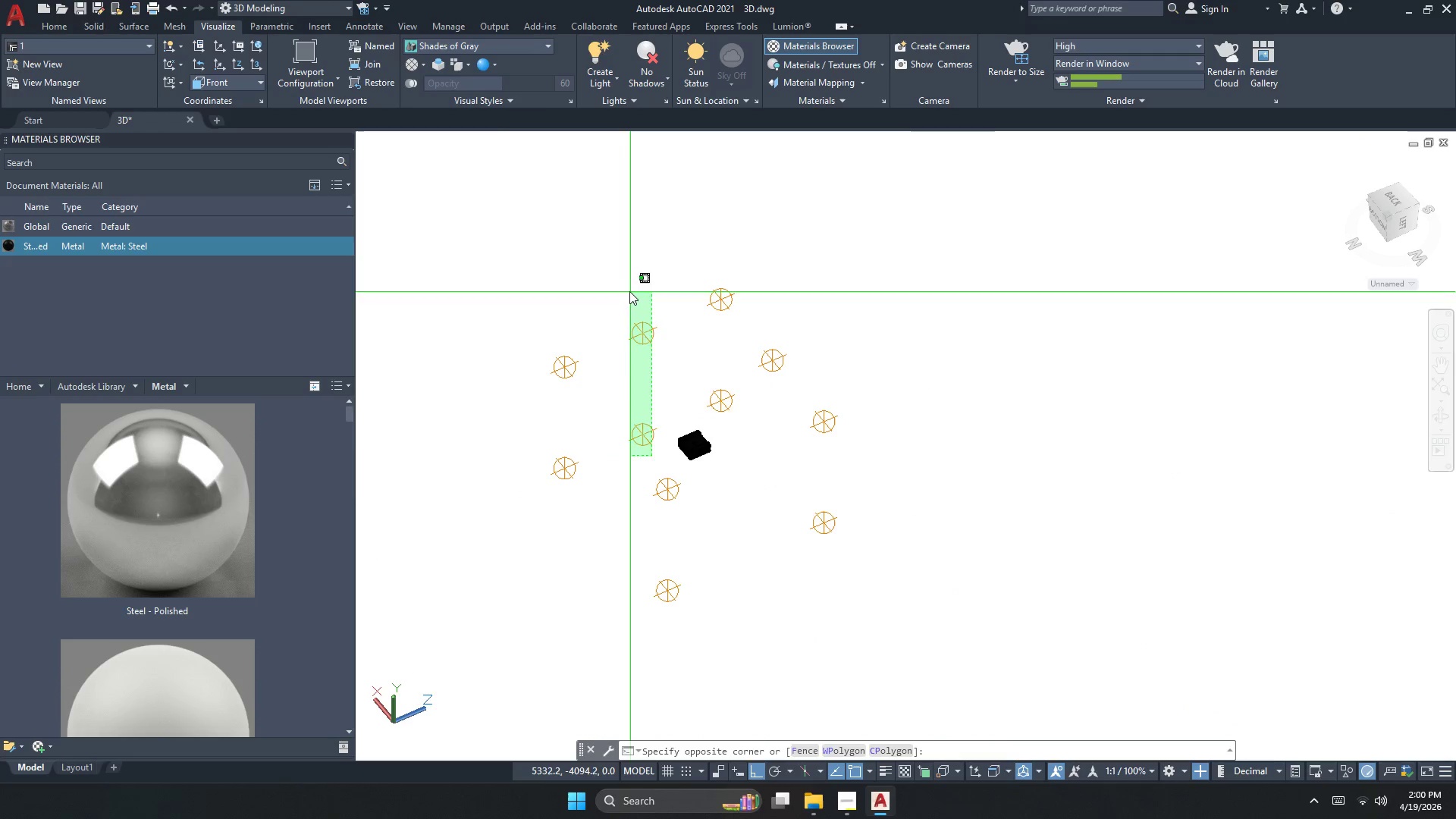 
key(E)
 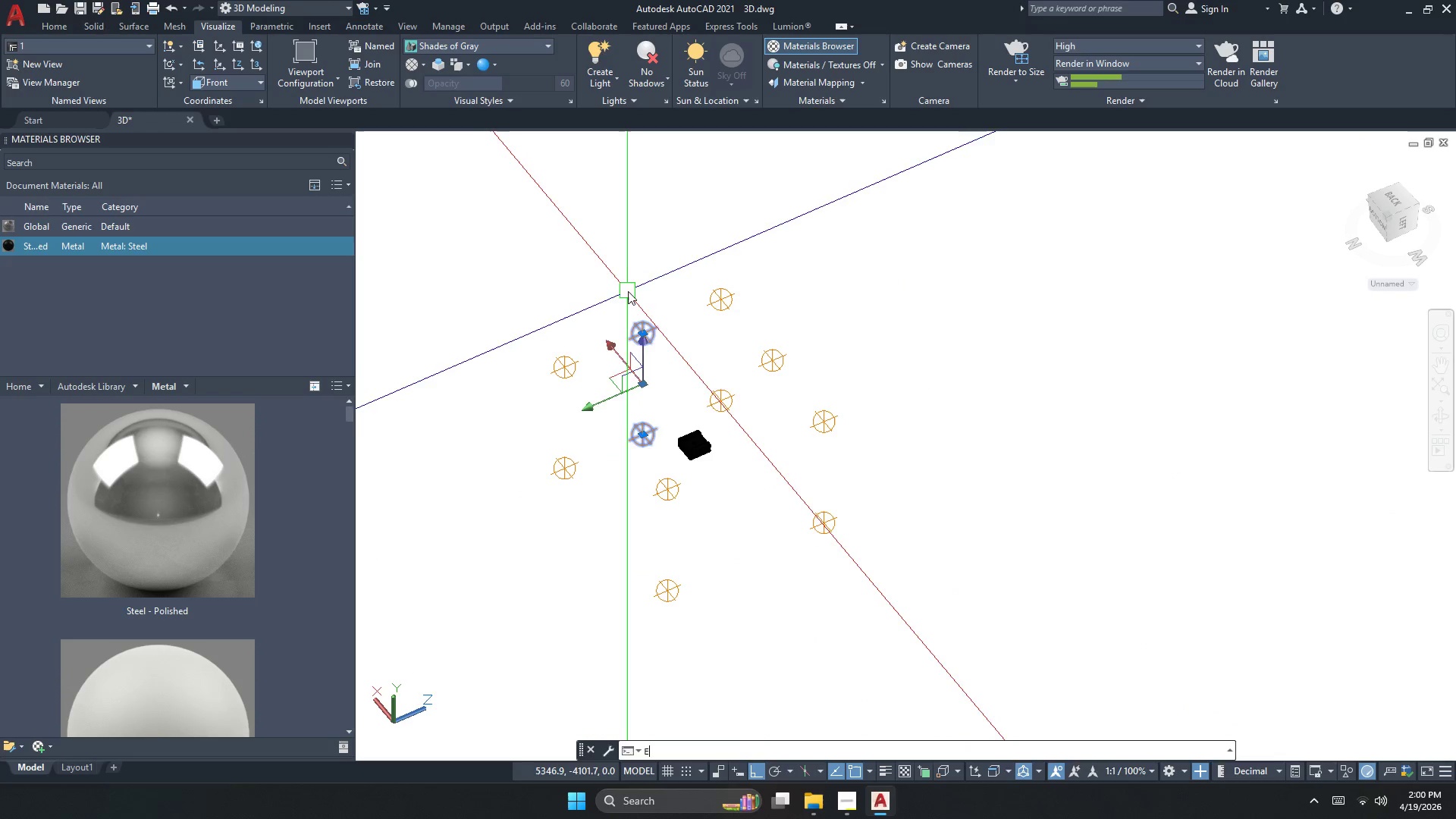 
key(Space)
 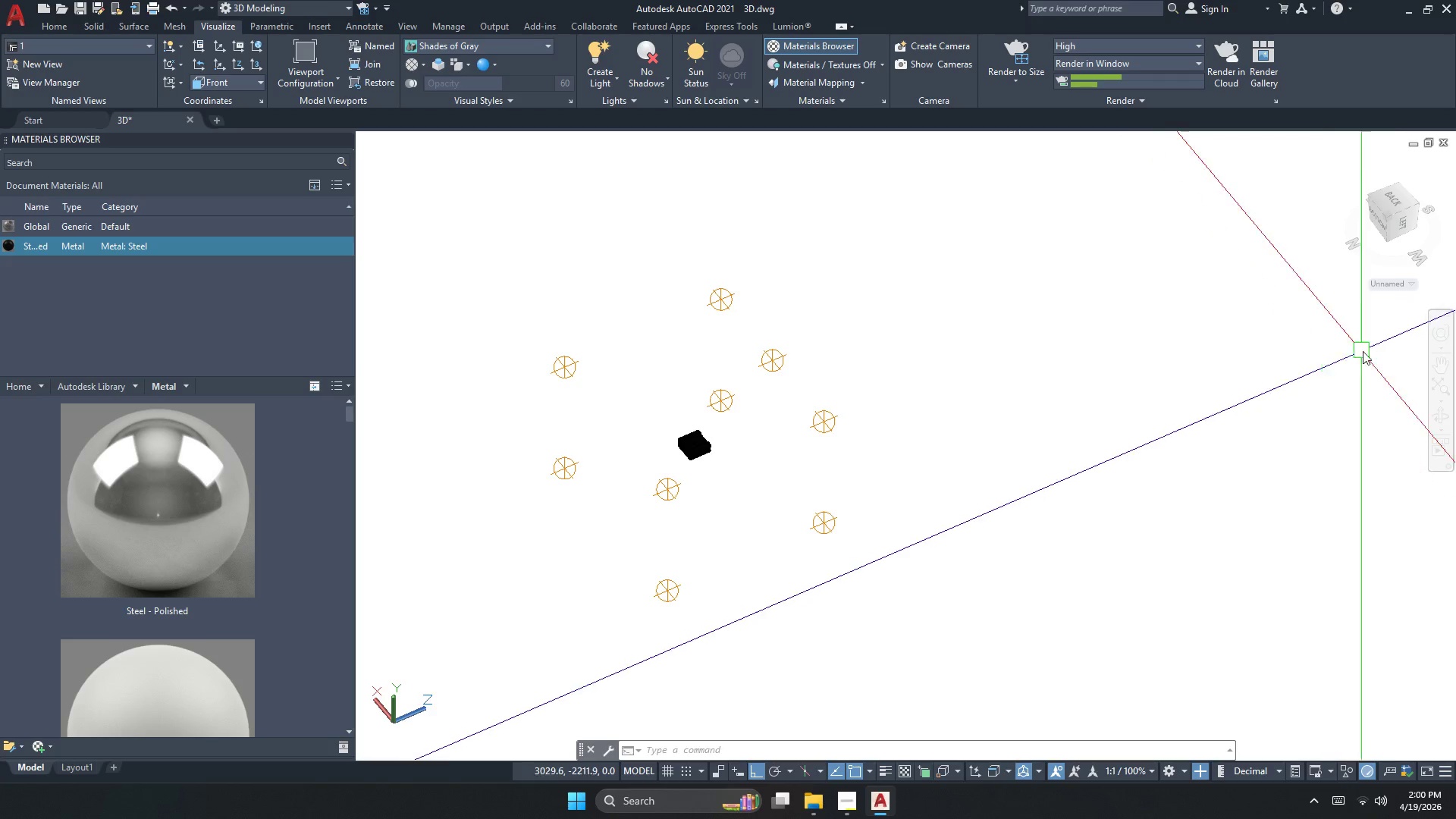 
left_click([1442, 416])
 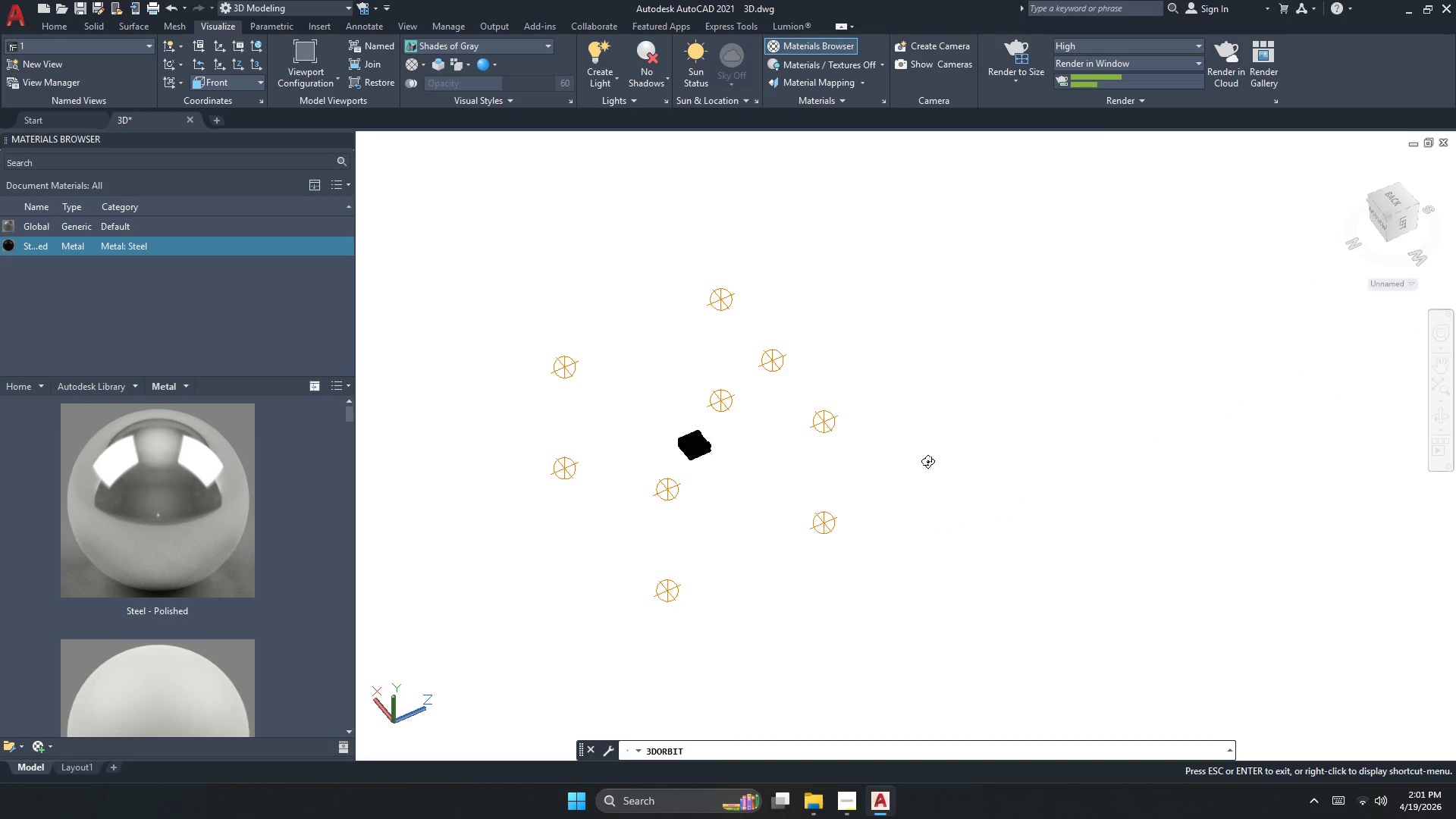 
left_click_drag(start_coordinate=[921, 462], to_coordinate=[1082, 431])
 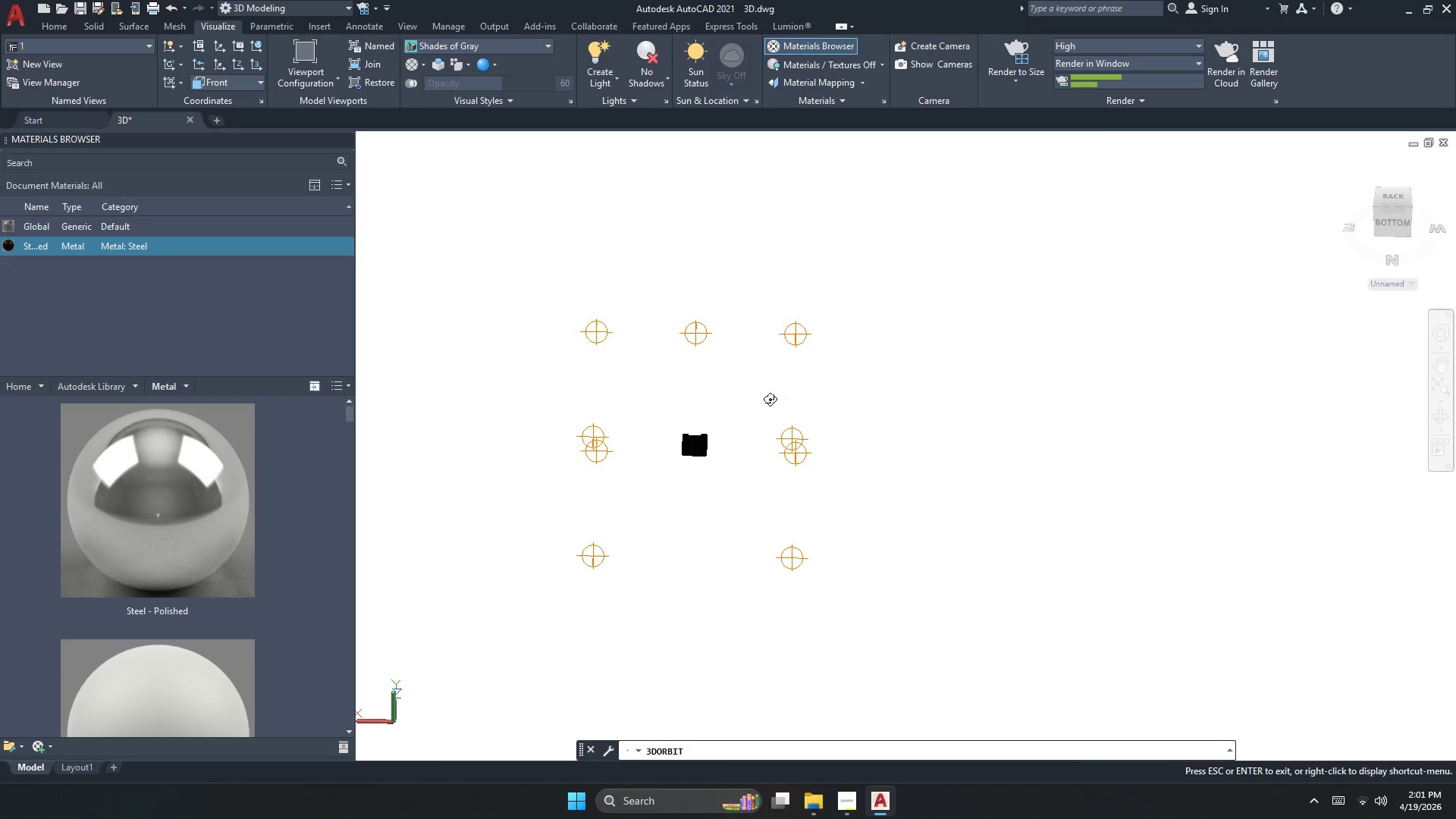 
key(Escape)
 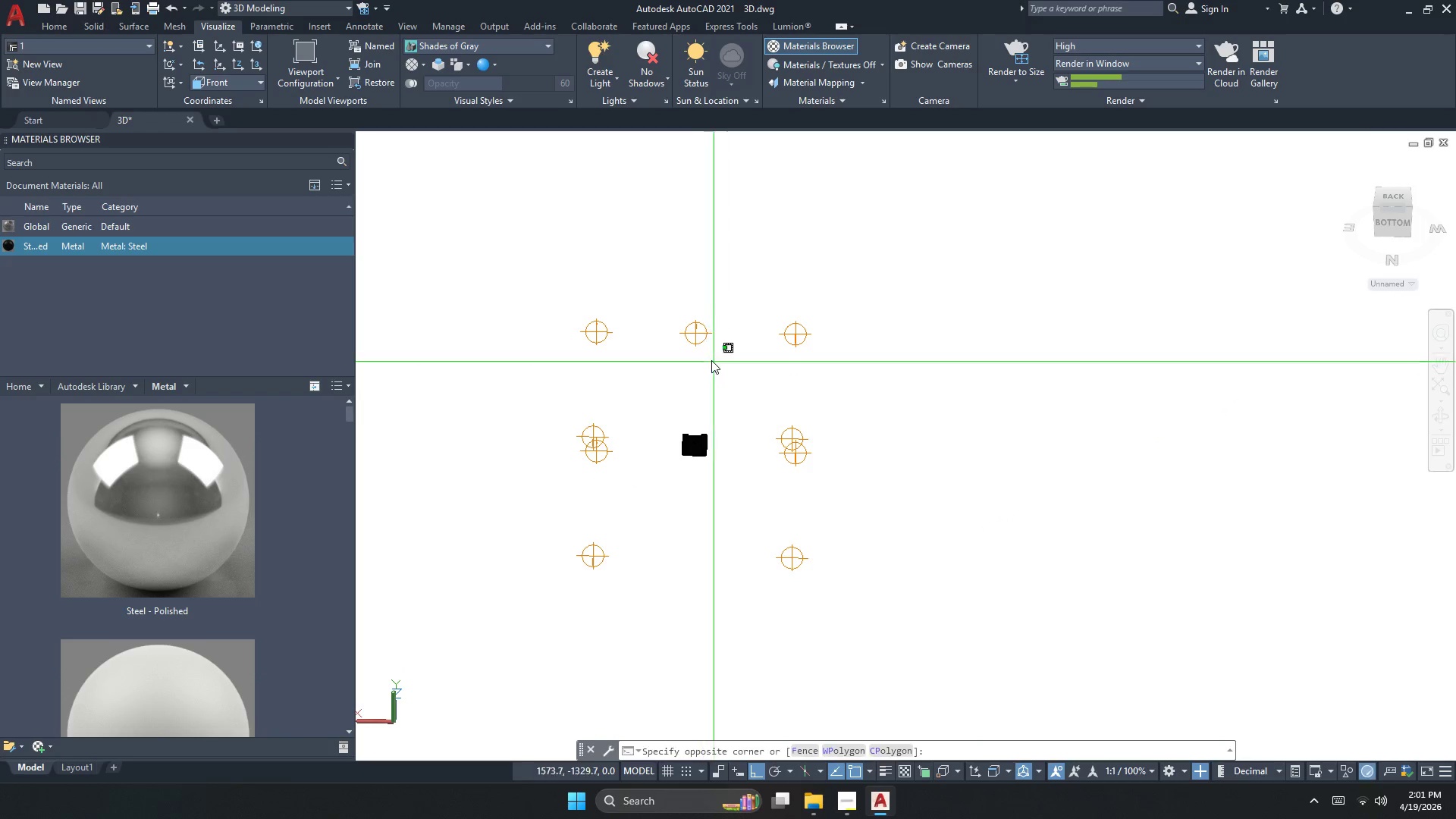 
double_click([683, 315])
 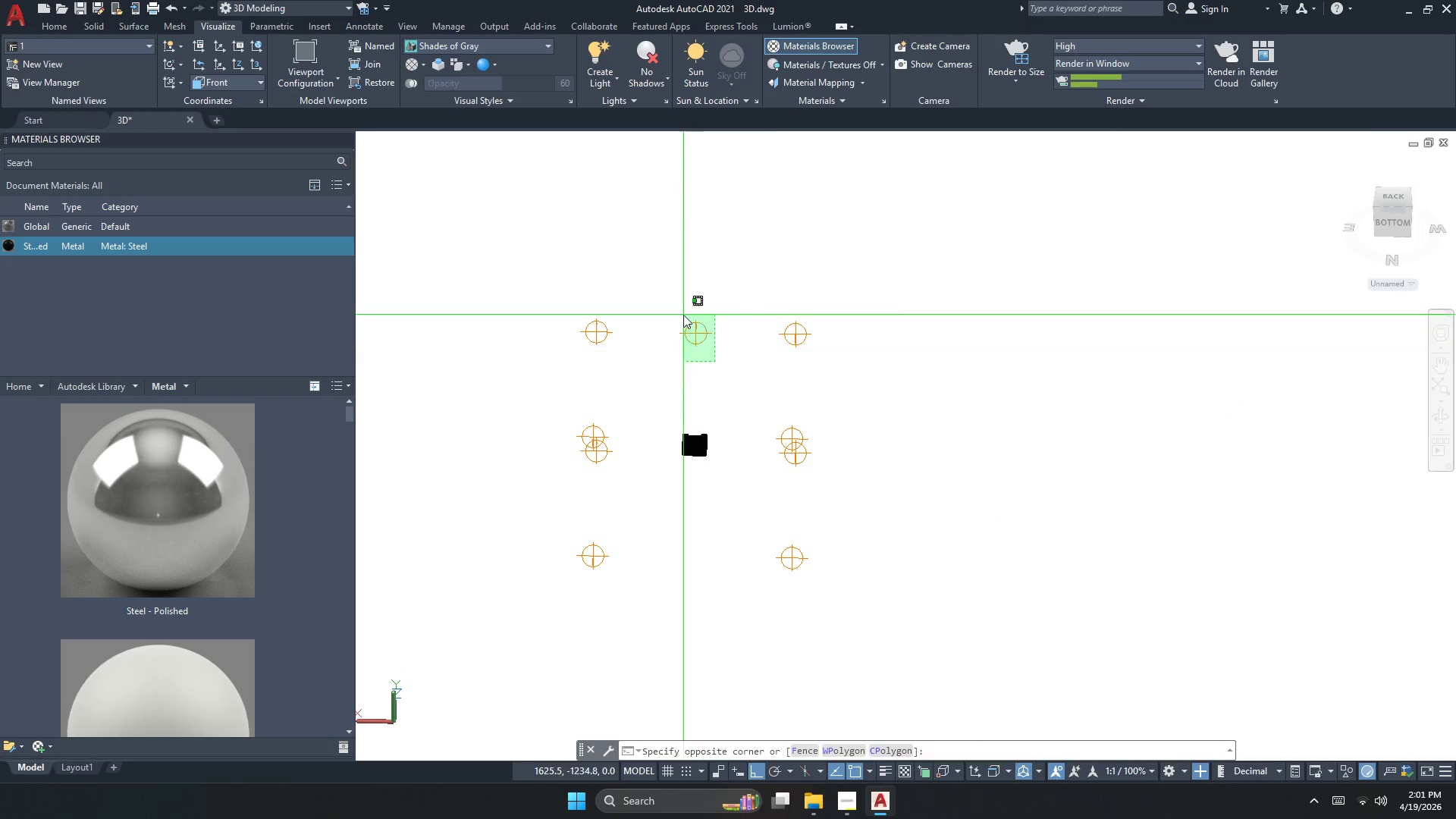 
key(E)
 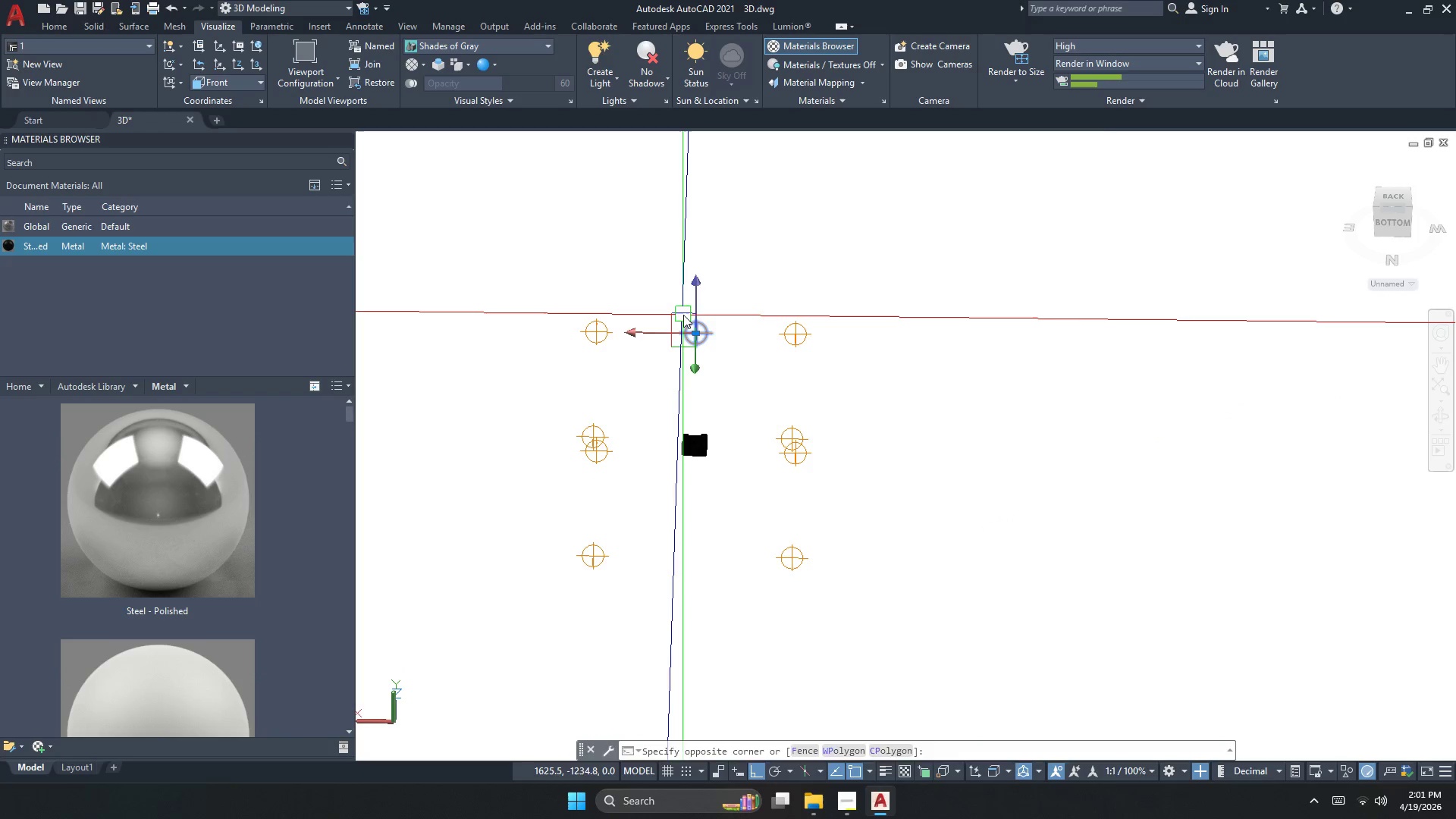 
key(Space)
 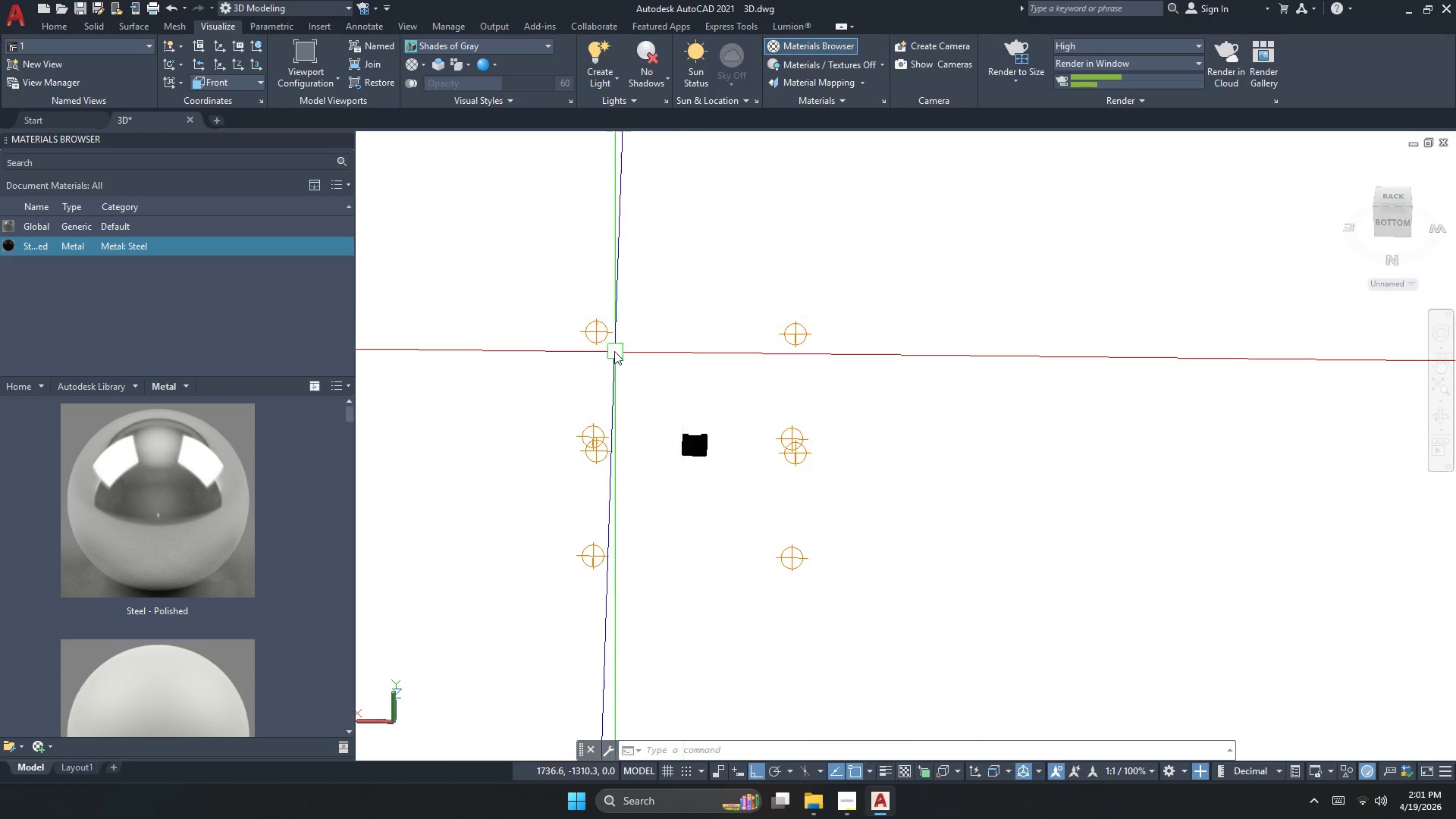 
key(Escape)
 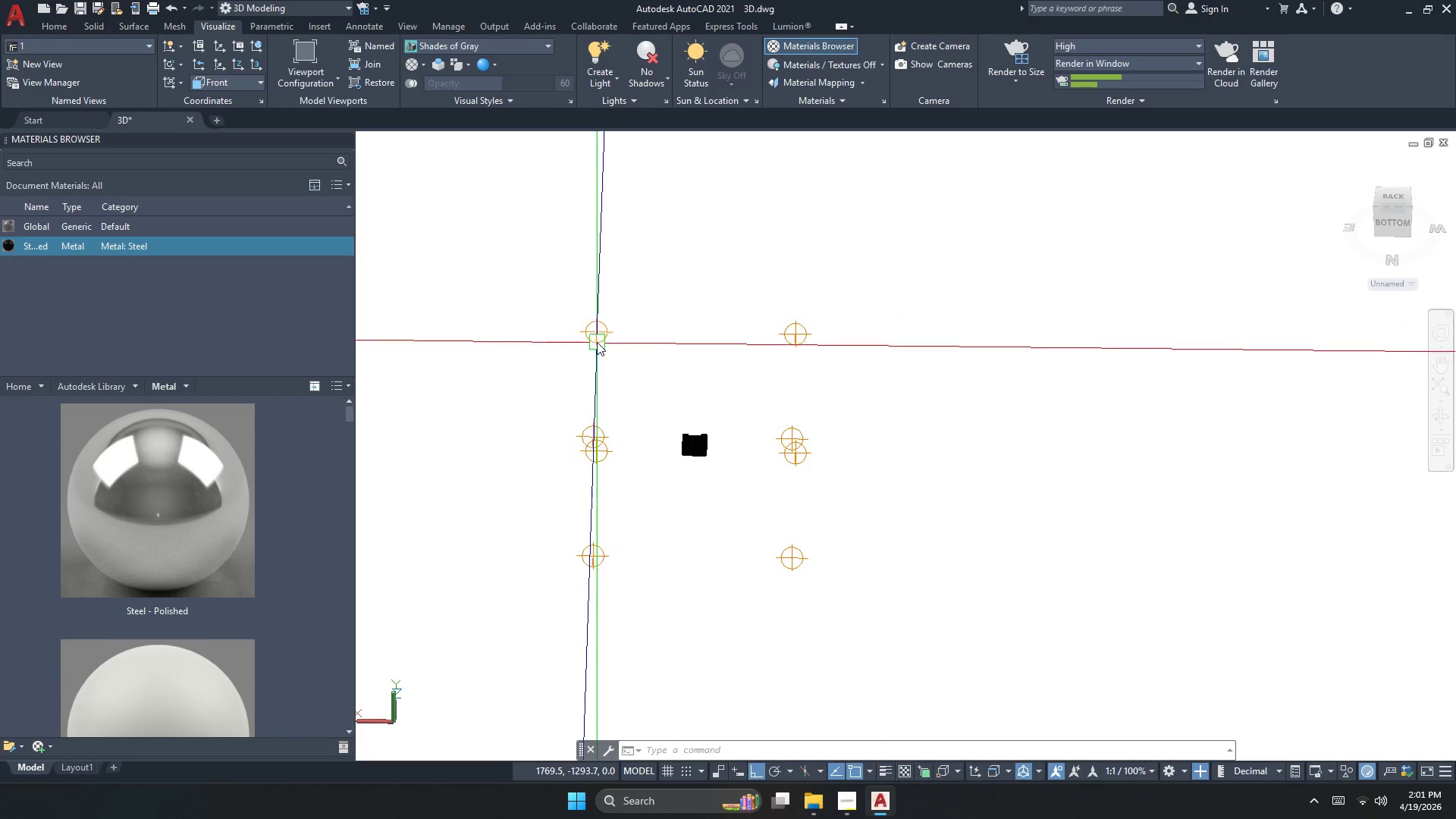 
key(Control+ControlLeft)
 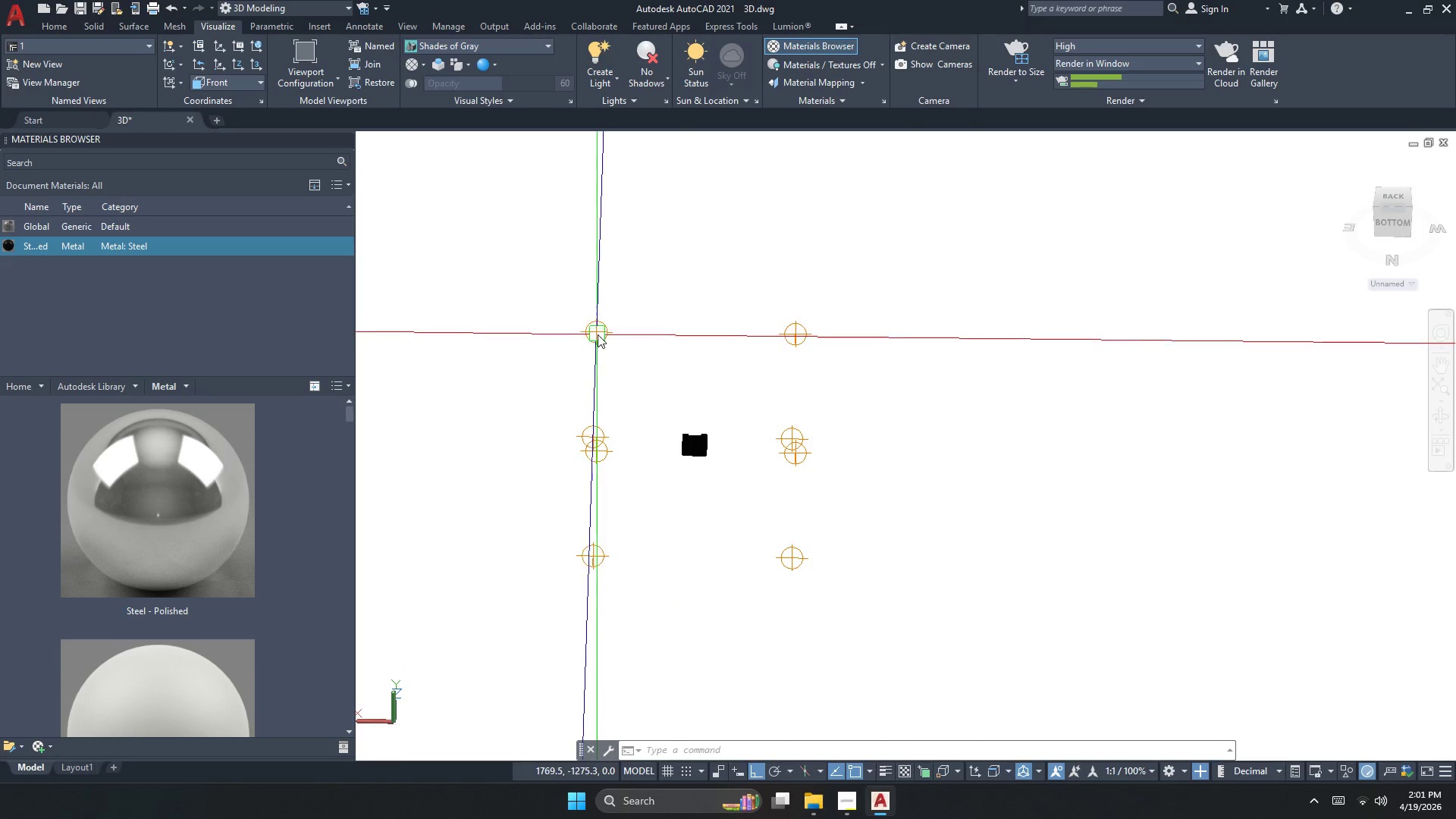 
key(Control+G)
 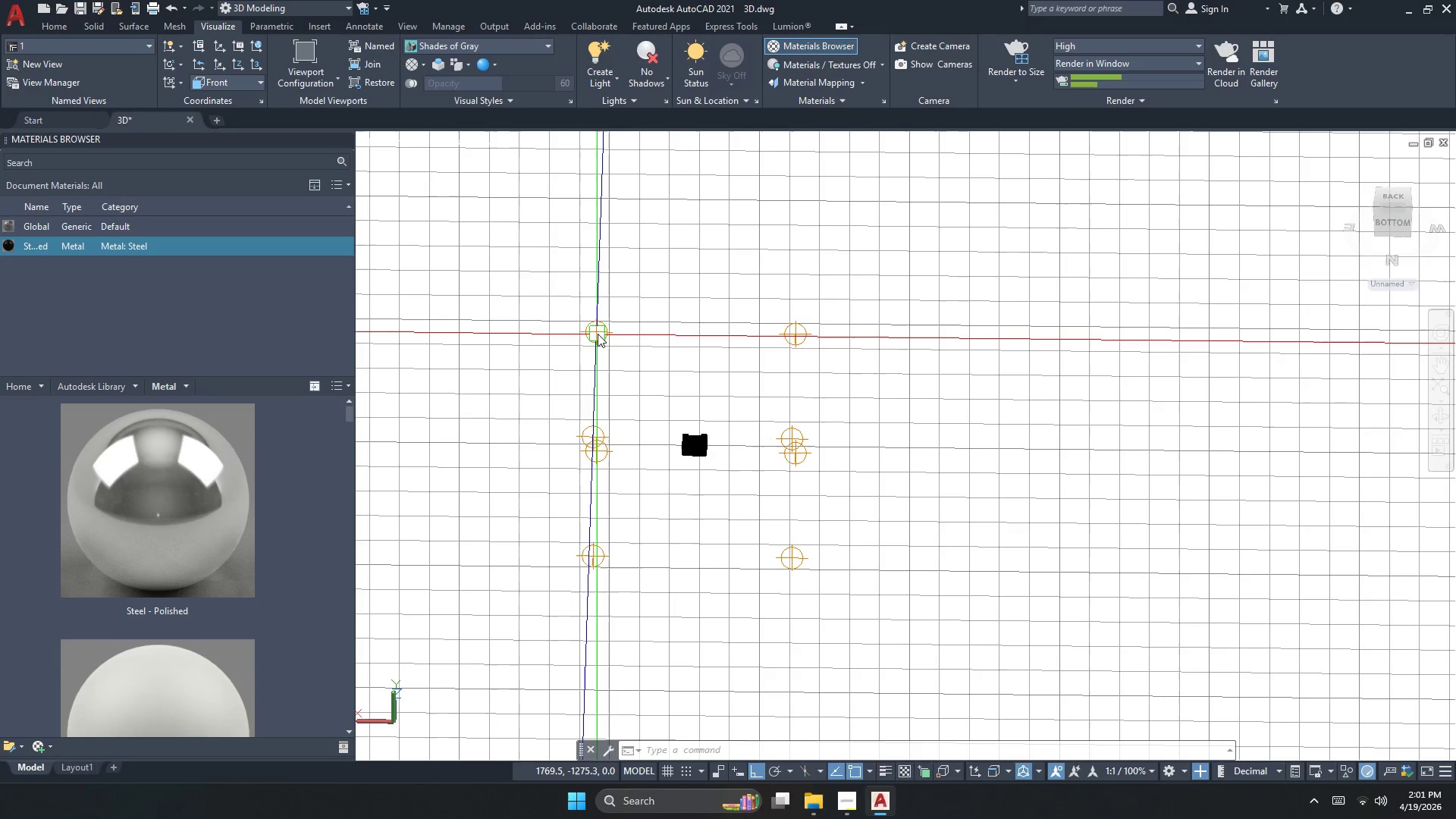 
key(Control+H)
 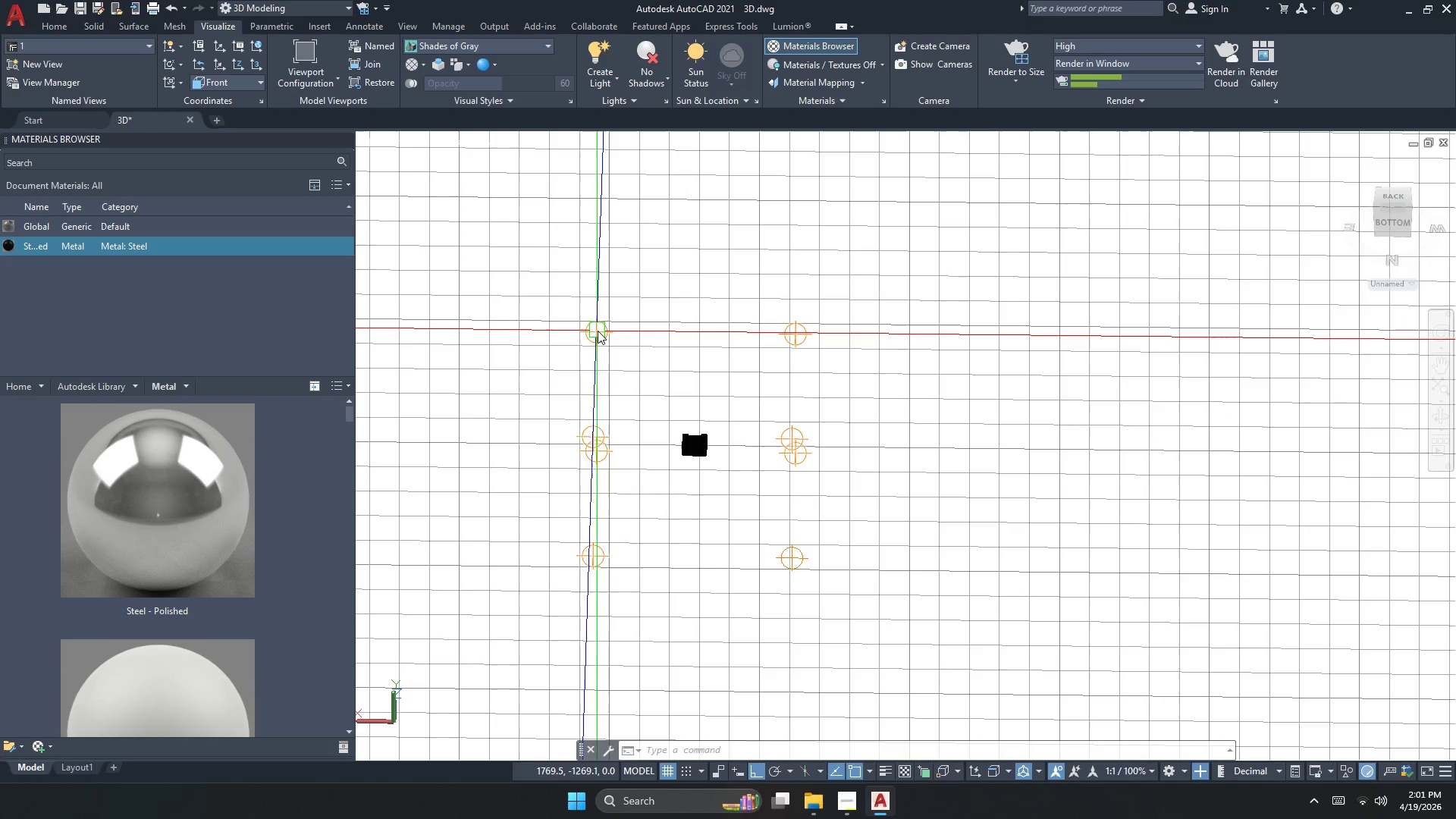 
key(Control+ControlLeft)
 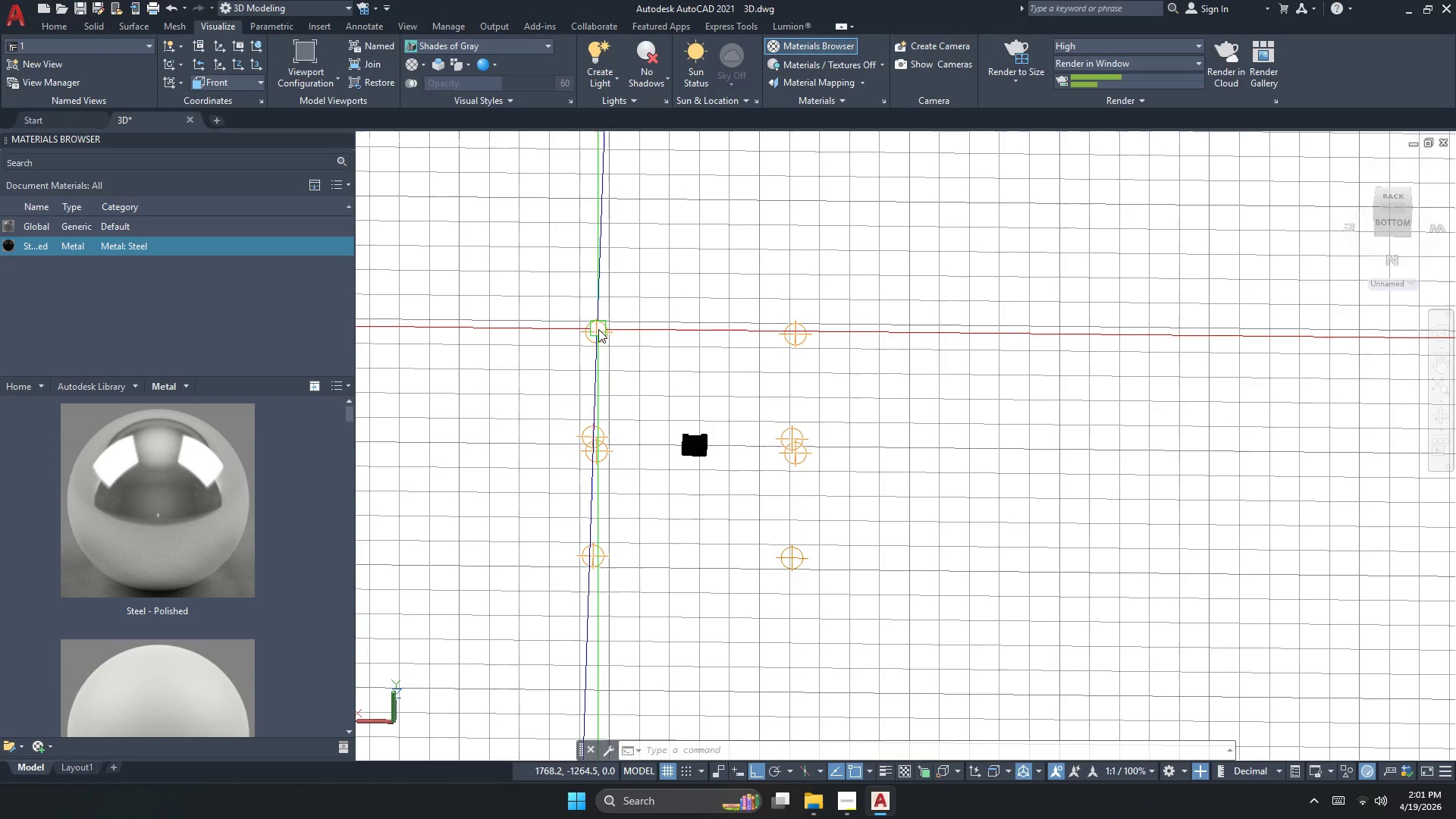 
key(Escape)
 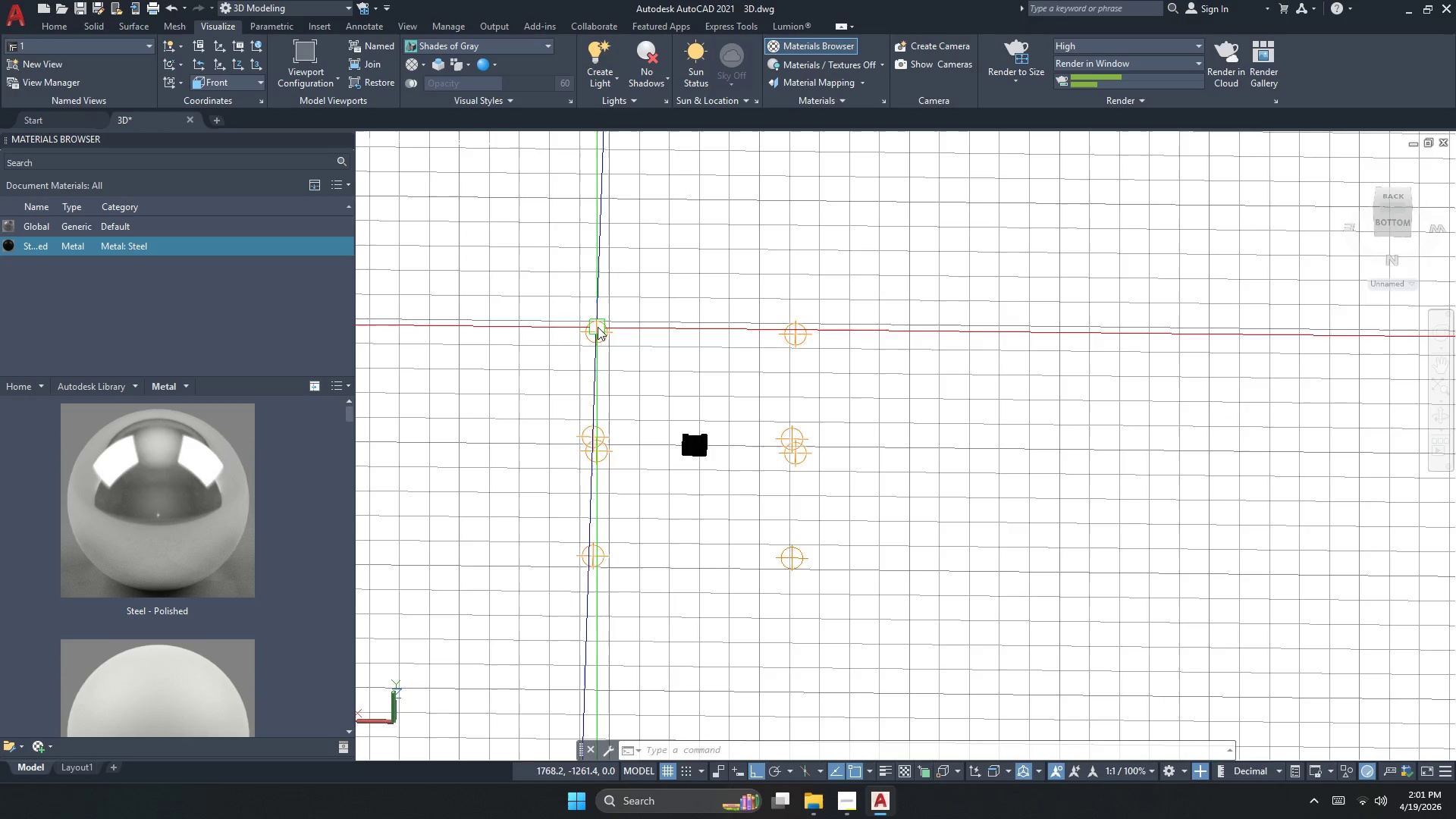 
key(Control+G)
 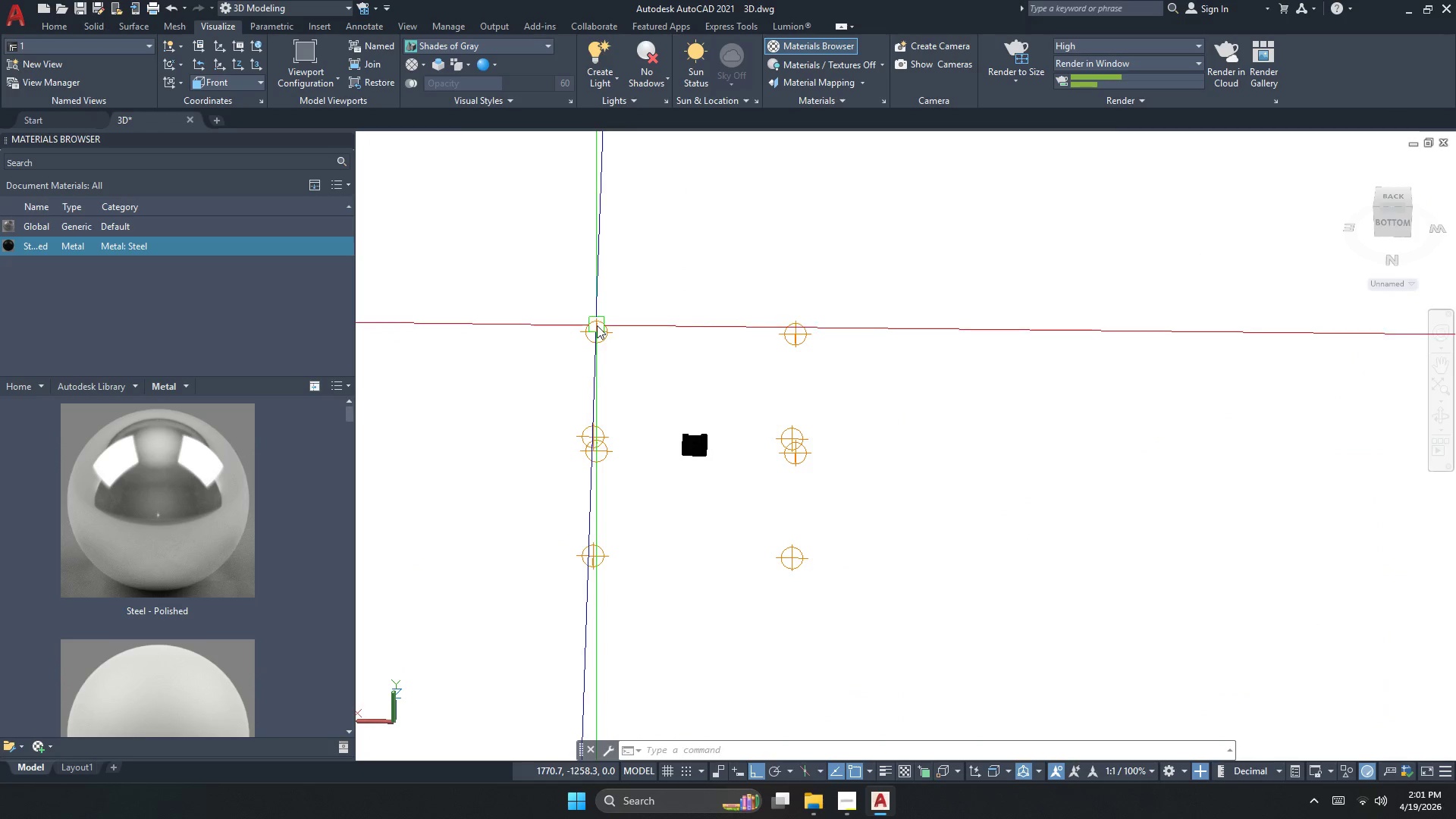 
key(Control+H)
 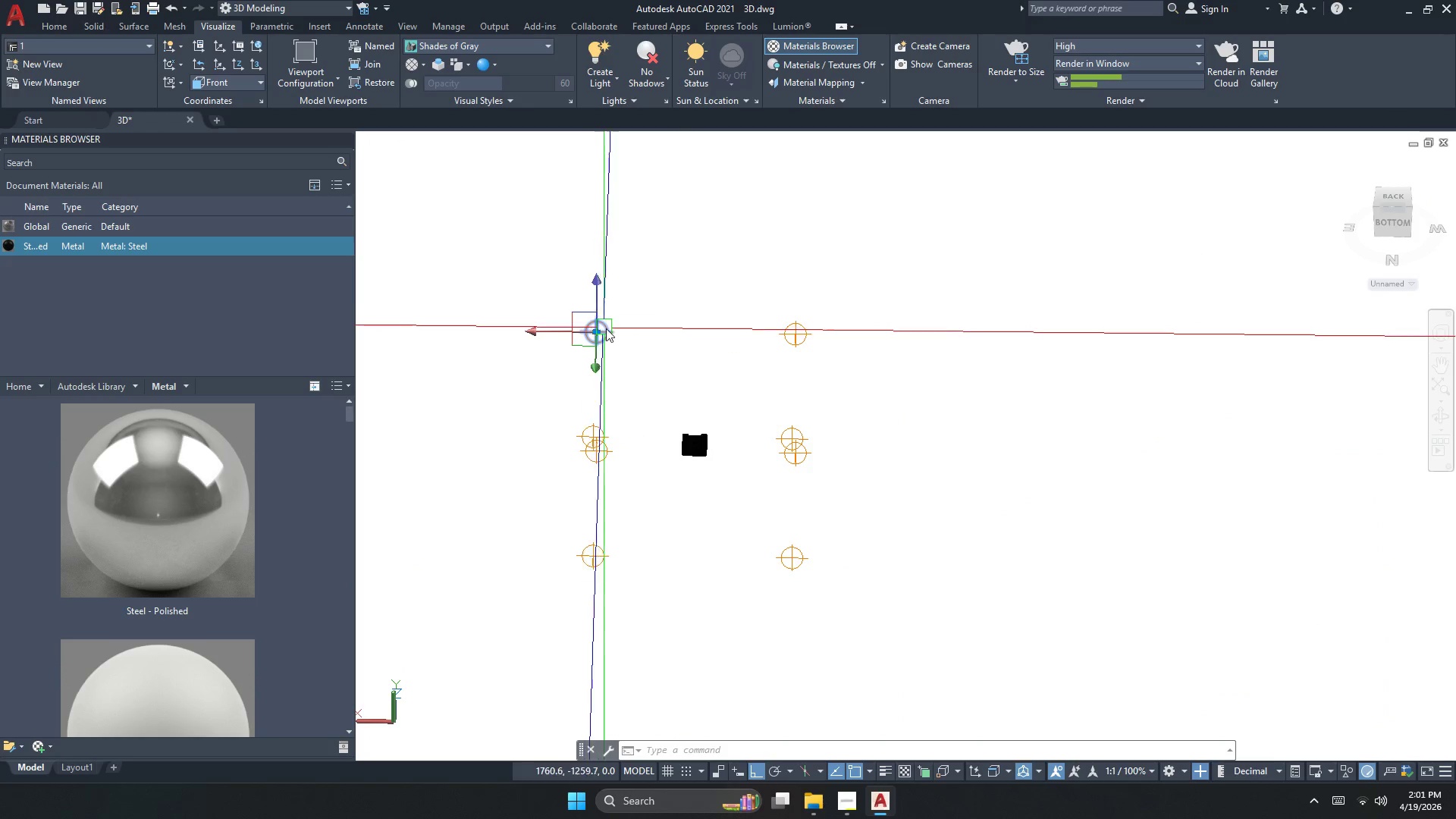 
key(Escape)
 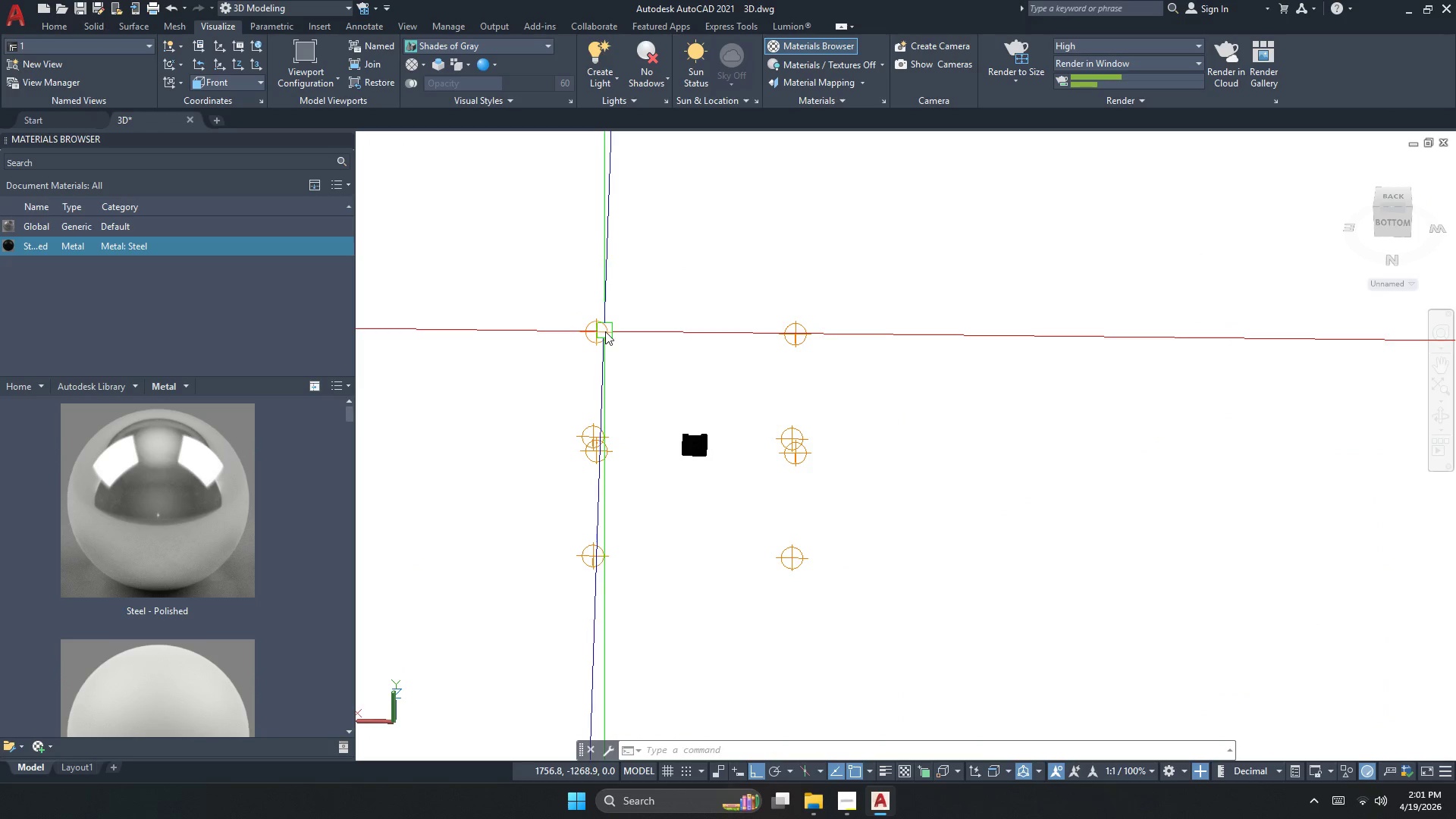 
key(Control+ControlLeft)
 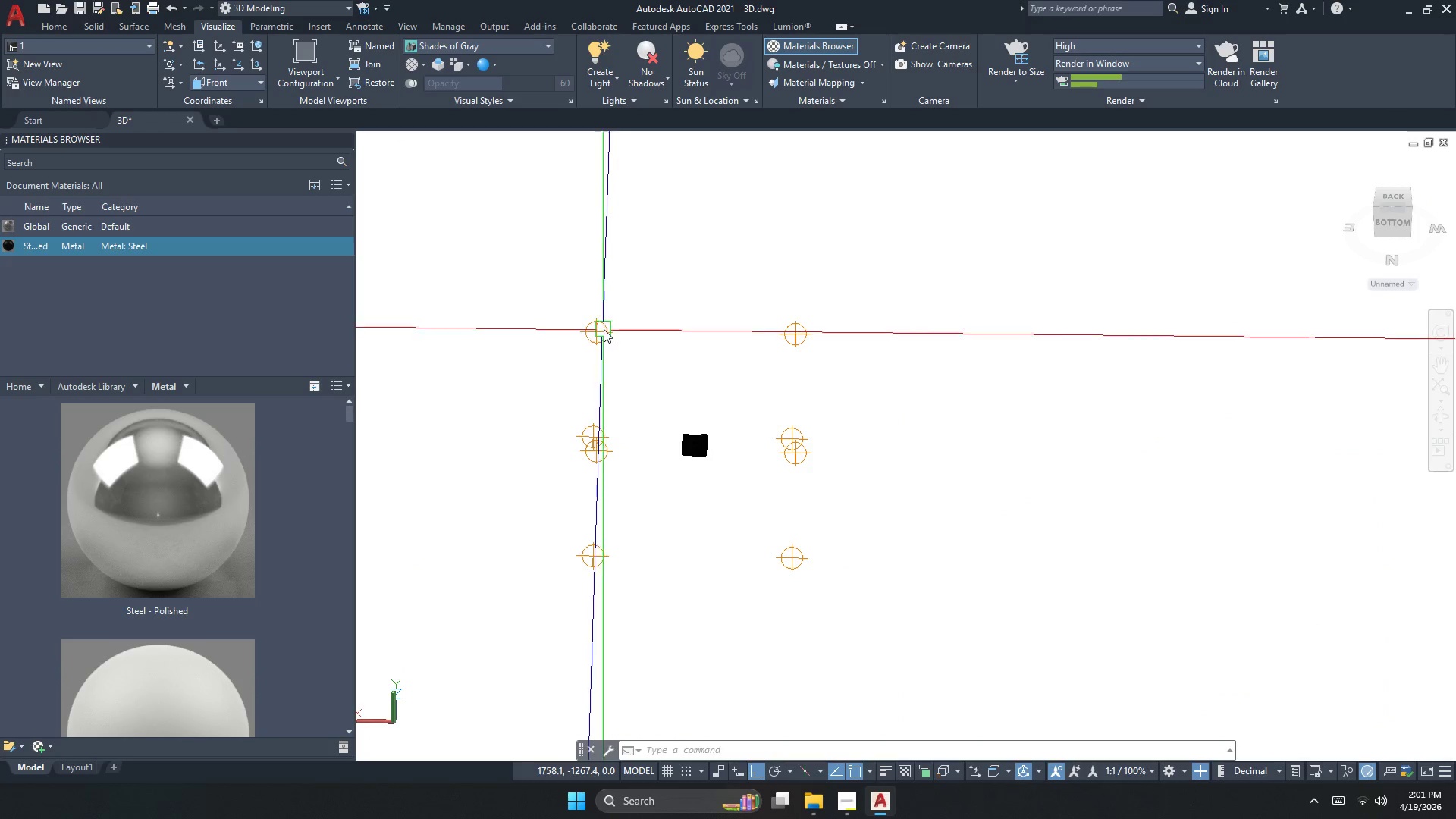 
key(Control+H)
 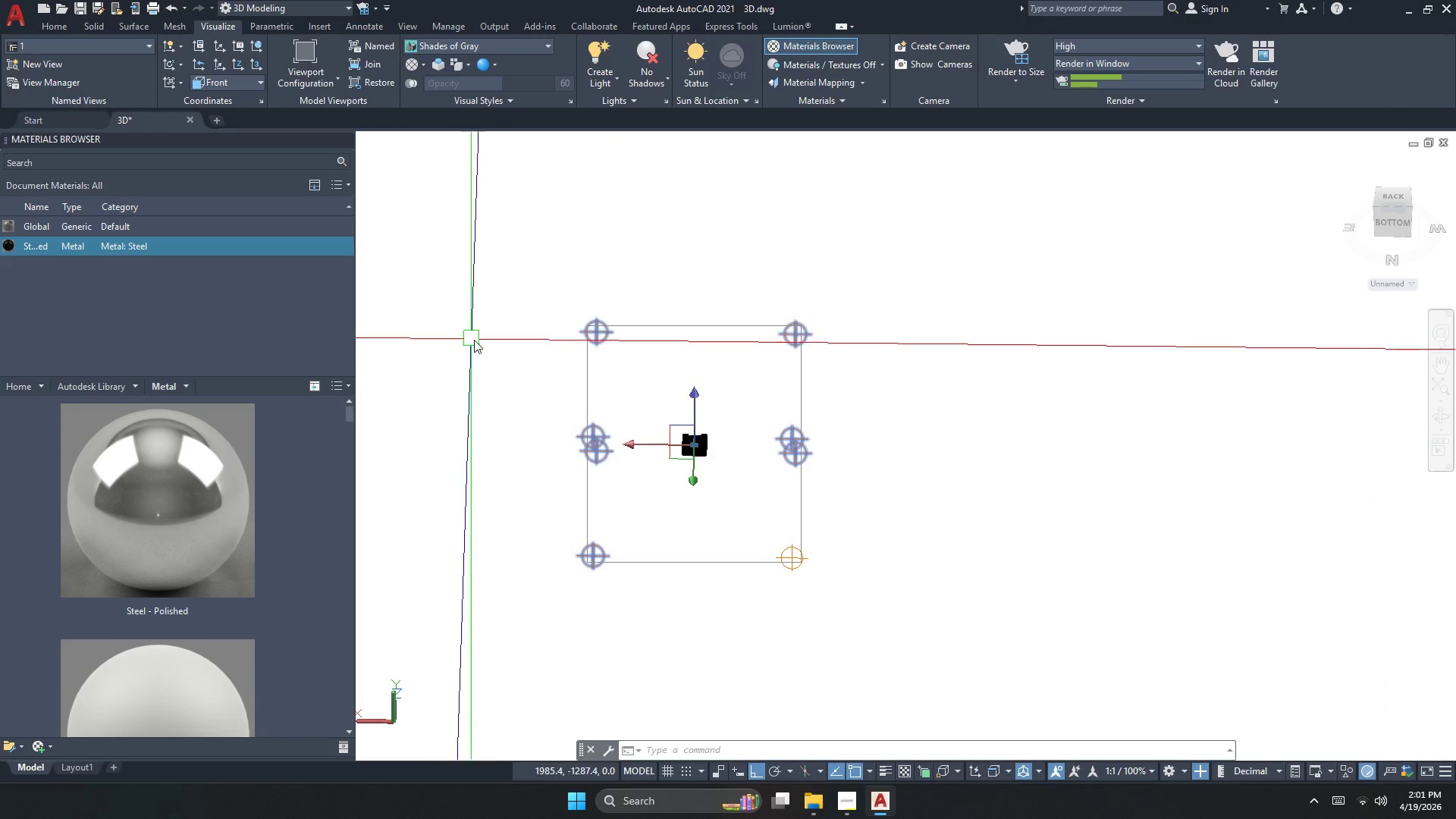 
key(Escape)
 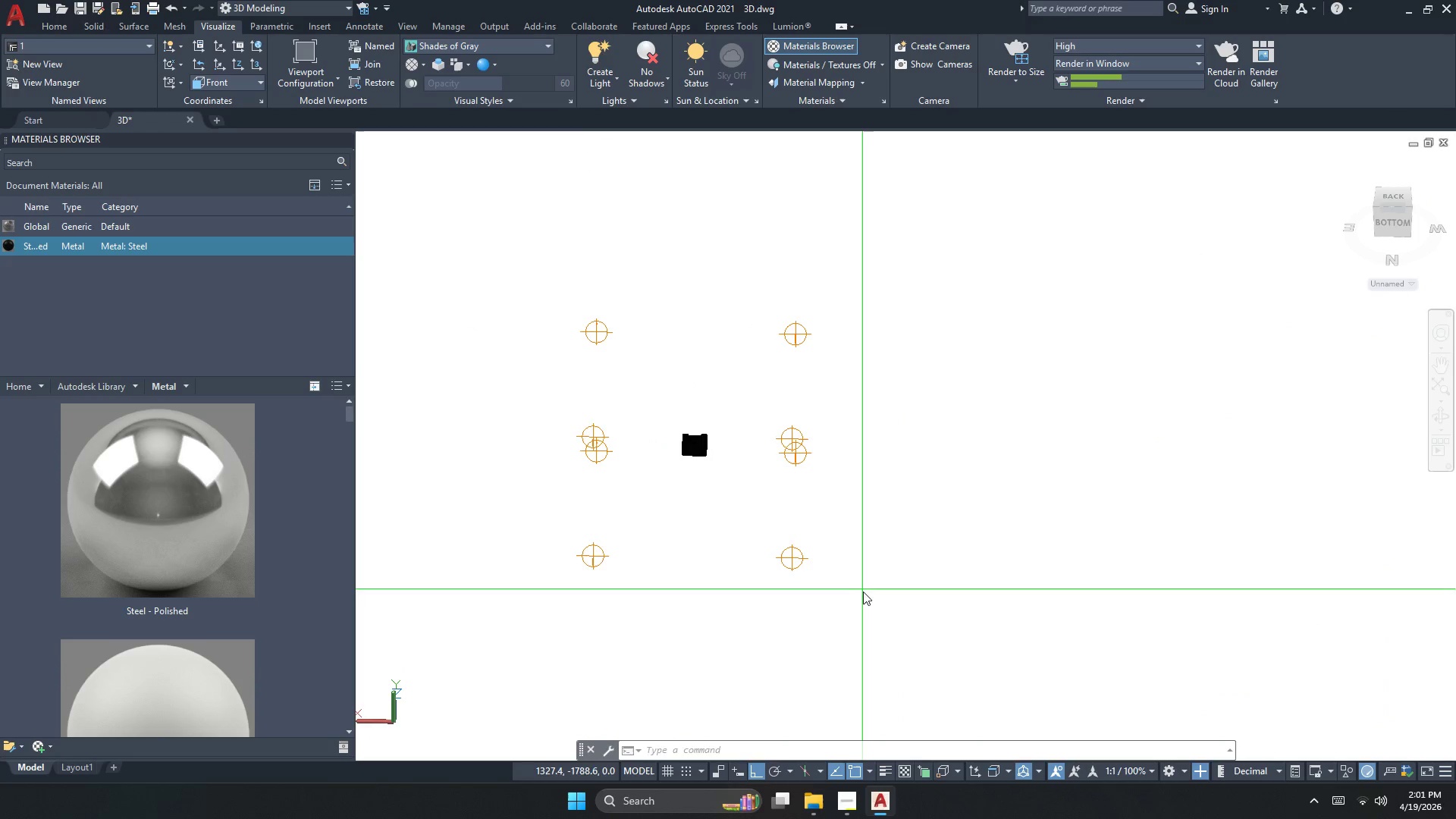 
left_click_drag(start_coordinate=[863, 590], to_coordinate=[844, 582])
 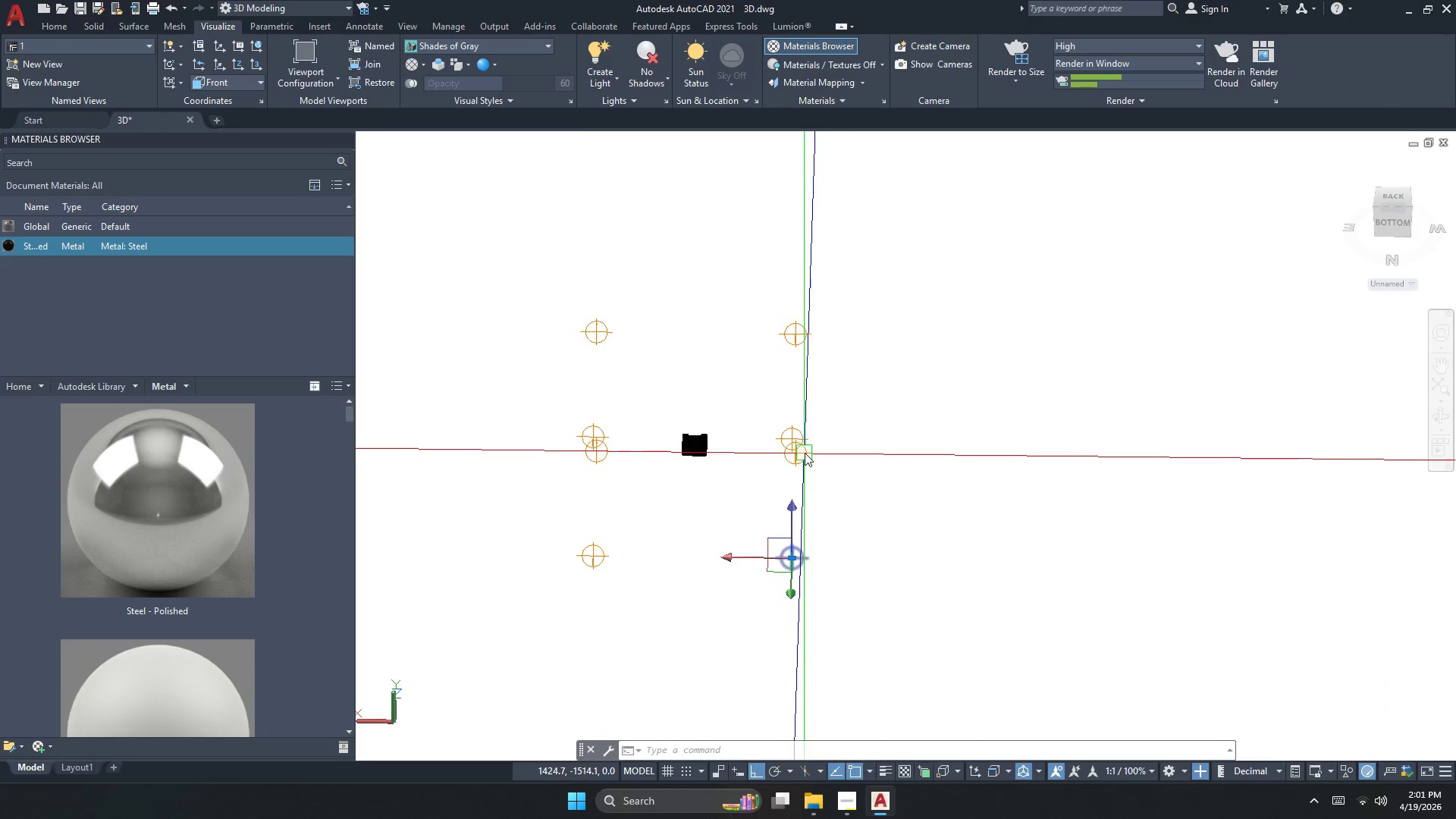 
left_click_drag(start_coordinate=[876, 535], to_coordinate=[858, 506])
 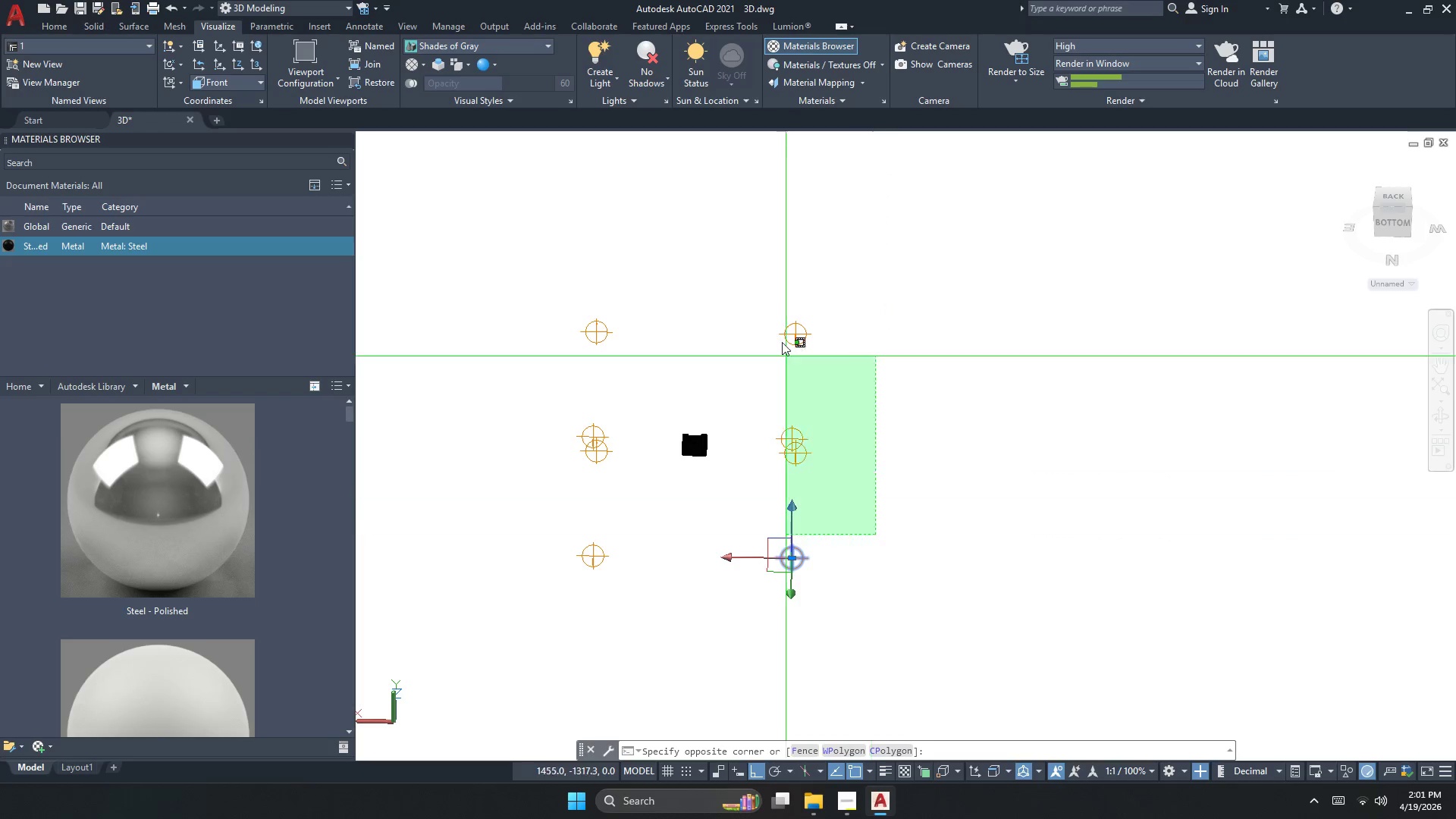 
double_click([780, 328])
 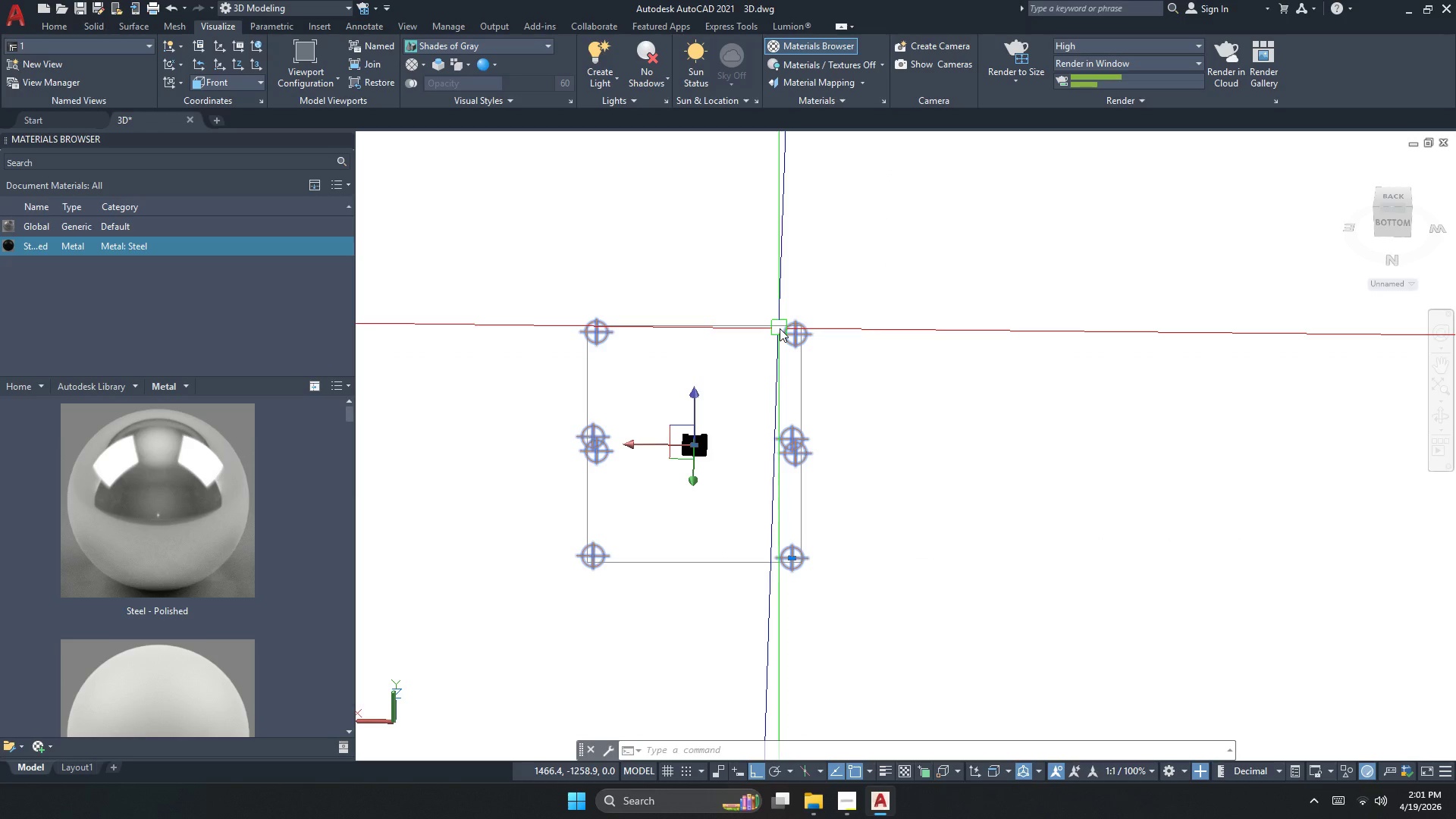 
key(H)
 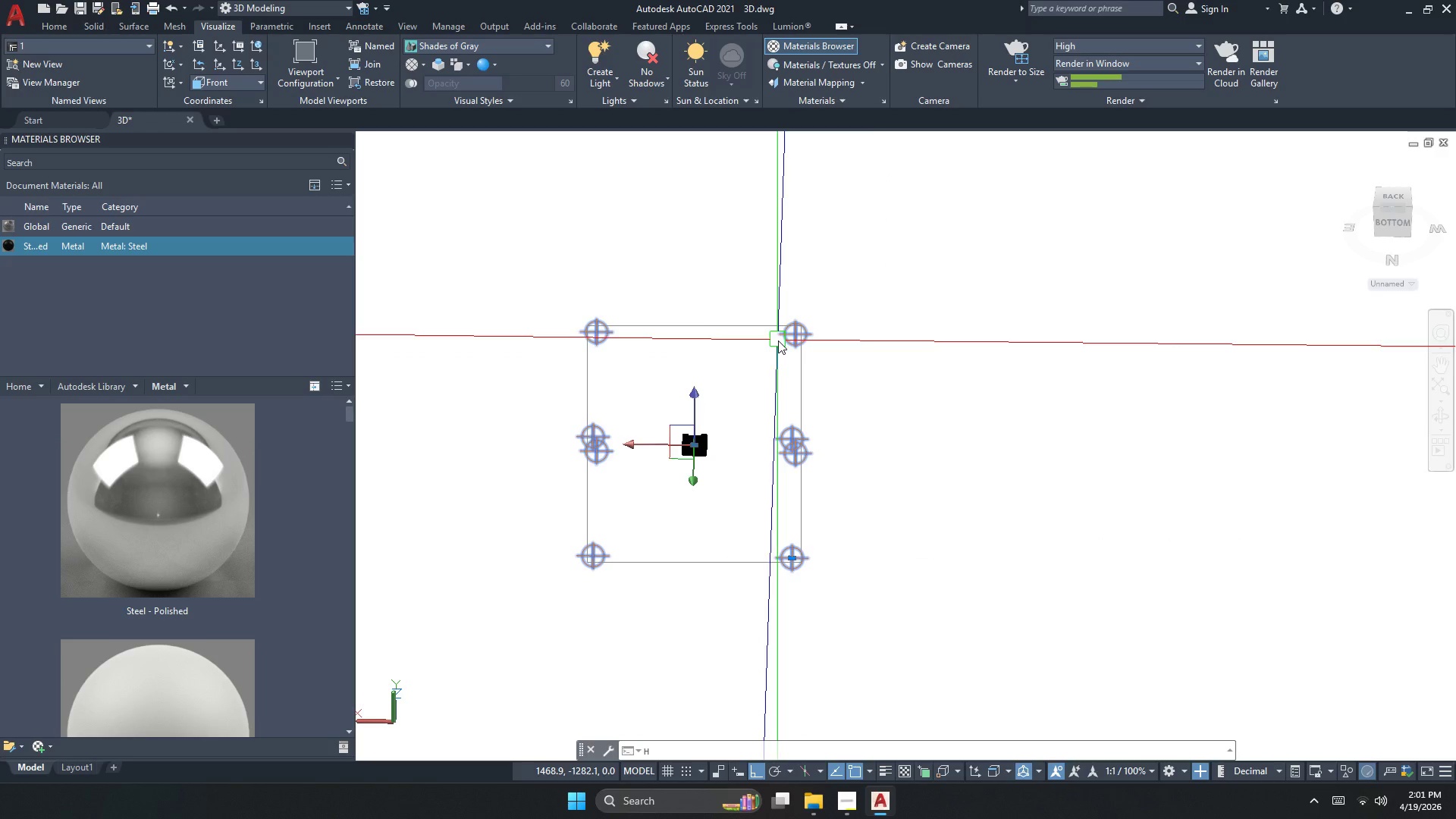 
key(Escape)
 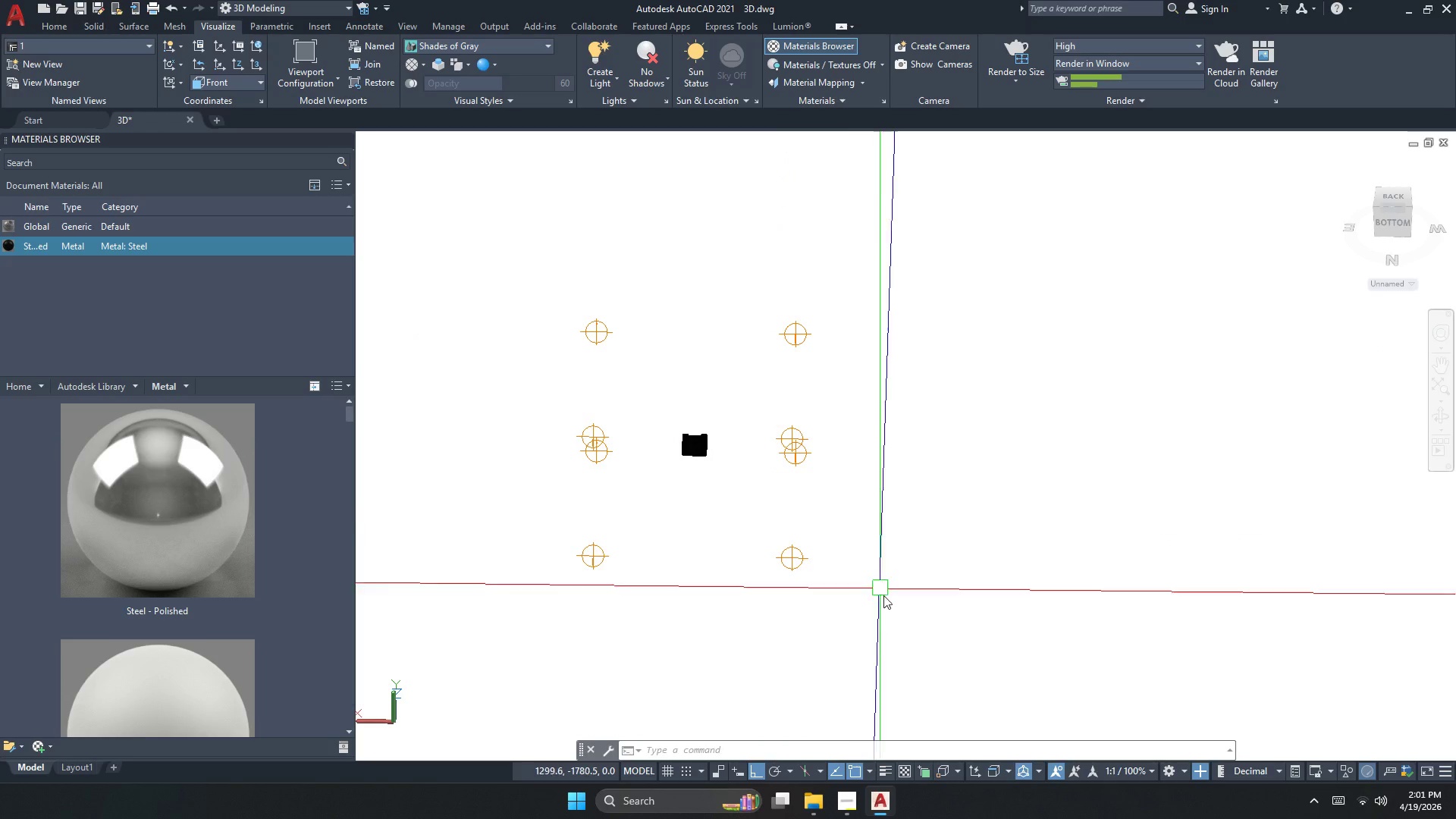 
key(Escape)
 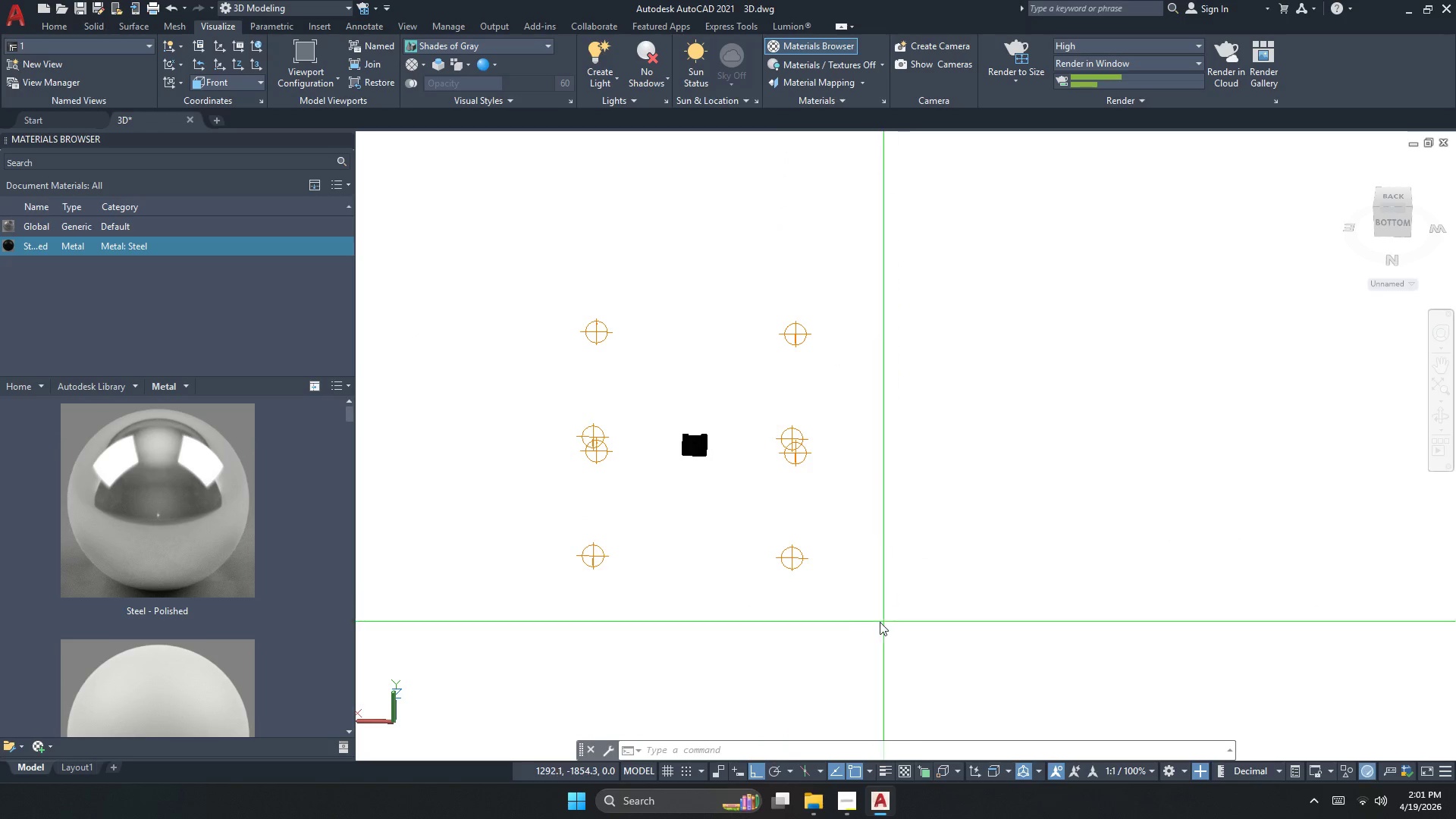 
left_click_drag(start_coordinate=[884, 623], to_coordinate=[841, 576])
 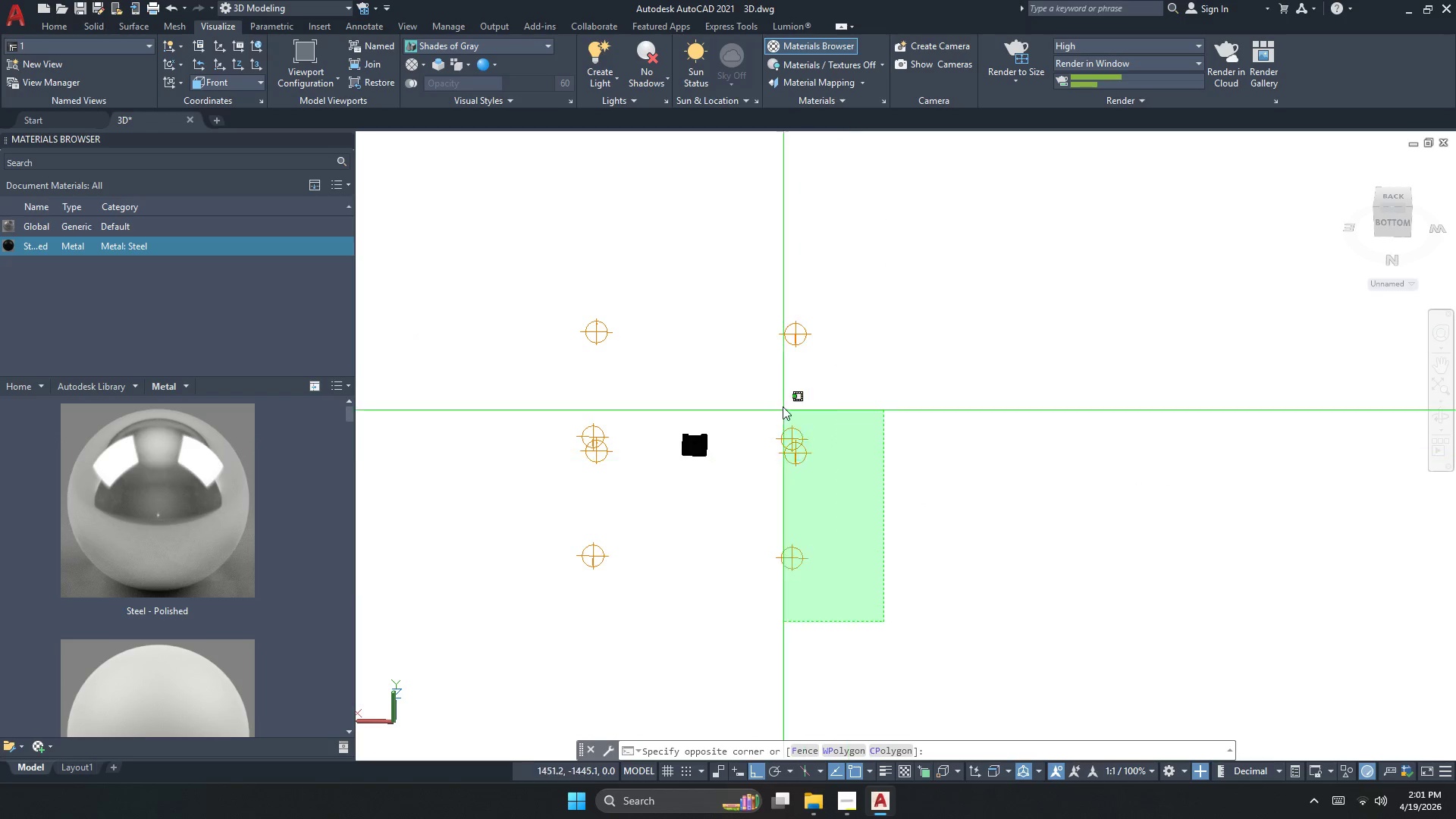 
double_click([781, 405])
 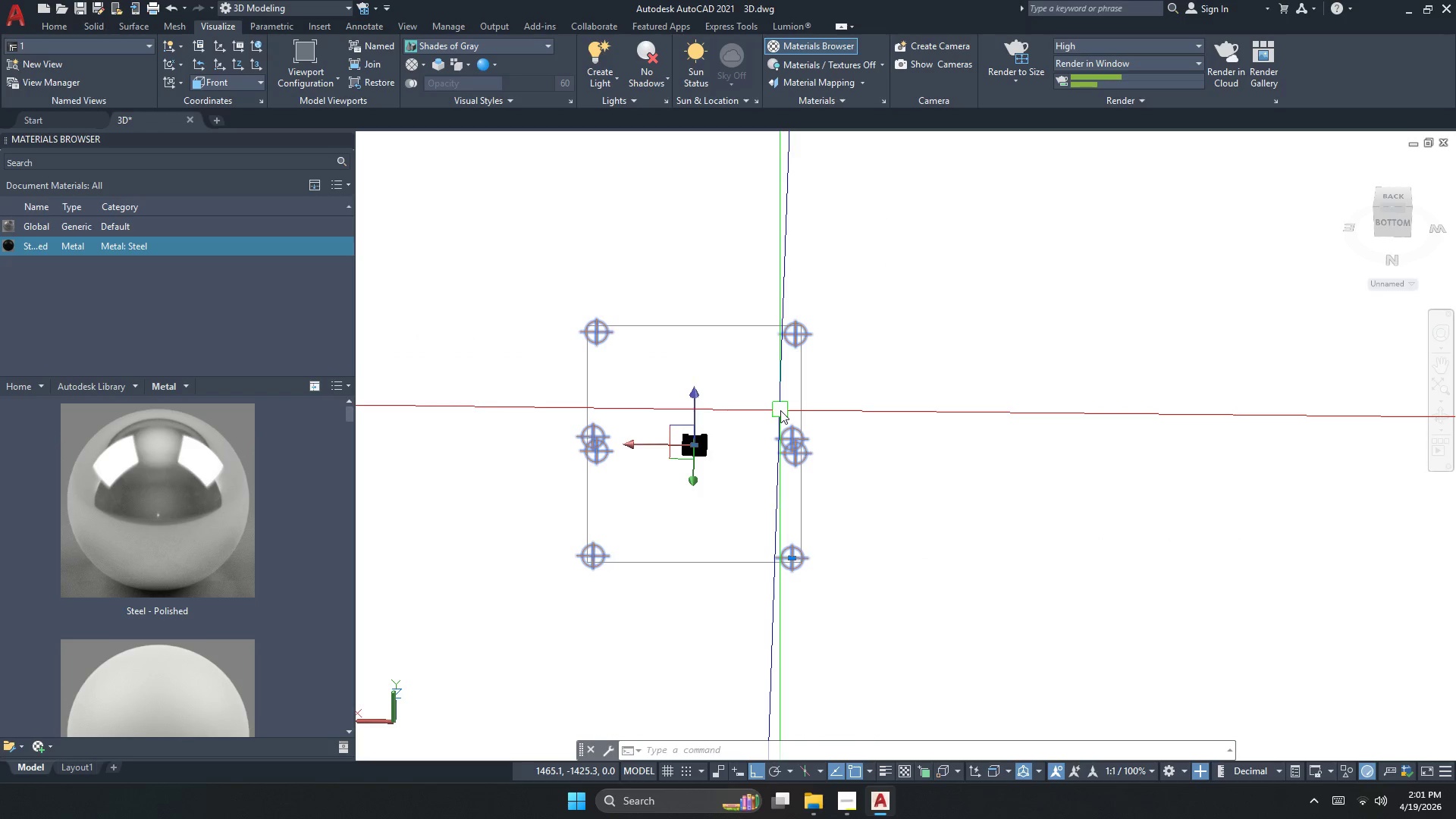 
key(G)
 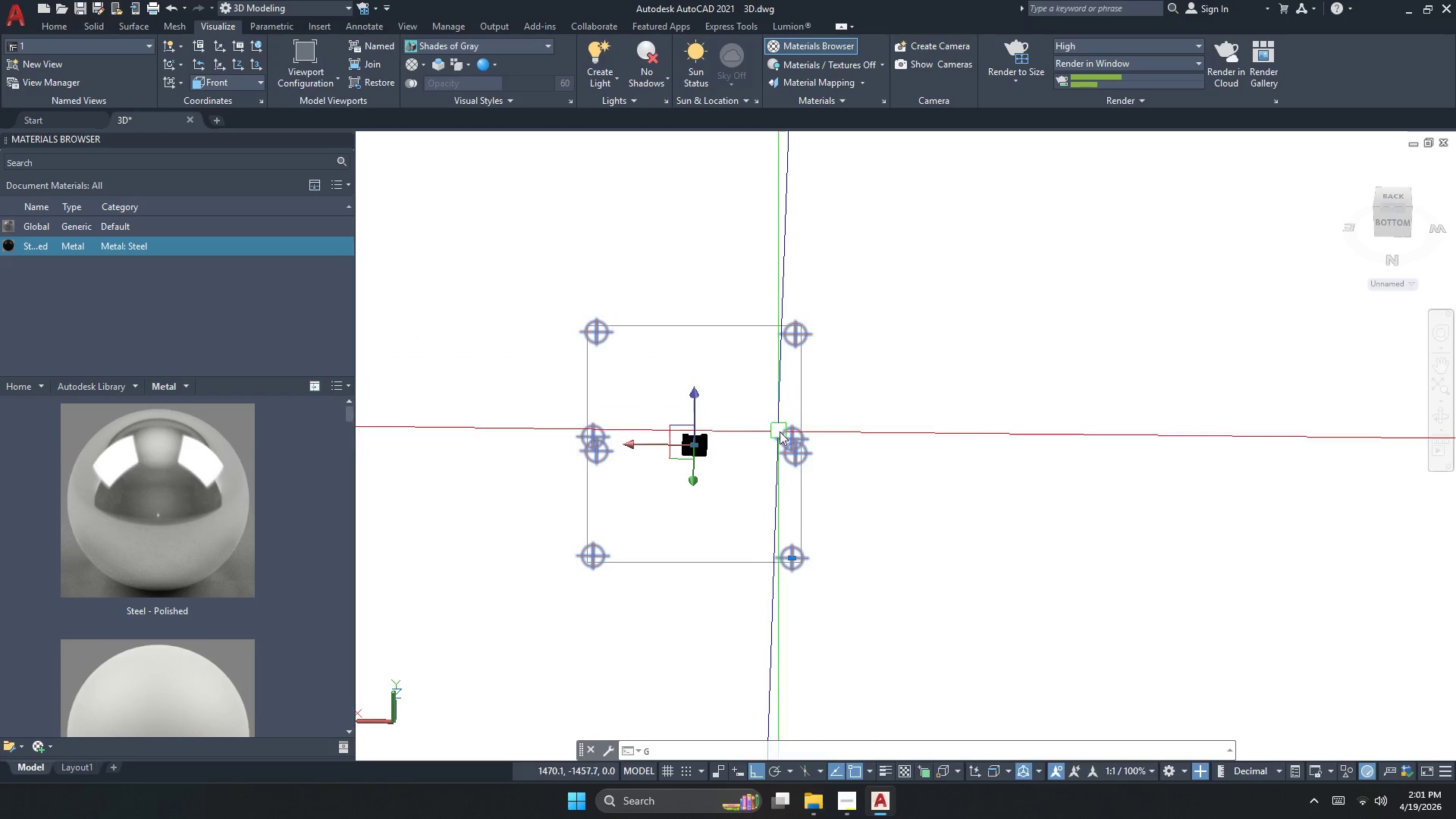 
key(Space)
 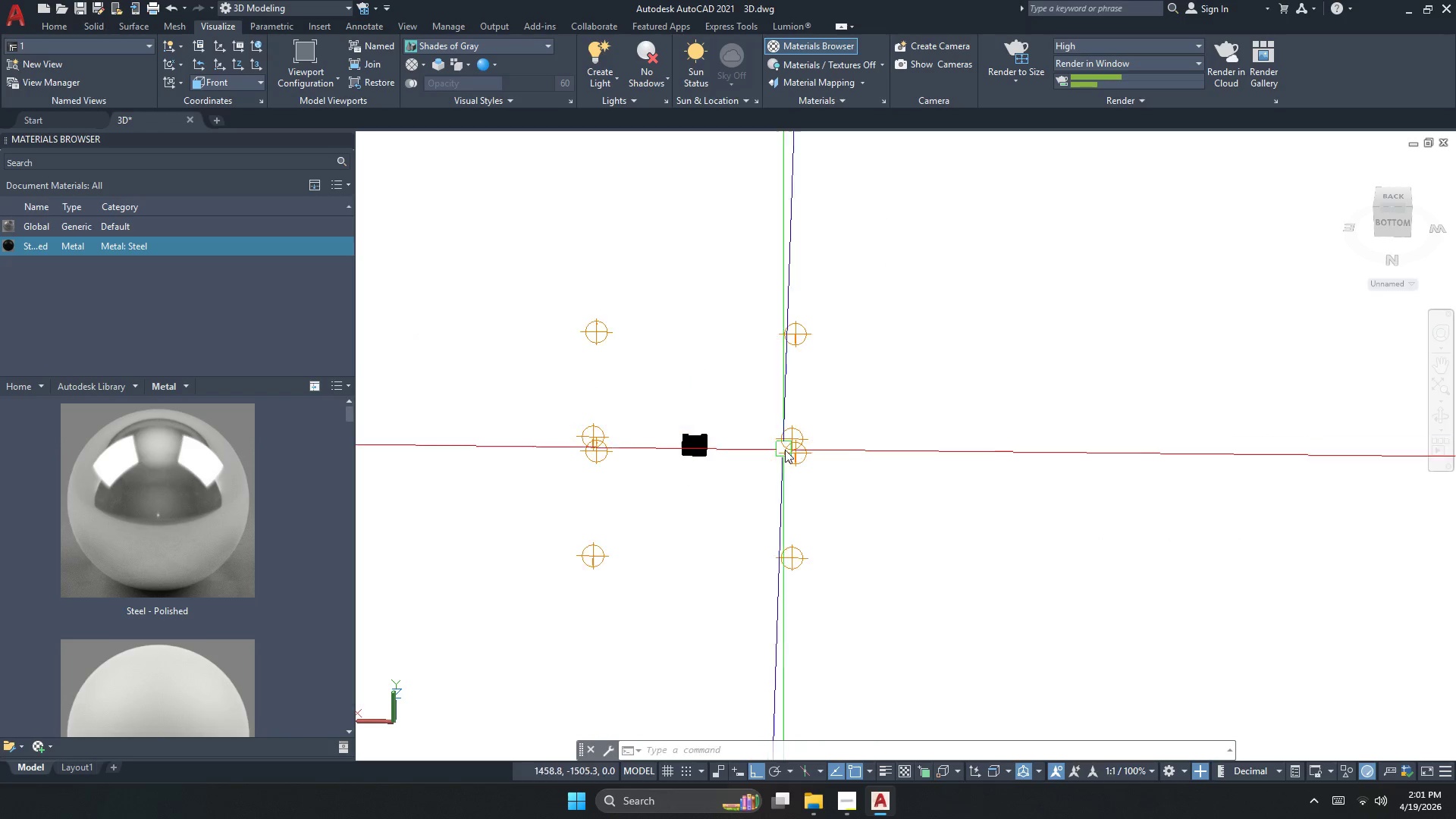 
left_click([786, 450])
 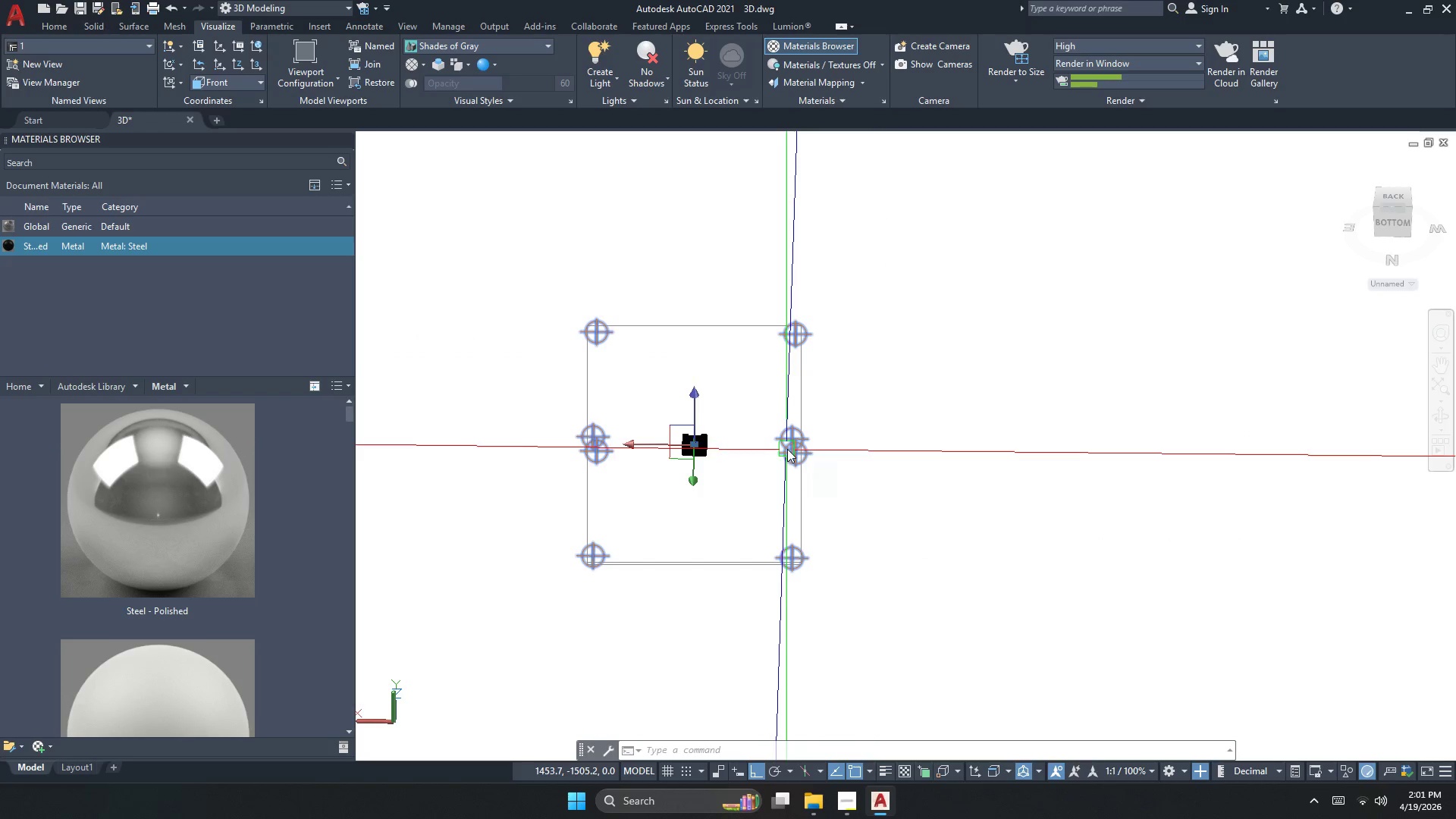 
key(C)
 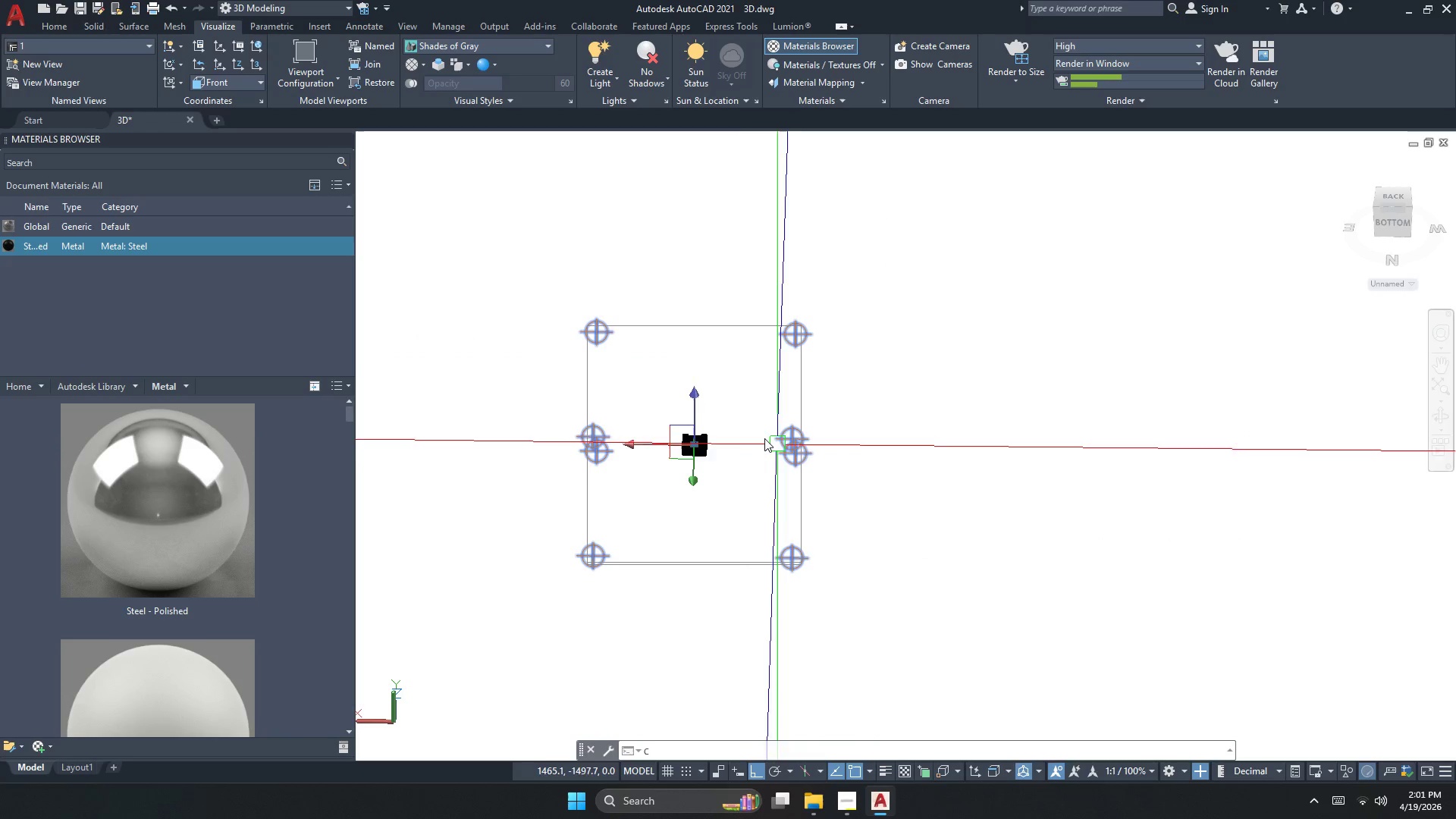 
key(H)
 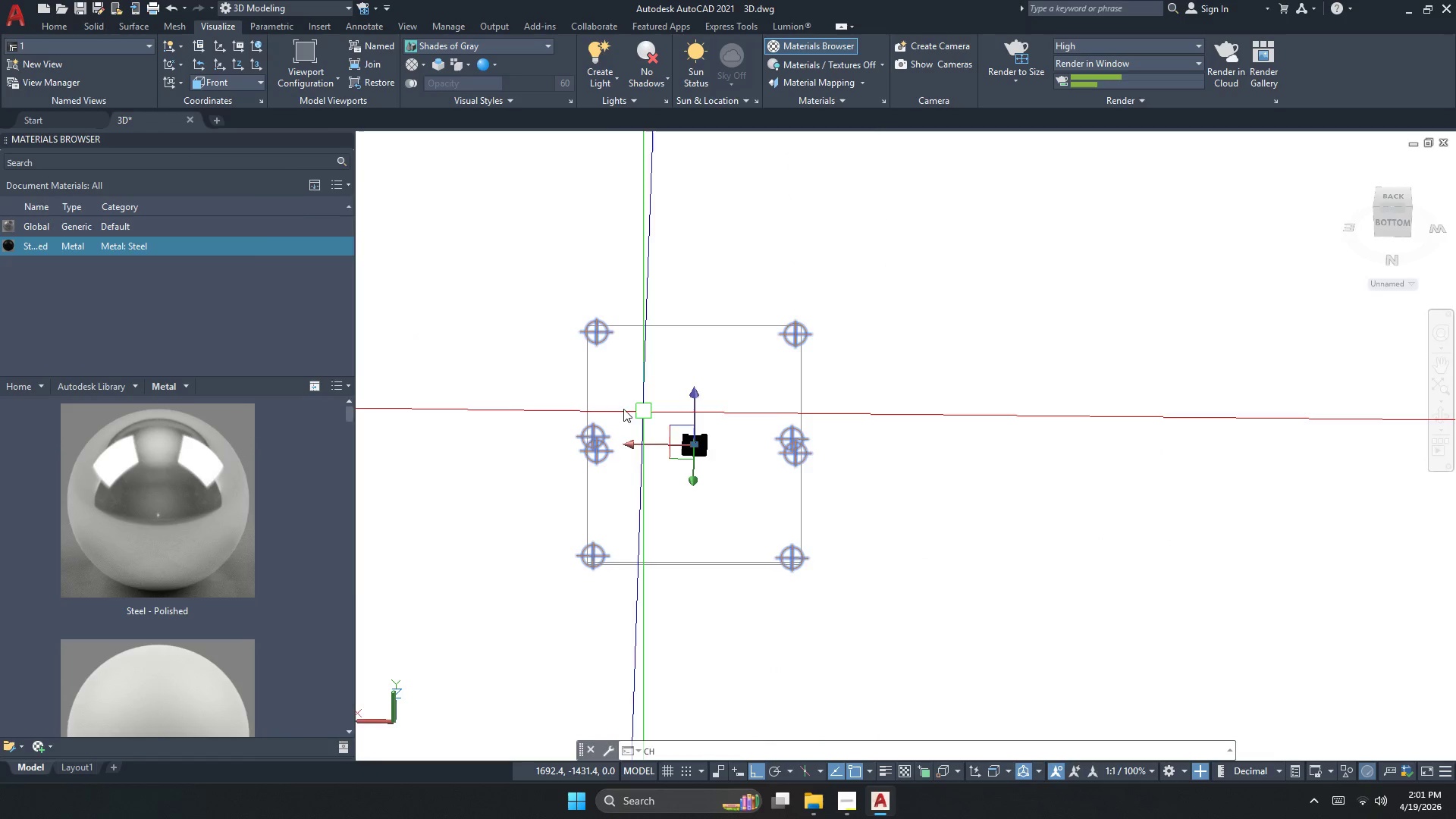 
key(Space)
 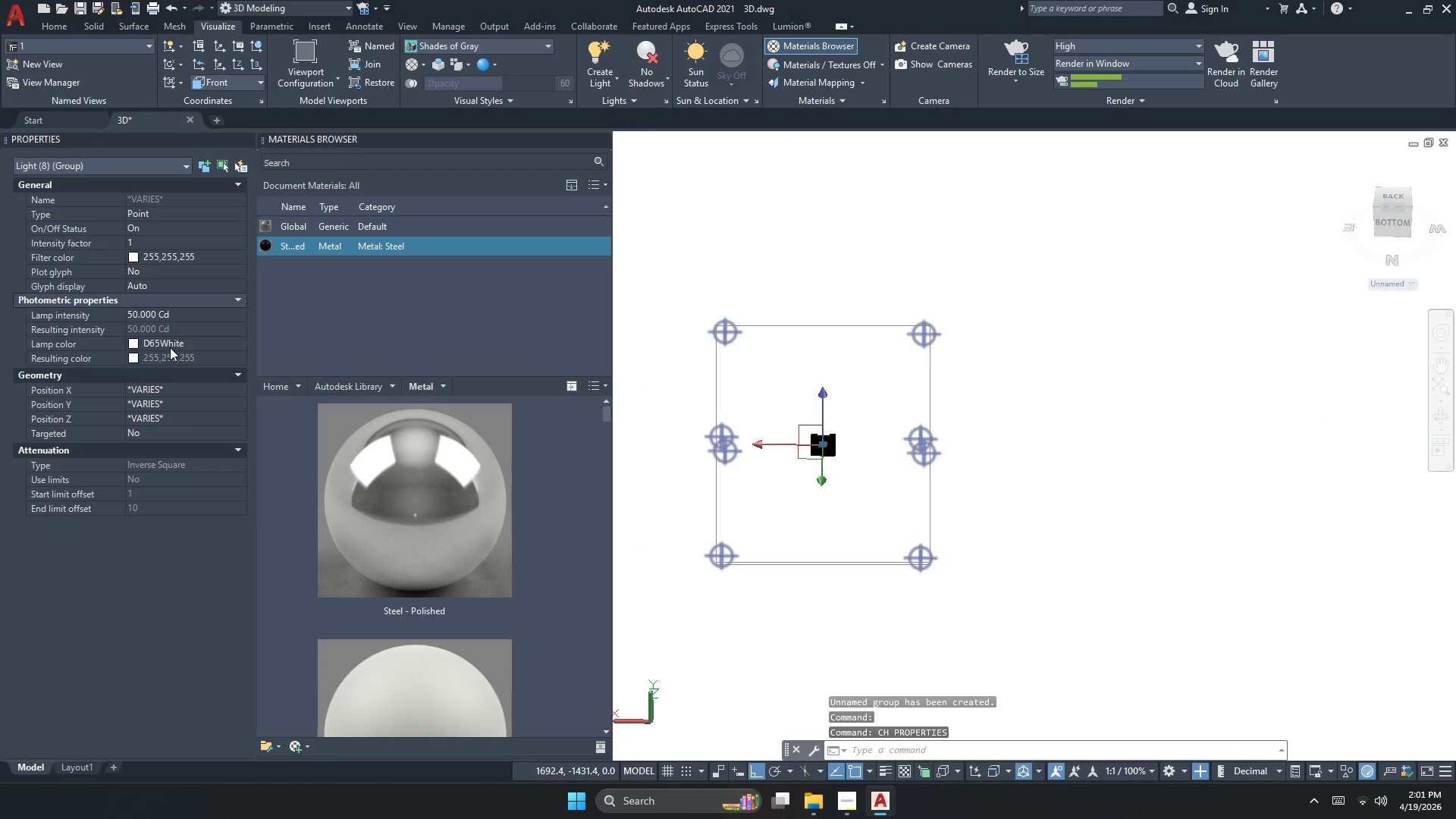 
left_click([169, 314])
 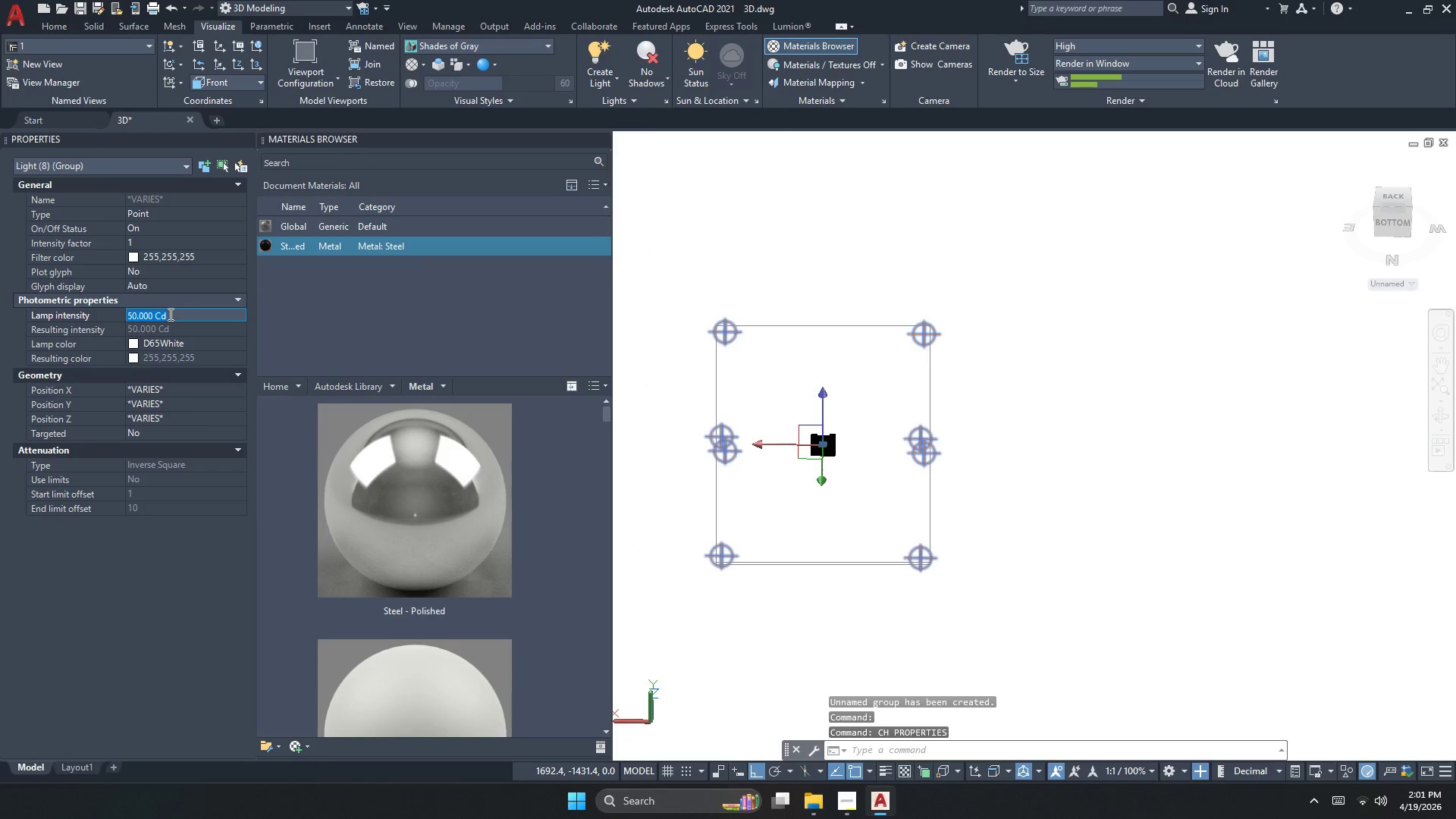 
key(Numpad1)
 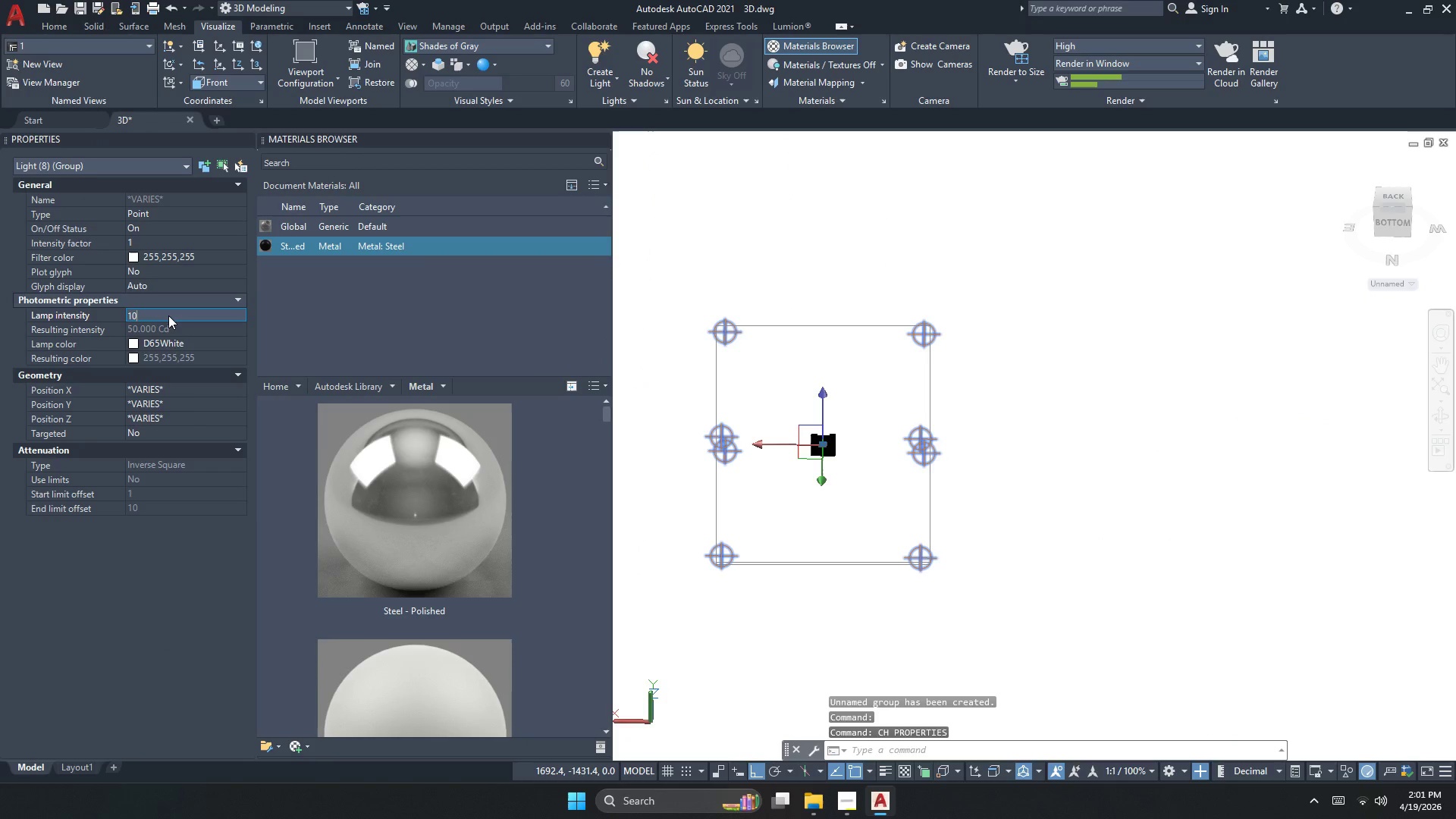 
key(Numpad0)
 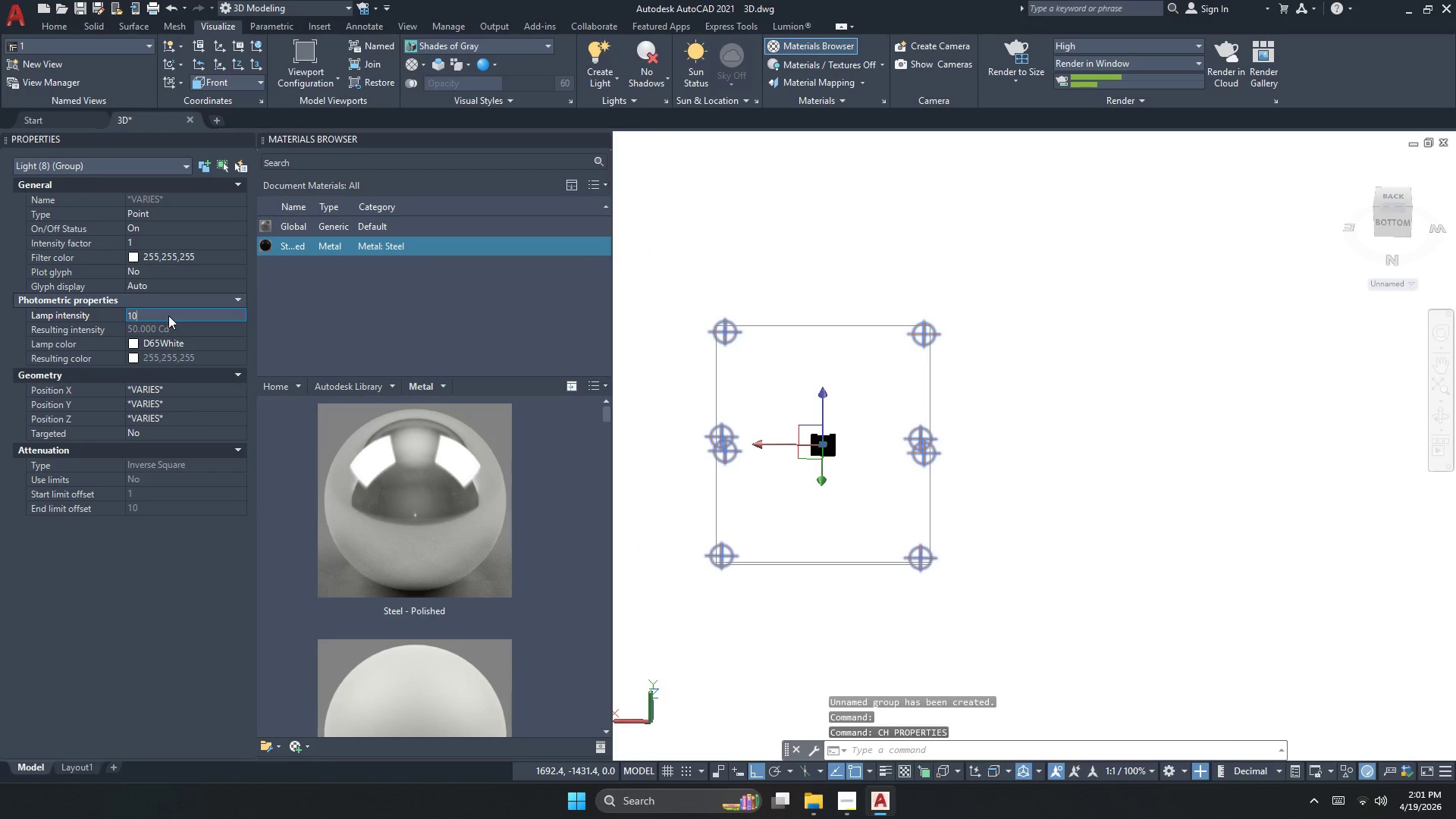 
key(Numpad0)
 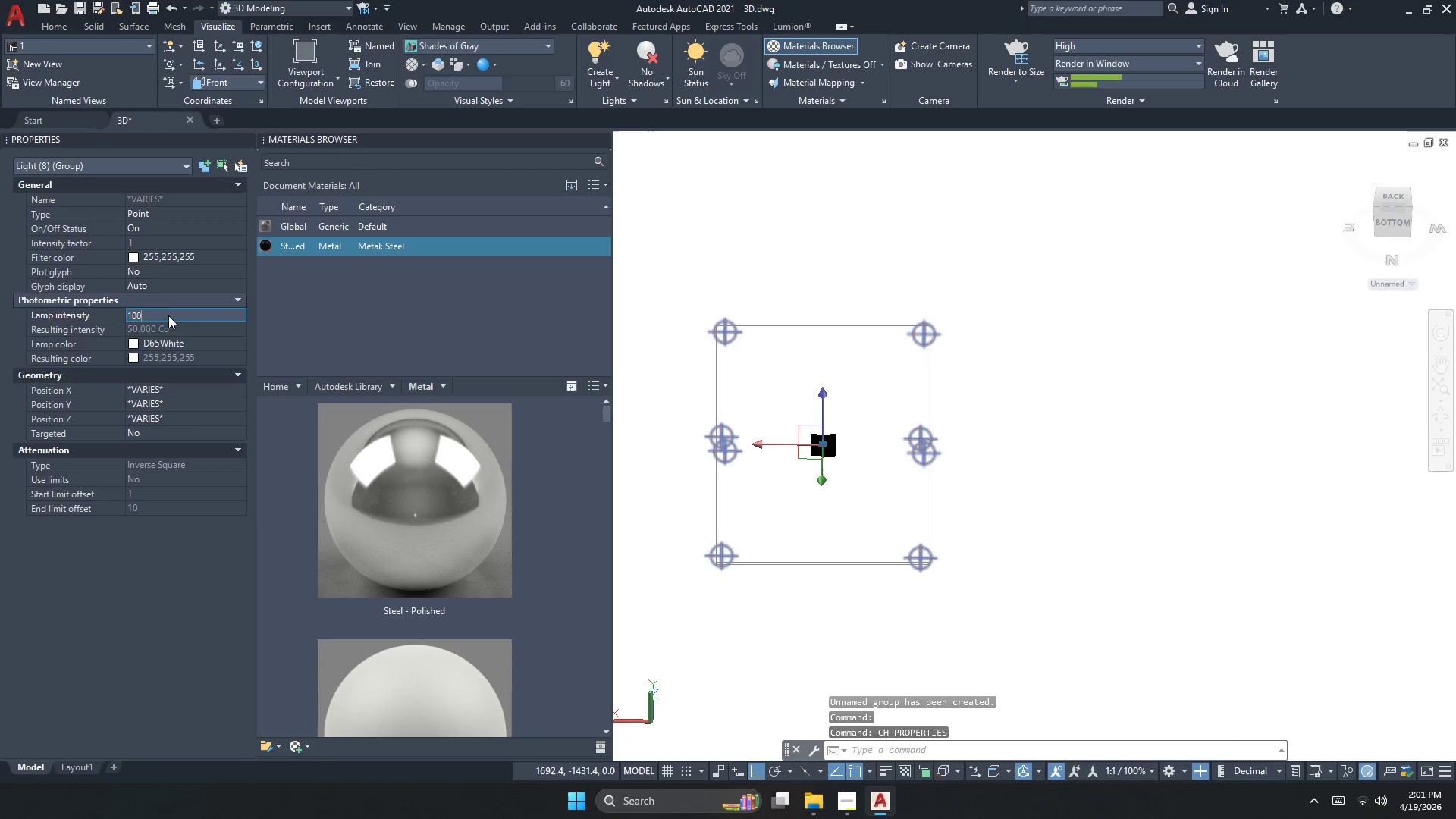 
key(NumpadEnter)
 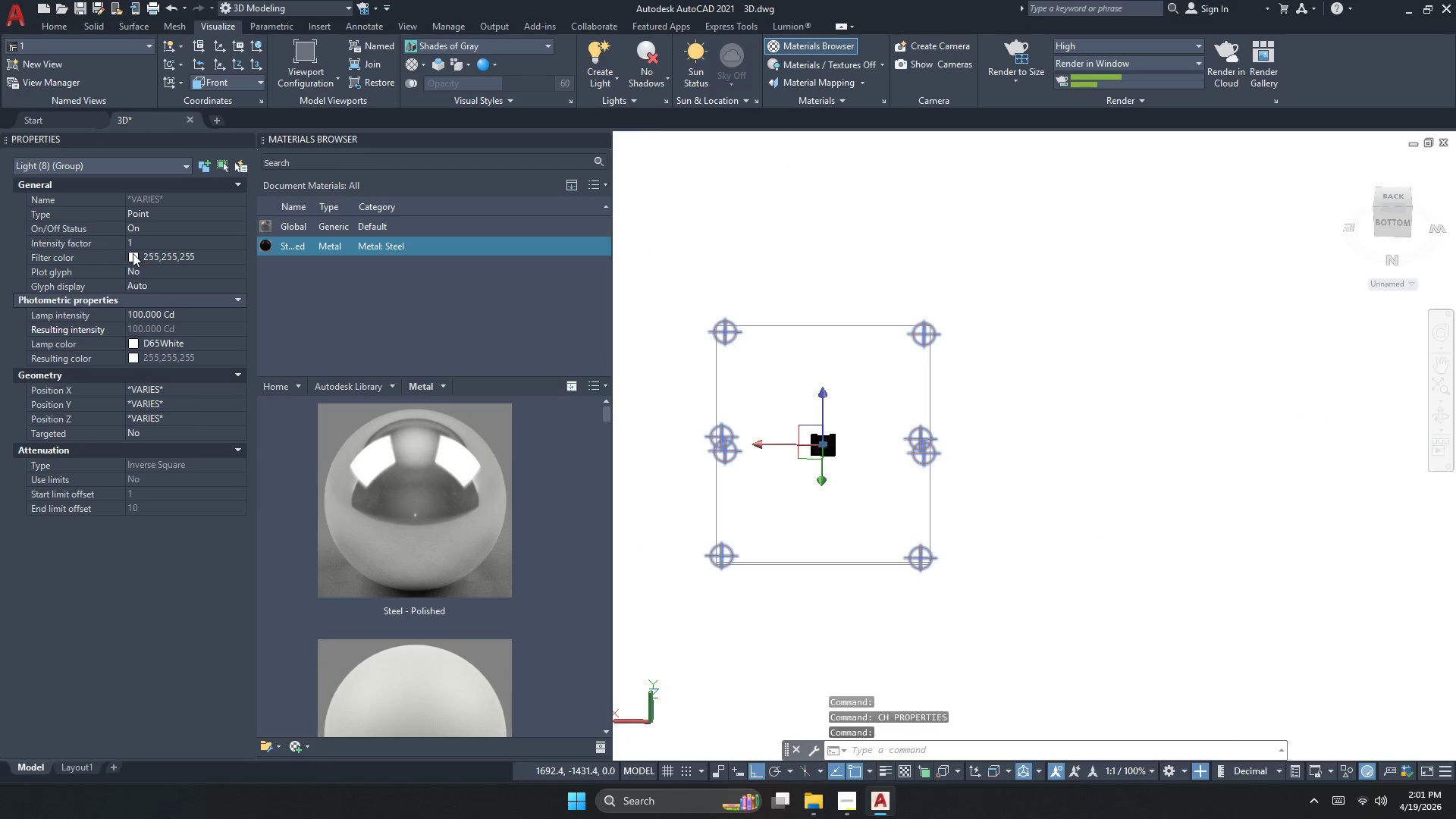 
hold_key(key=1, duration=1.52)
 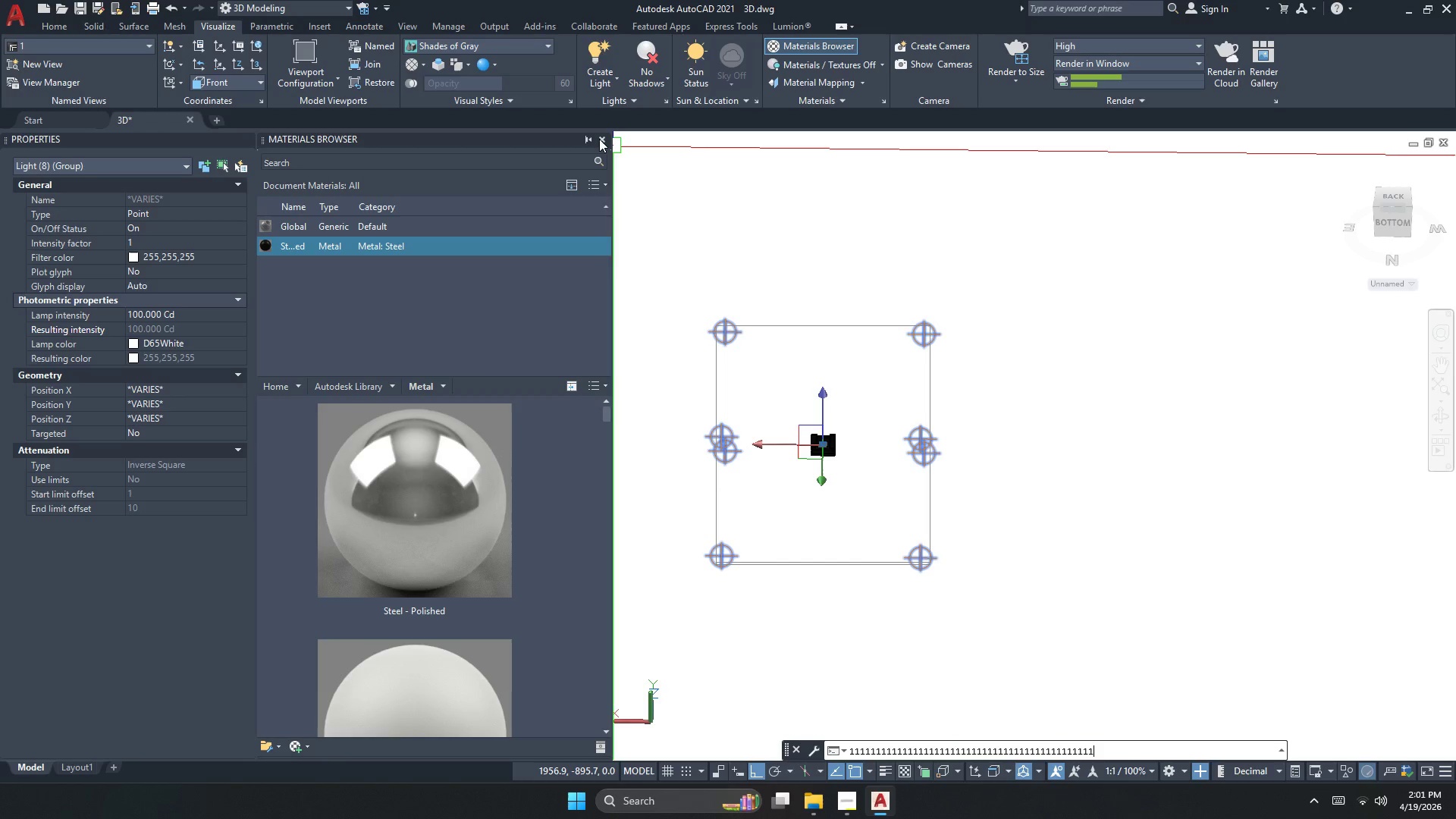 
left_click([605, 143])
 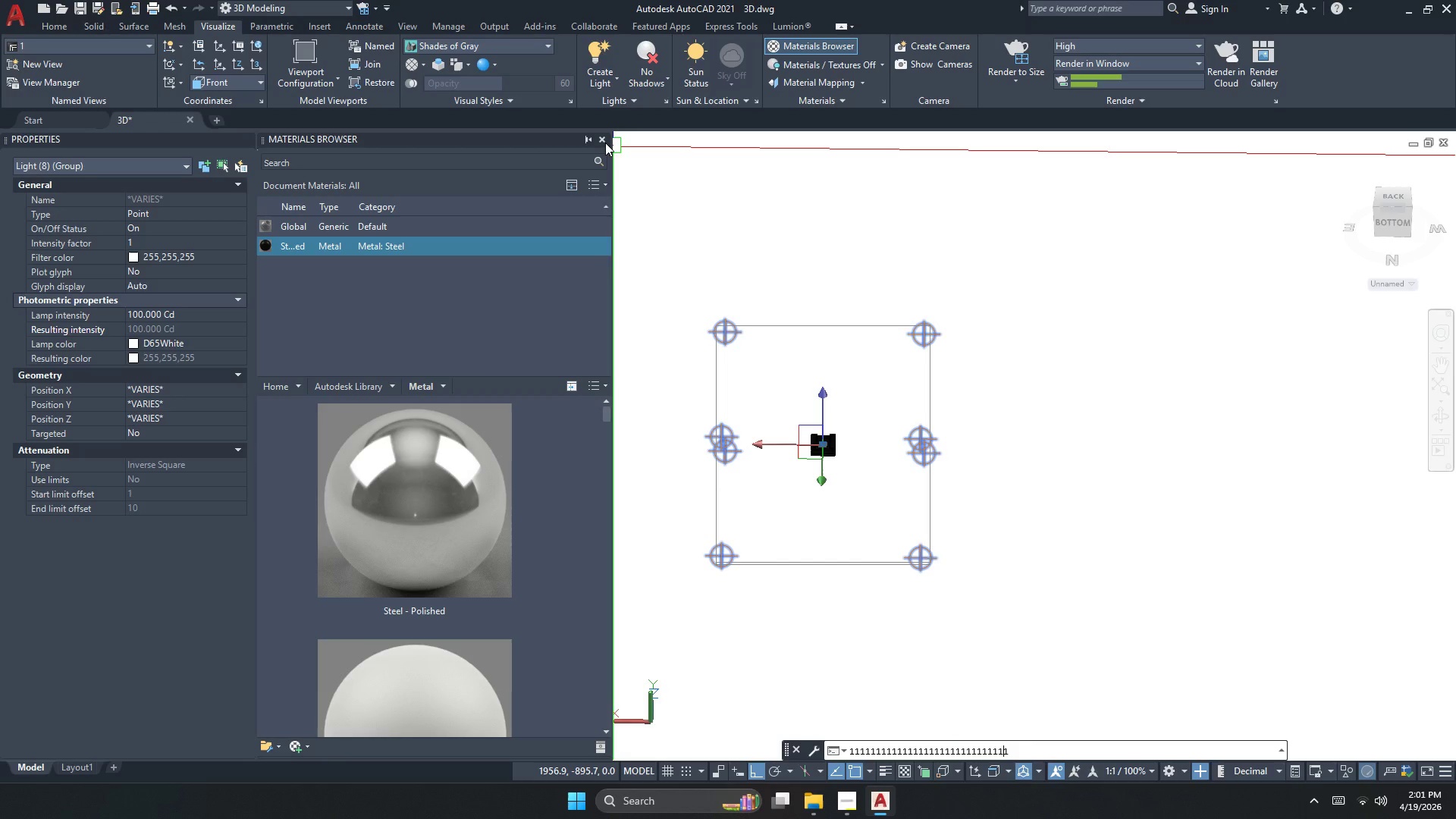 
hold_key(key=1, duration=0.48)
 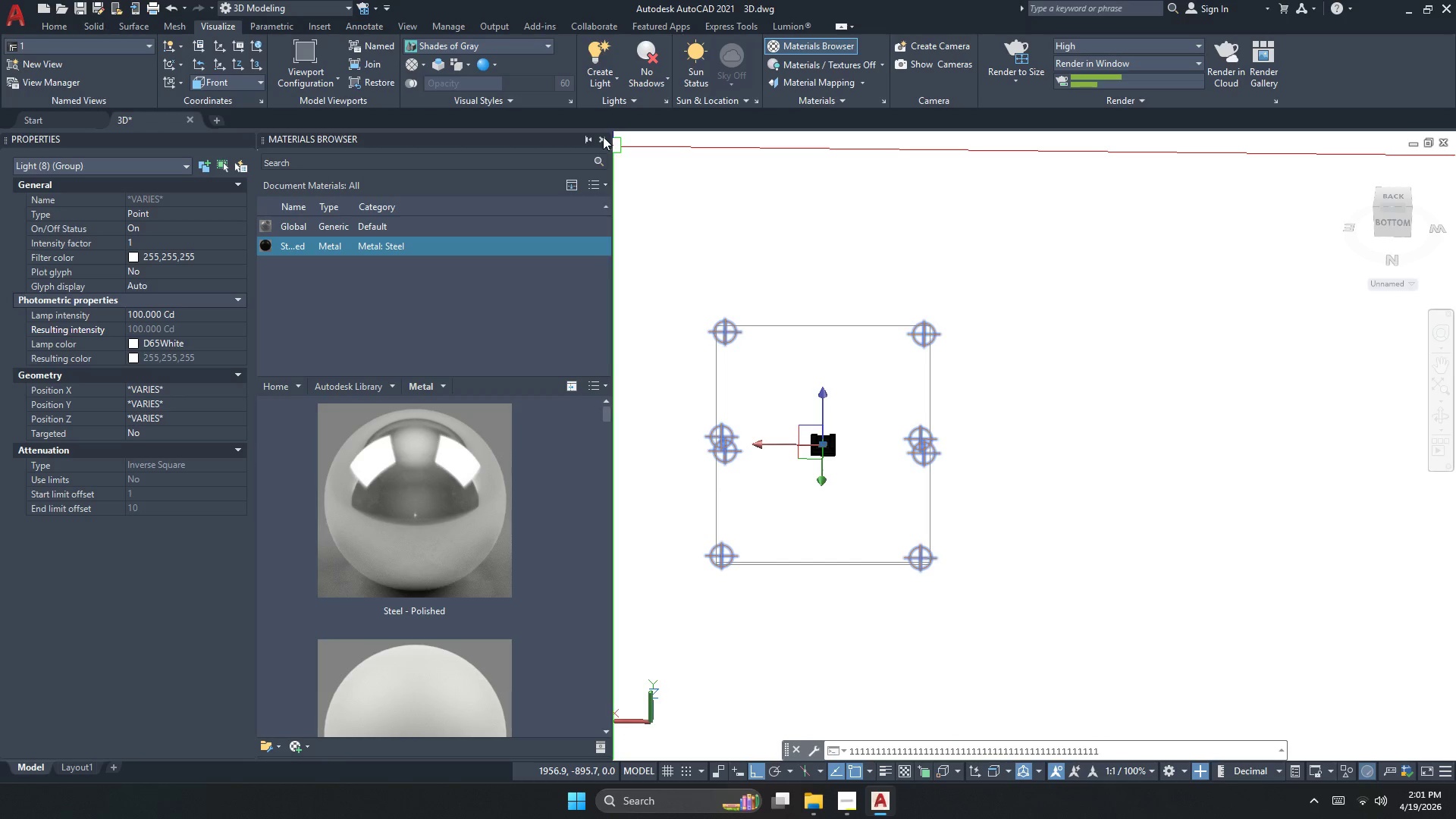 
left_click([599, 139])
 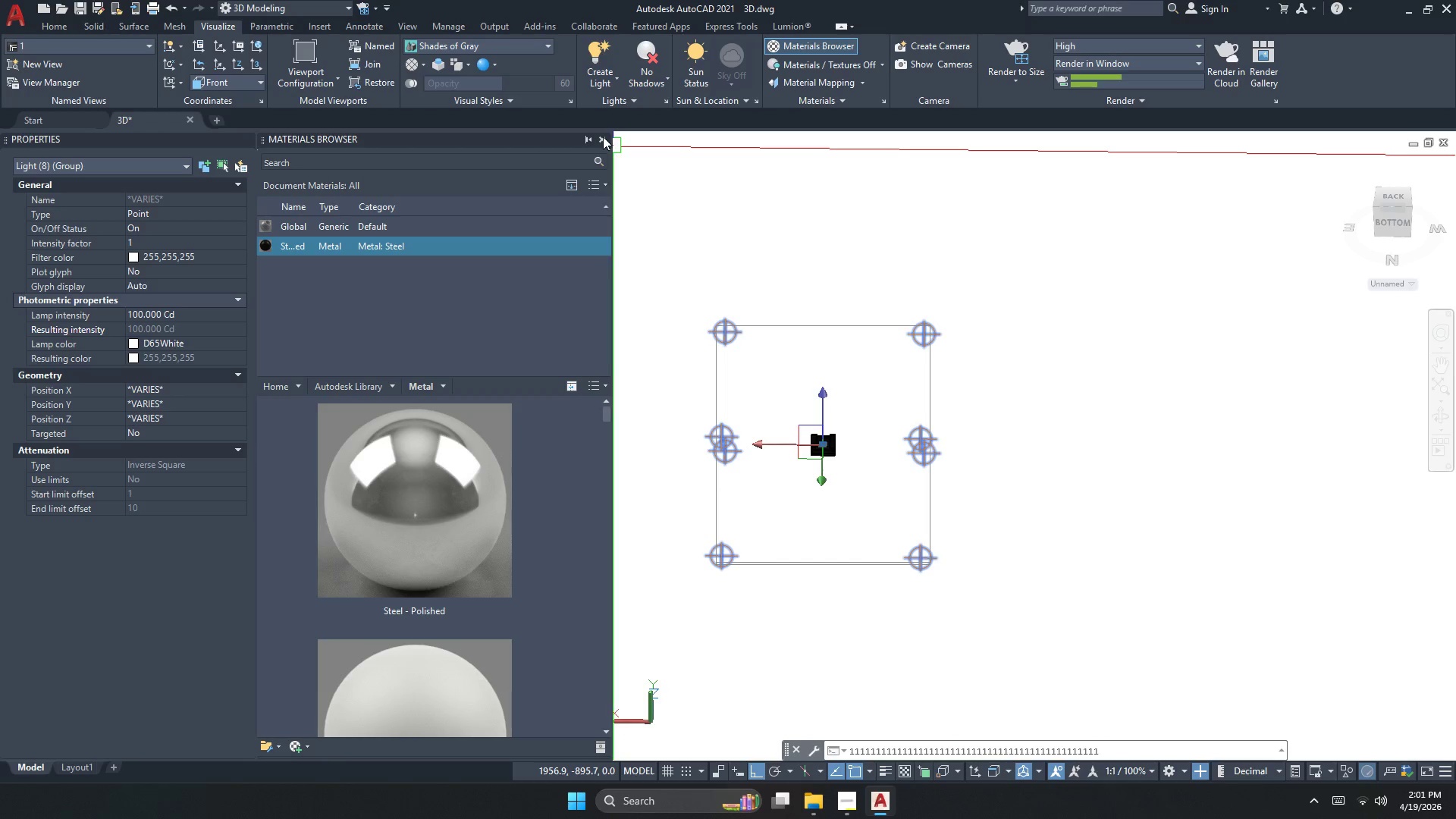 
double_click([598, 140])
 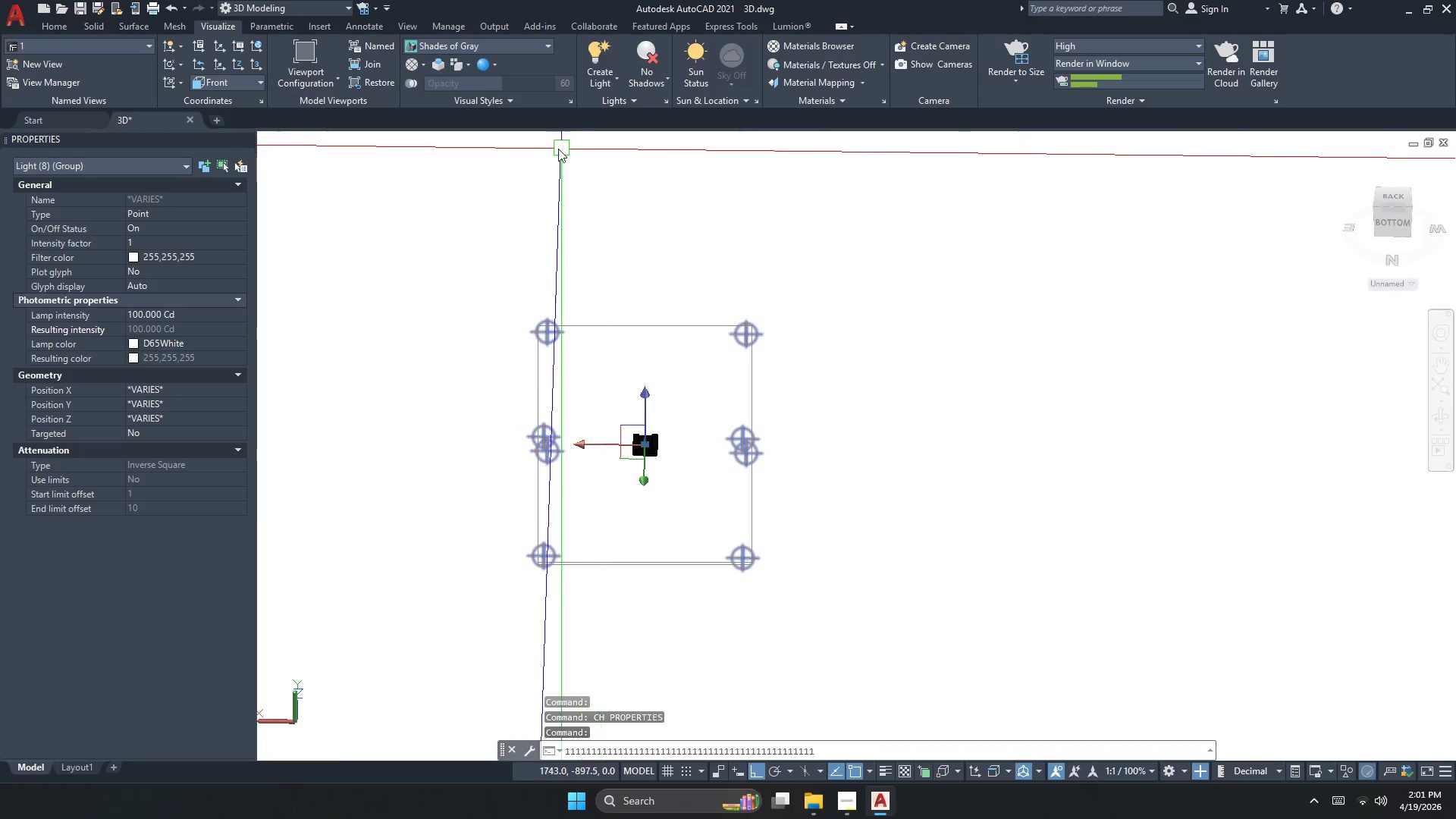 
key(Escape)
 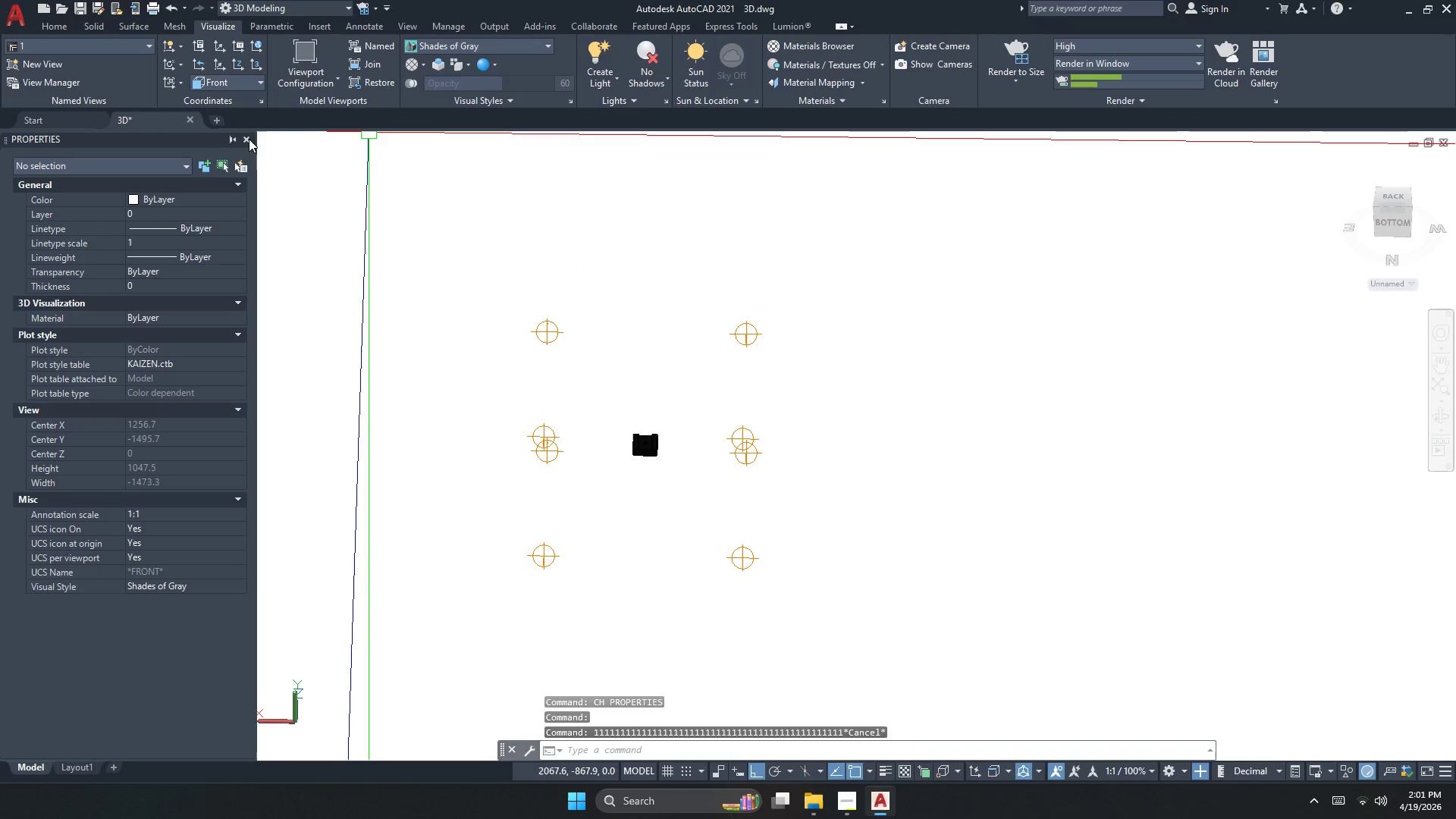 
left_click([246, 140])
 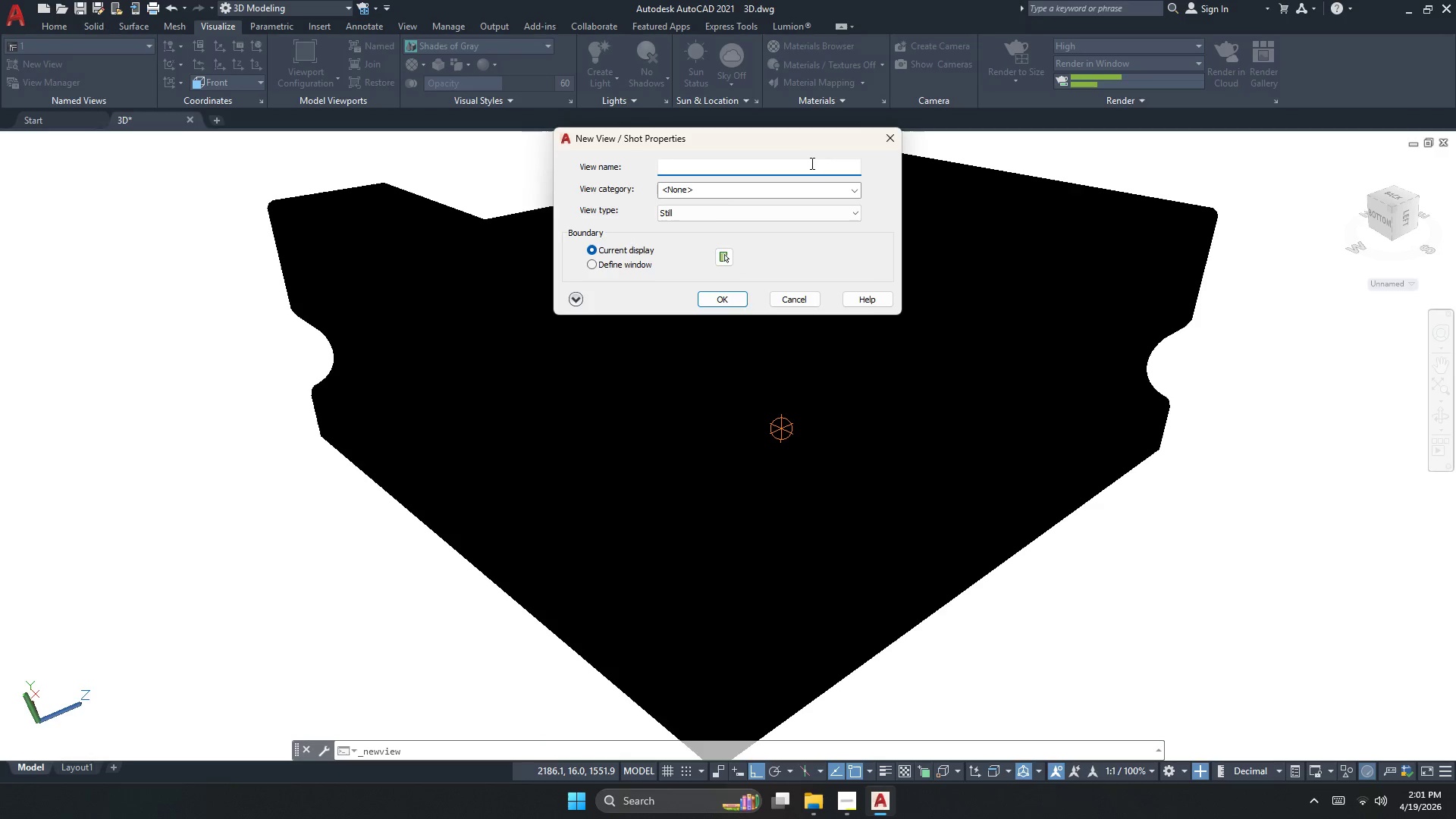 
left_click([799, 298])
 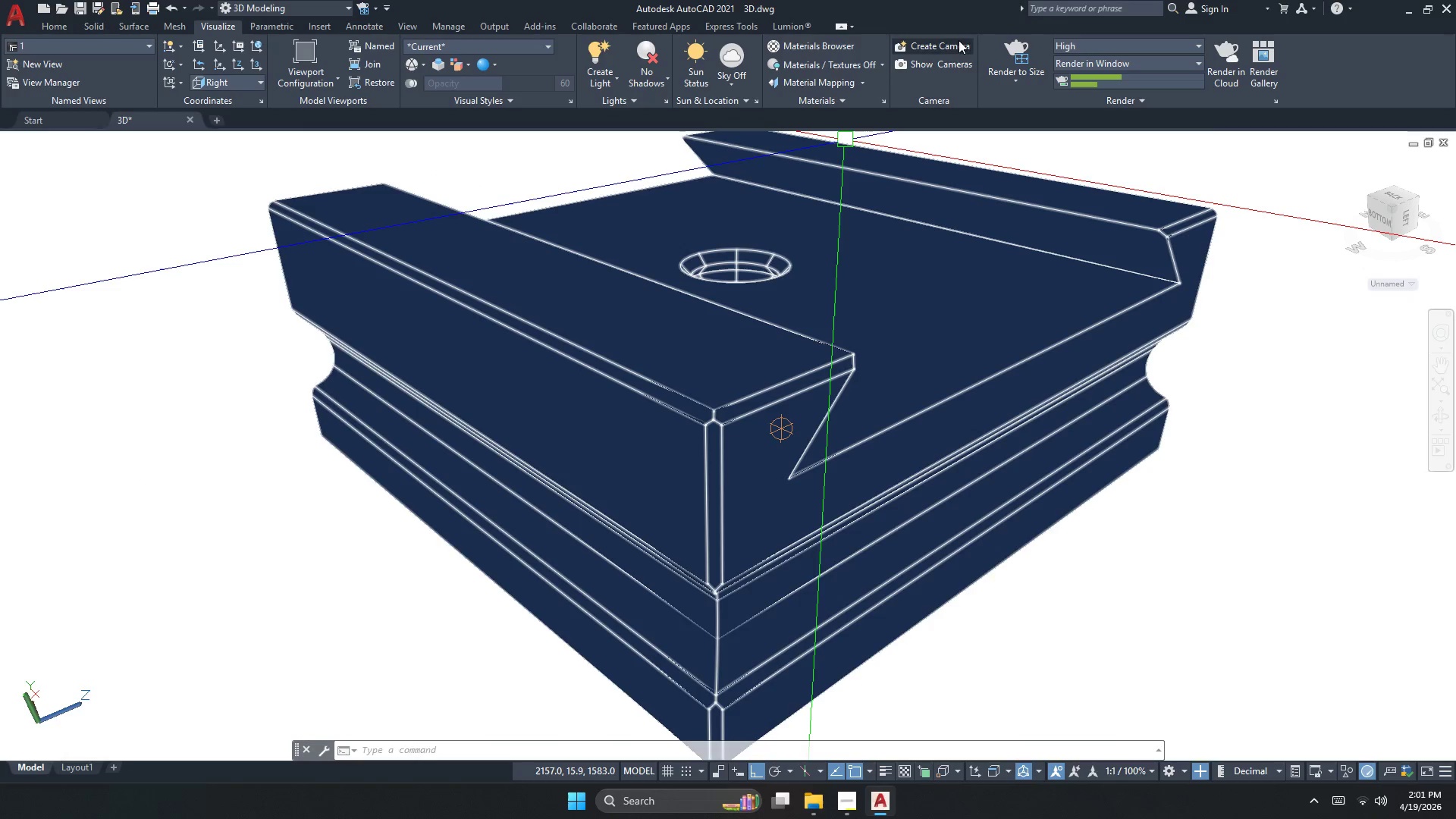 
left_click([995, 54])
 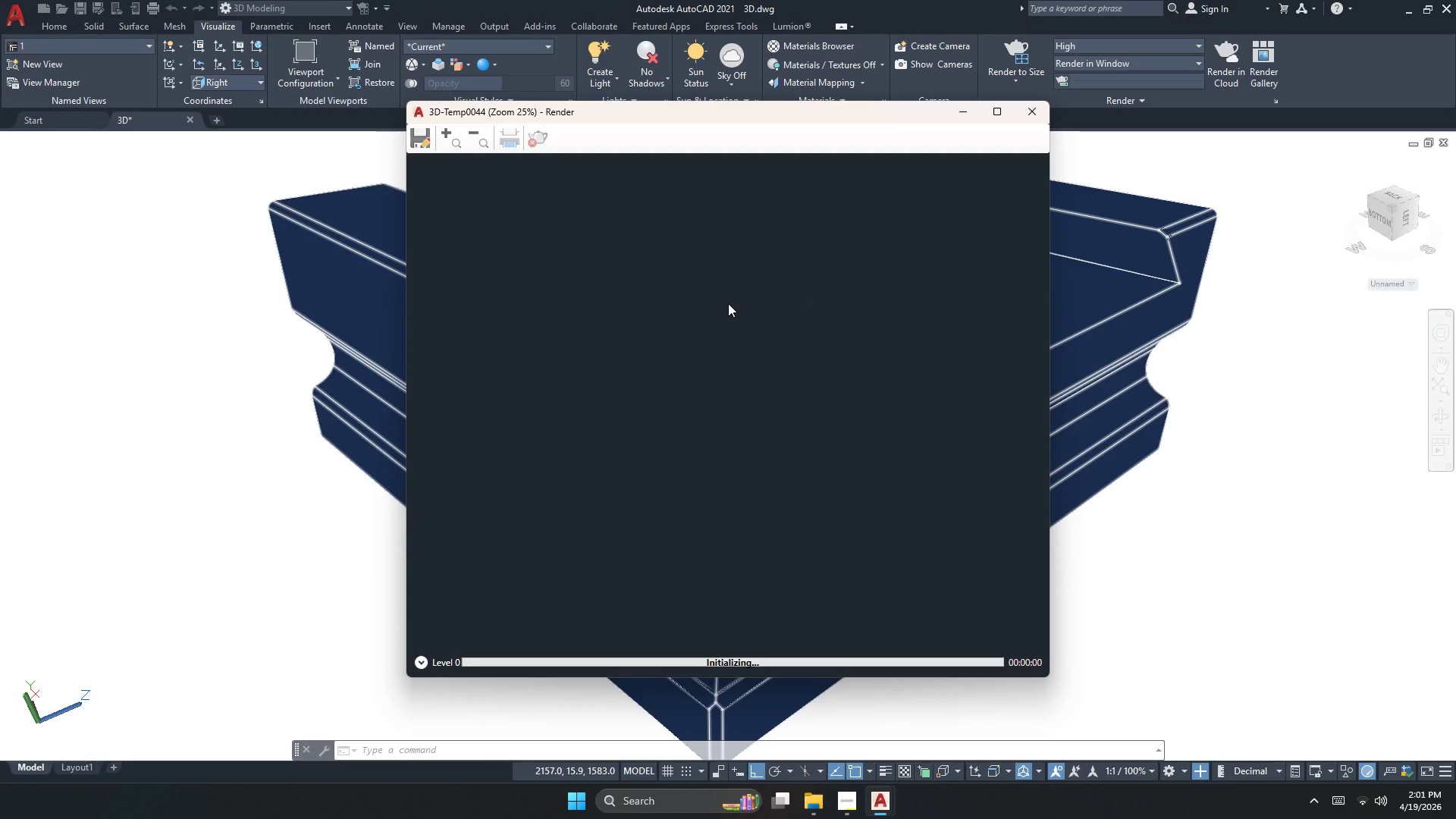 
scroll: coordinate [706, 323], scroll_direction: down, amount: 4.0
 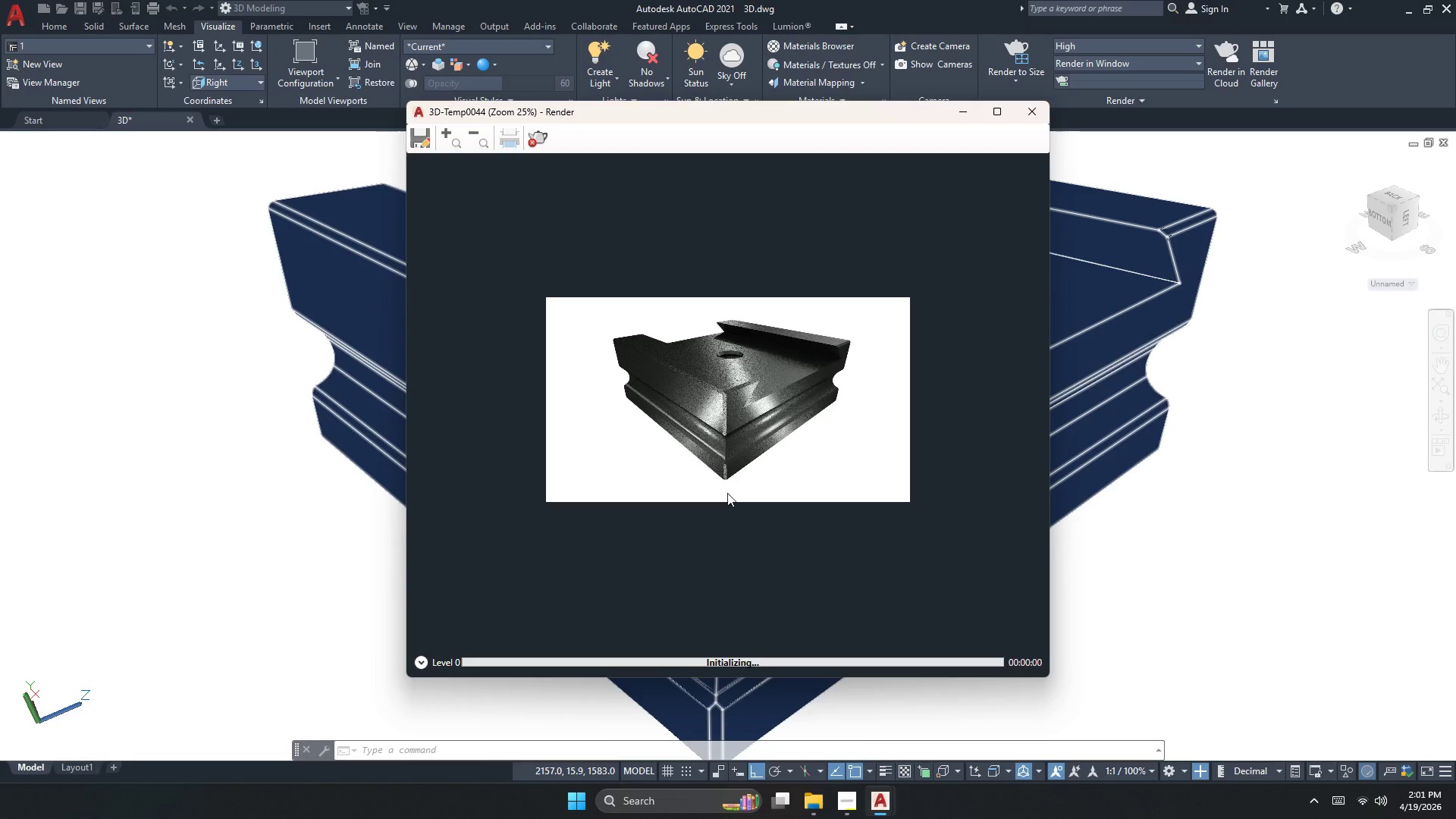 
scroll: coordinate [736, 369], scroll_direction: up, amount: 2.0
 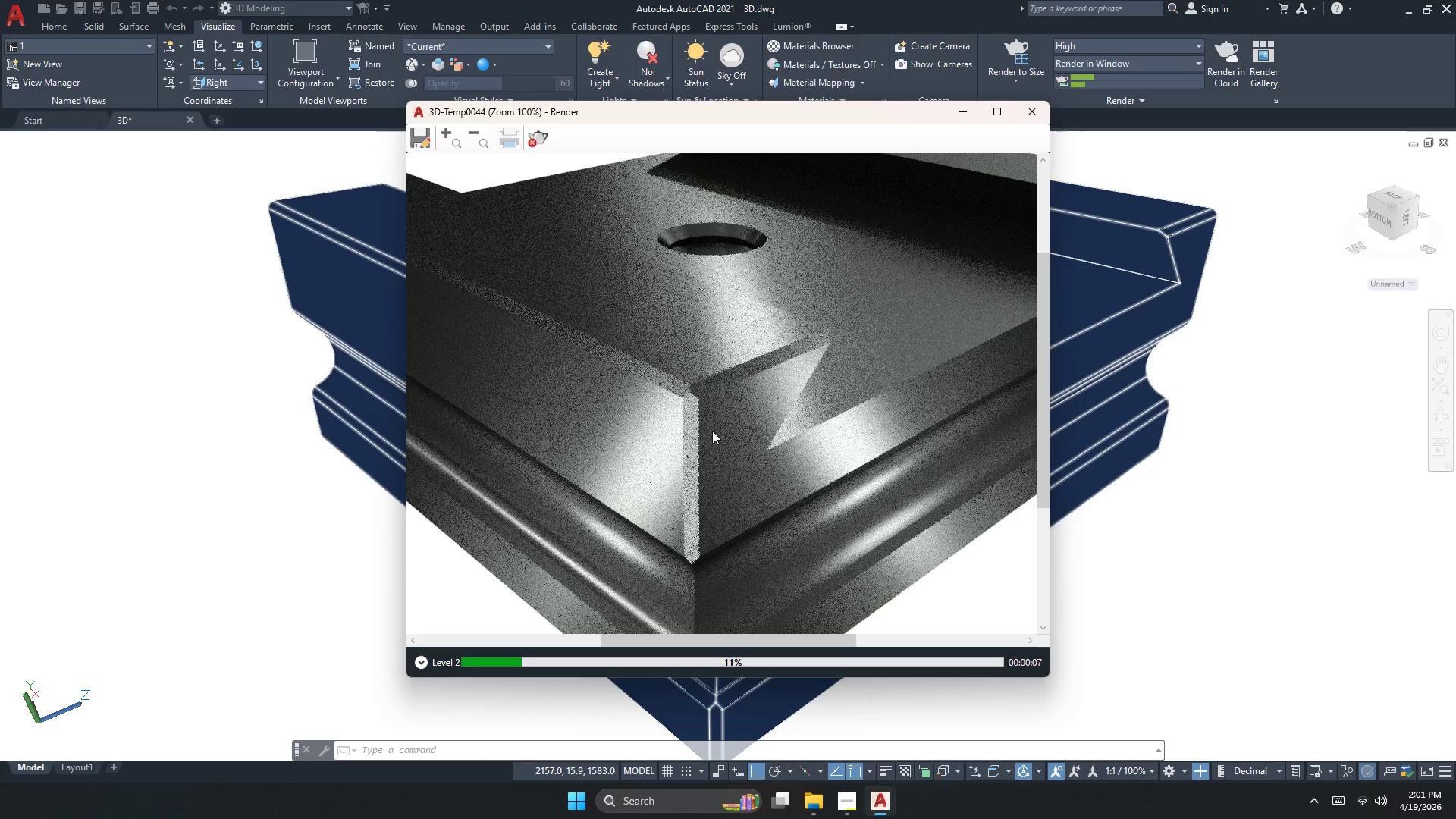 
scroll: coordinate [710, 459], scroll_direction: down, amount: 1.0
 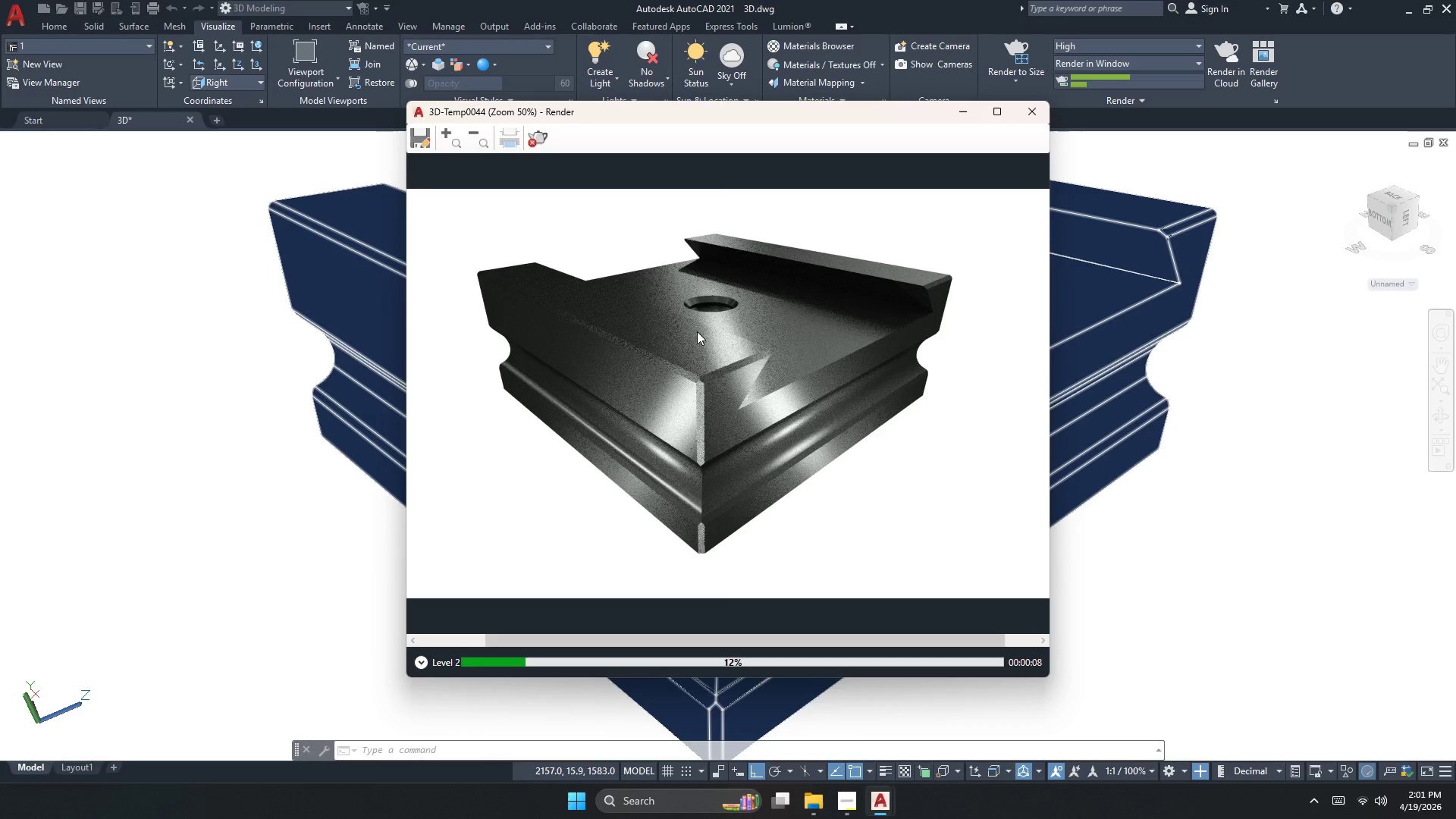 
scroll: coordinate [698, 310], scroll_direction: up, amount: 1.0
 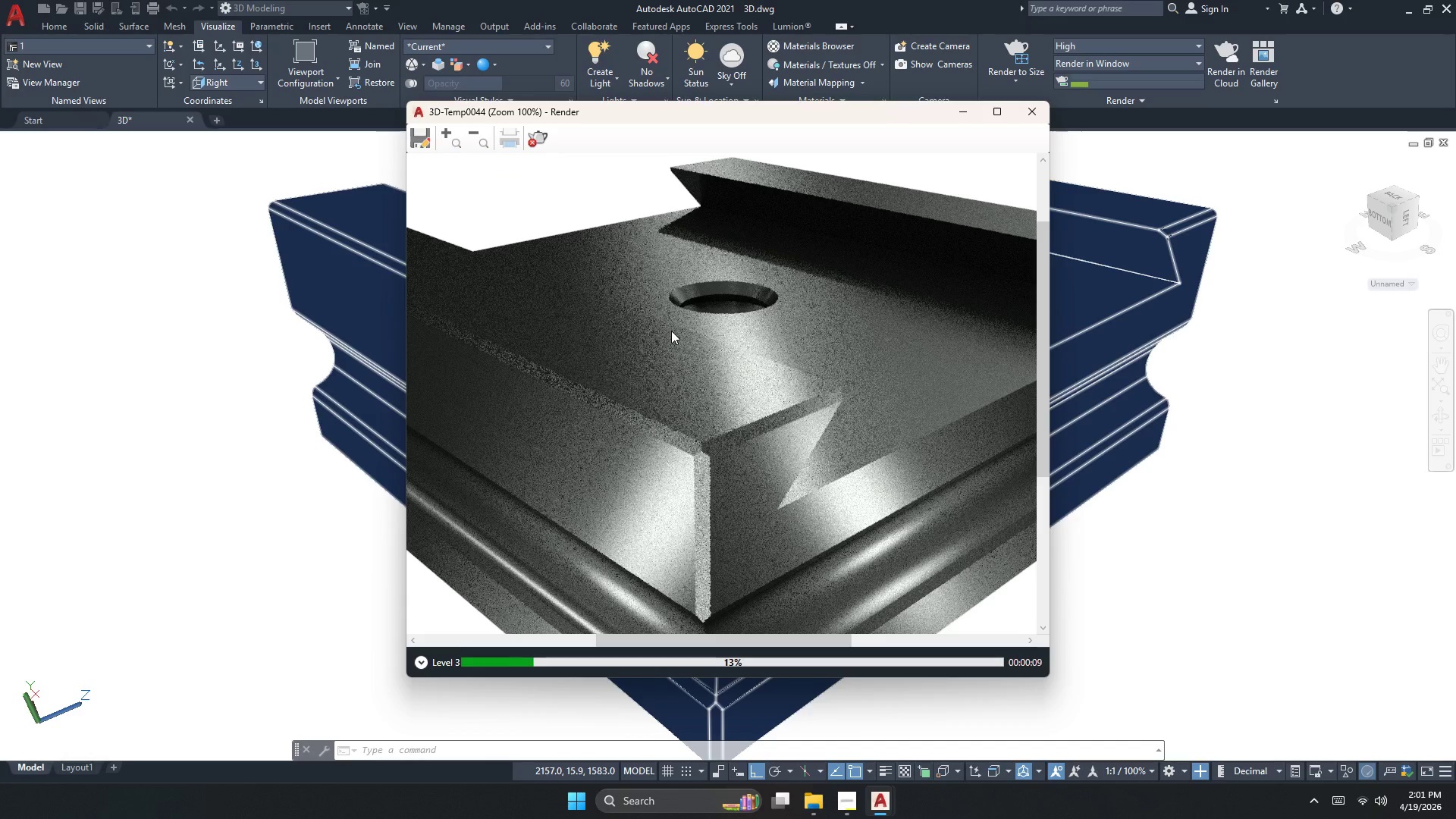 
scroll: coordinate [671, 331], scroll_direction: down, amount: 1.0
 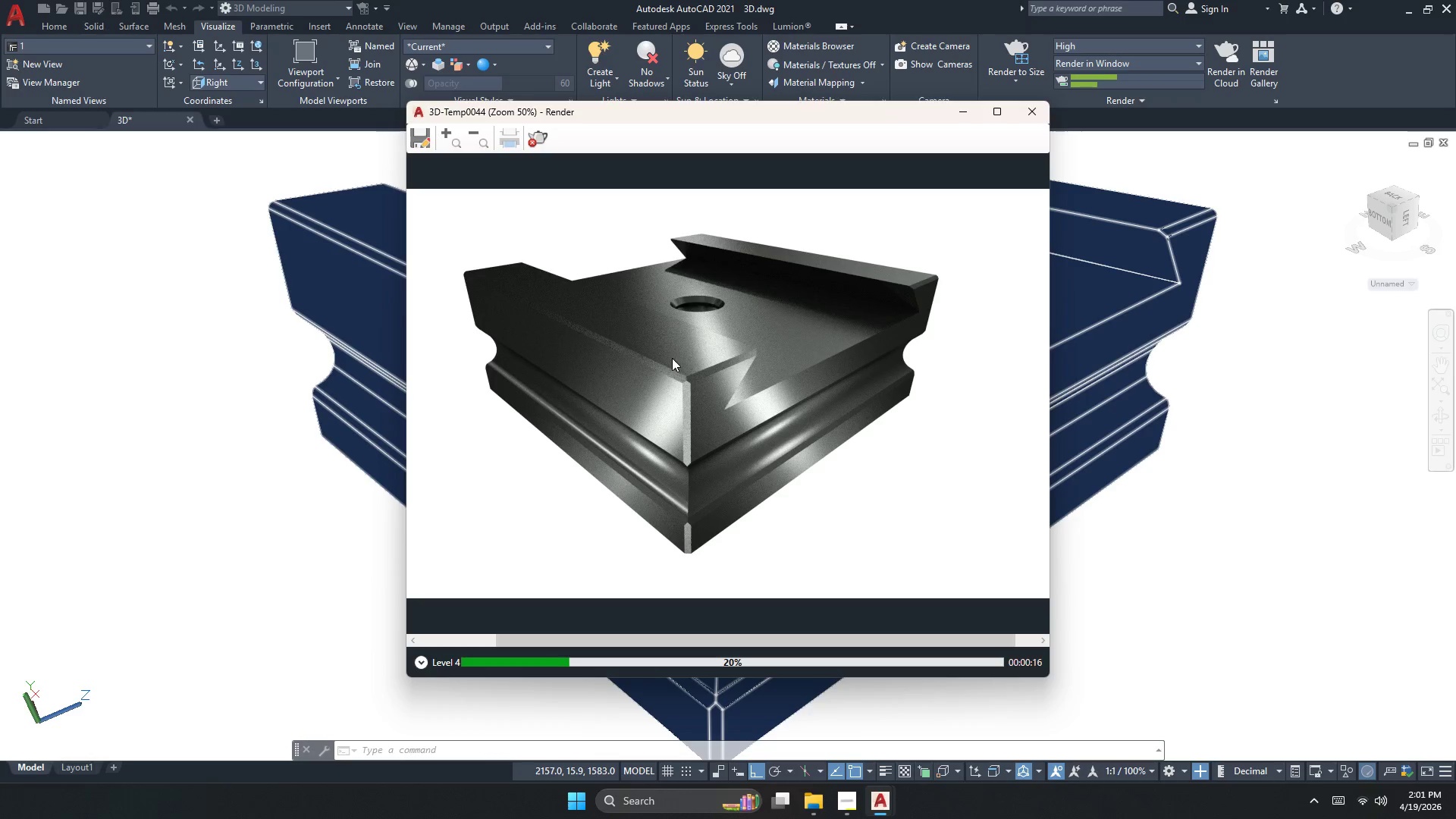 
wait(9.91)
 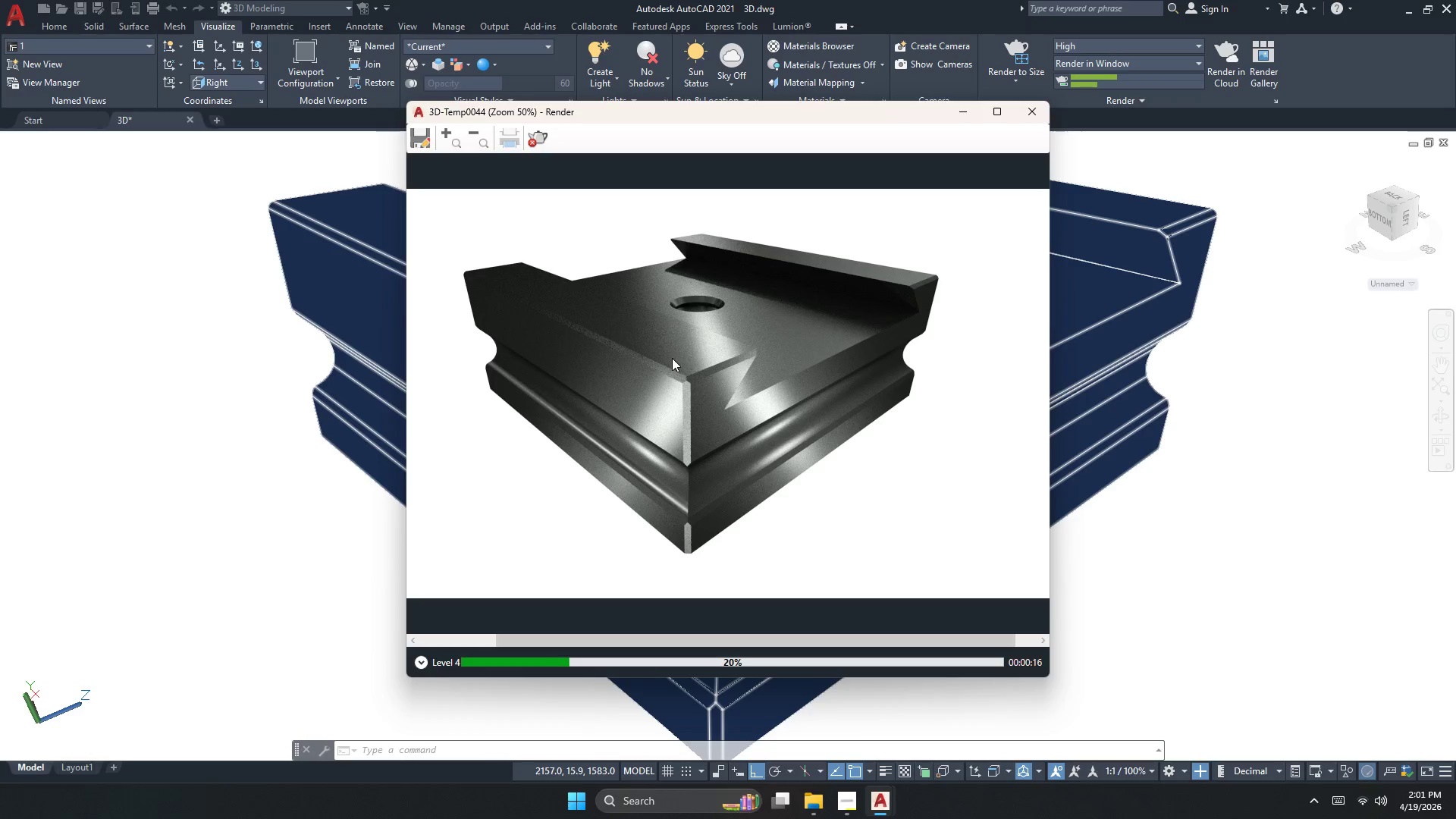 
scroll: coordinate [689, 318], scroll_direction: up, amount: 1.0
 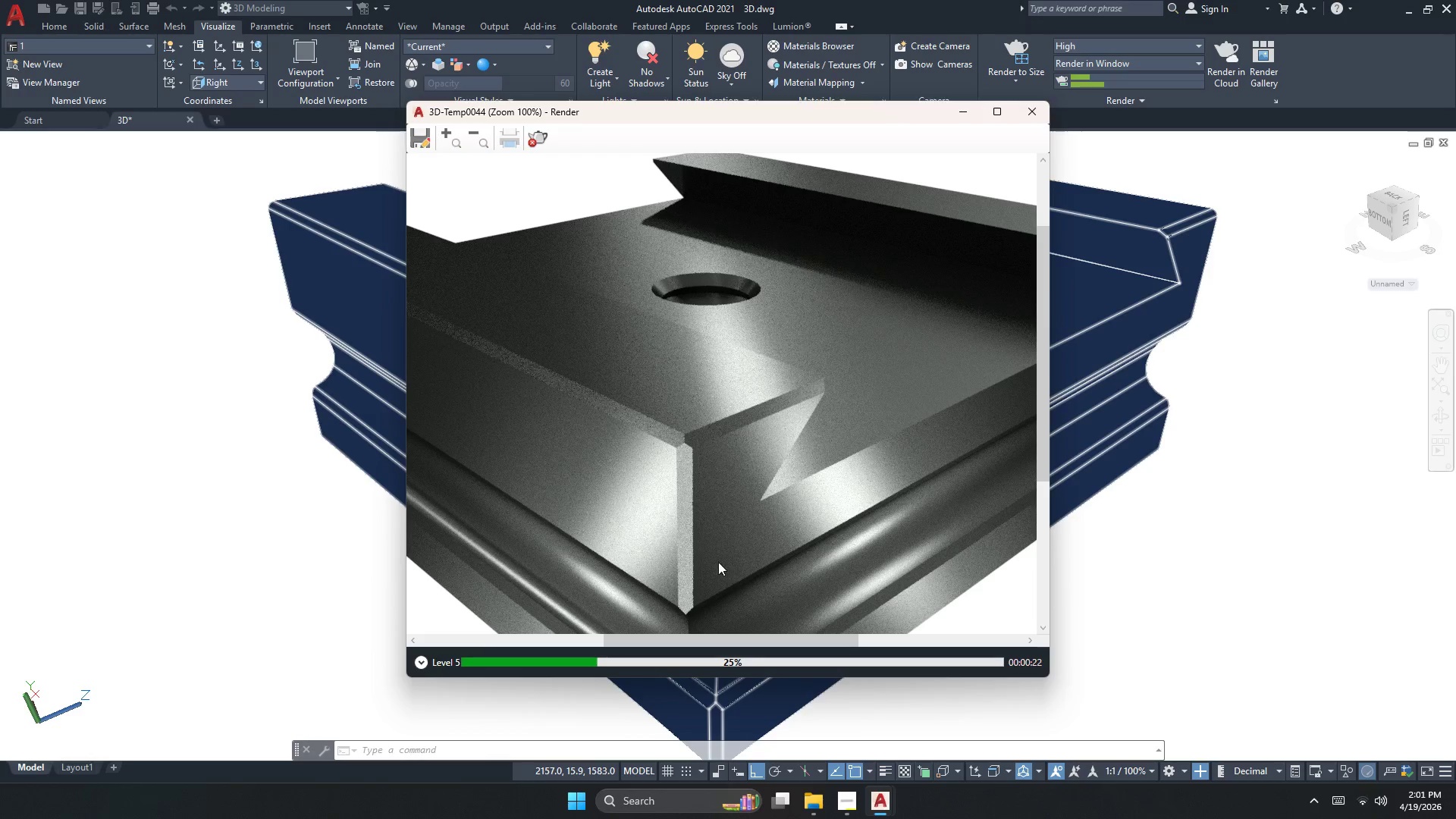 
scroll: coordinate [714, 546], scroll_direction: down, amount: 2.0
 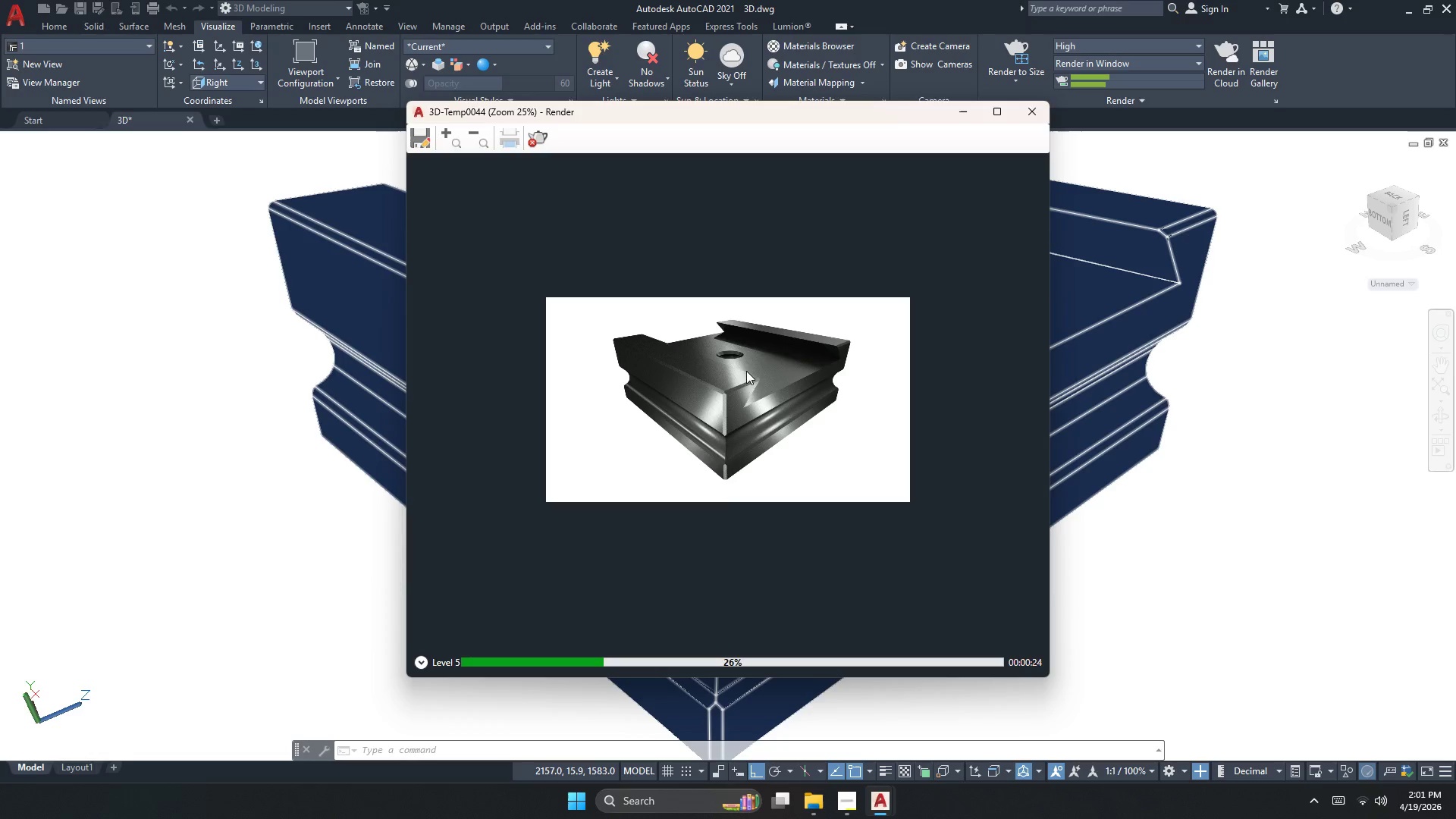 
scroll: coordinate [756, 361], scroll_direction: up, amount: 1.0
 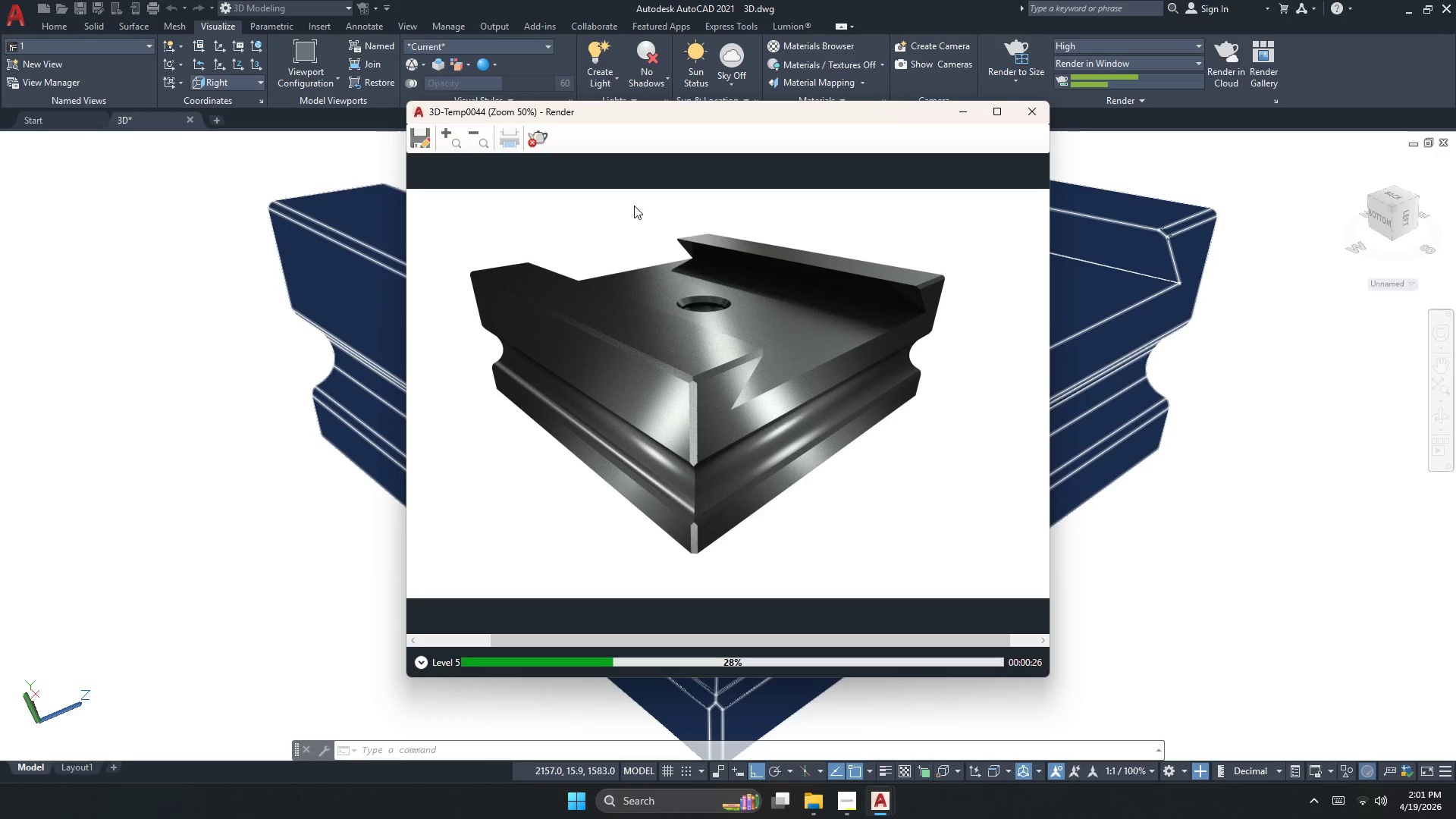 
left_click([541, 146])
 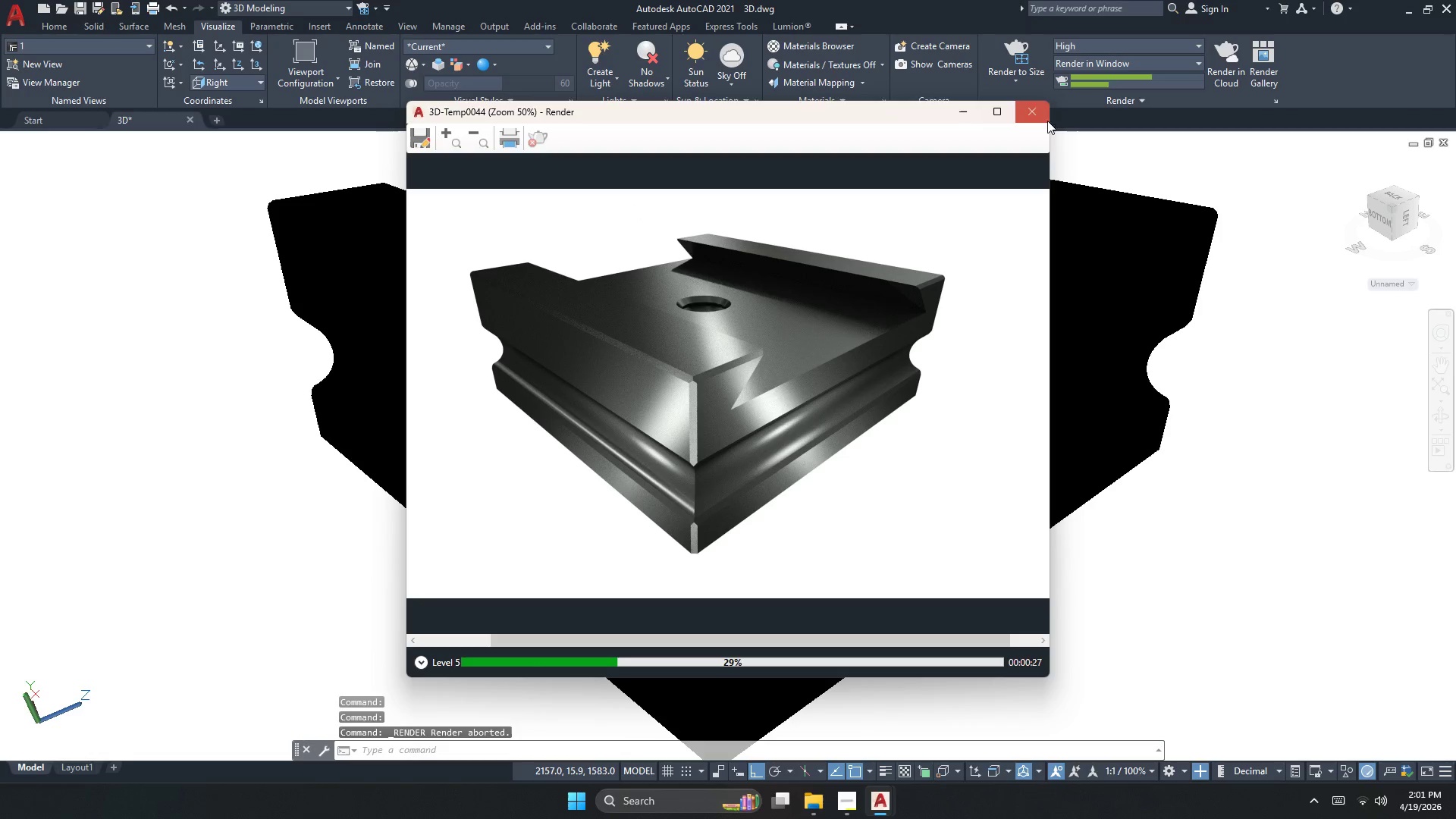 
left_click([1031, 118])
 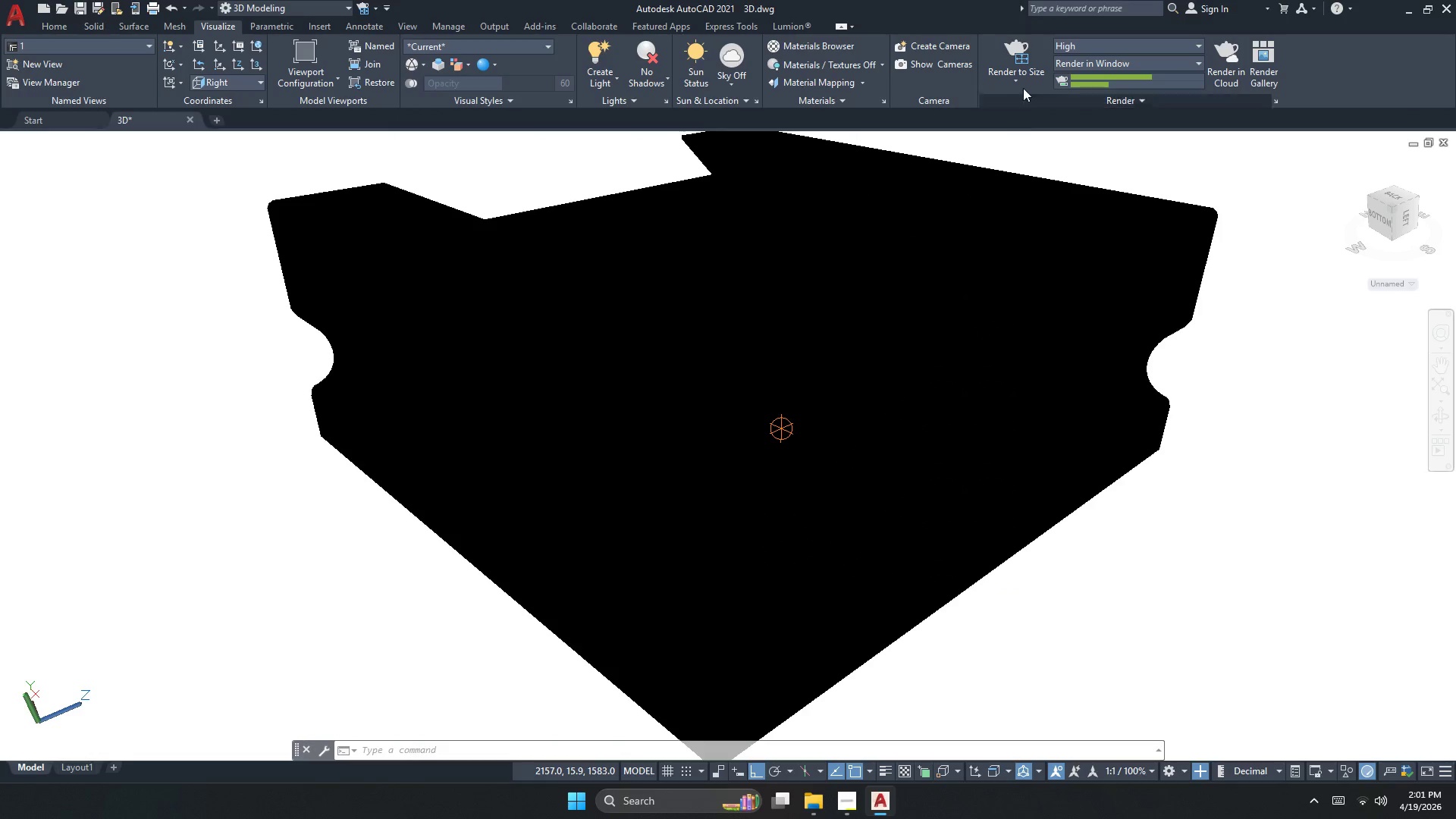 
left_click([1021, 71])
 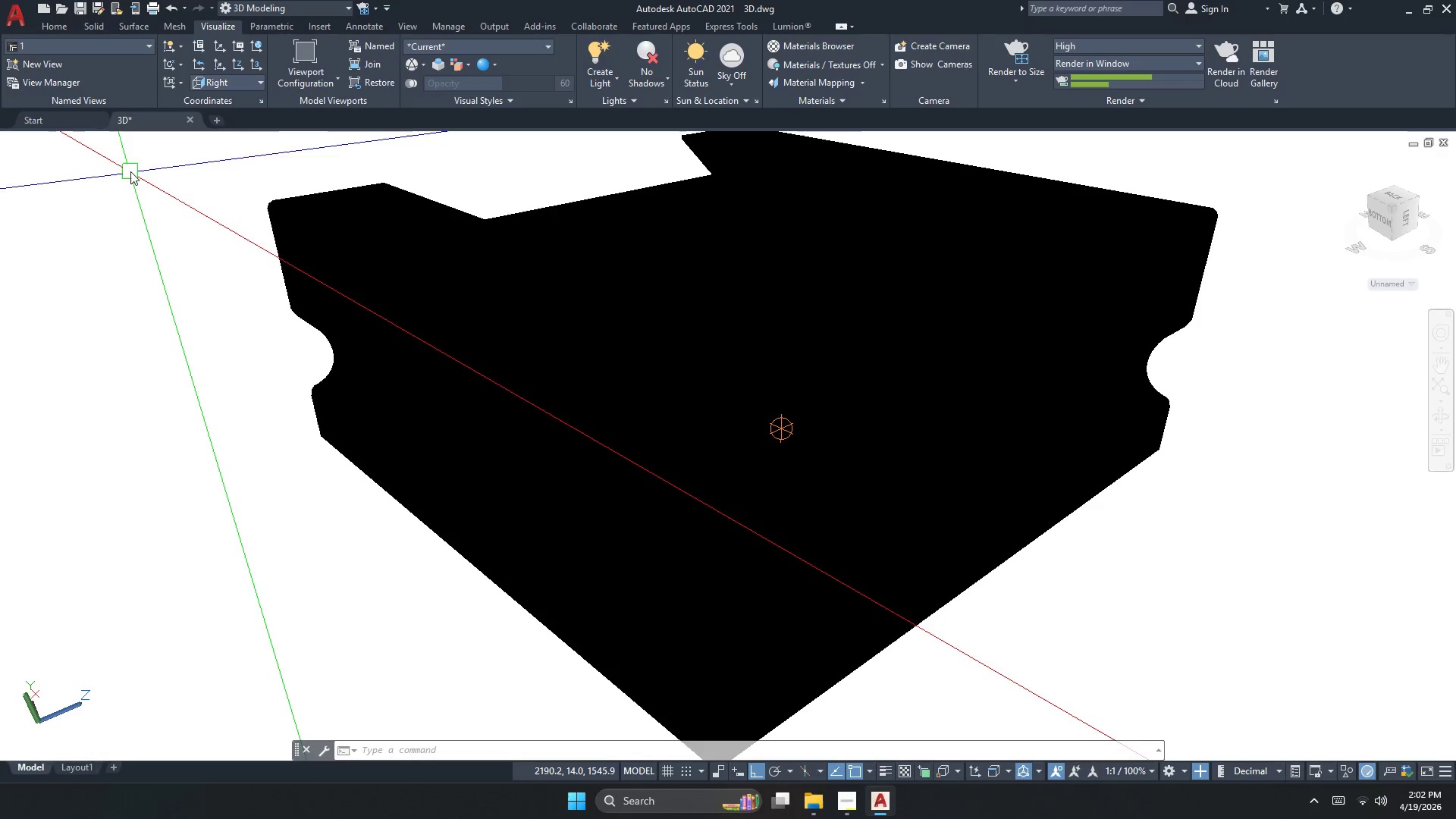 
left_click([596, 374])
 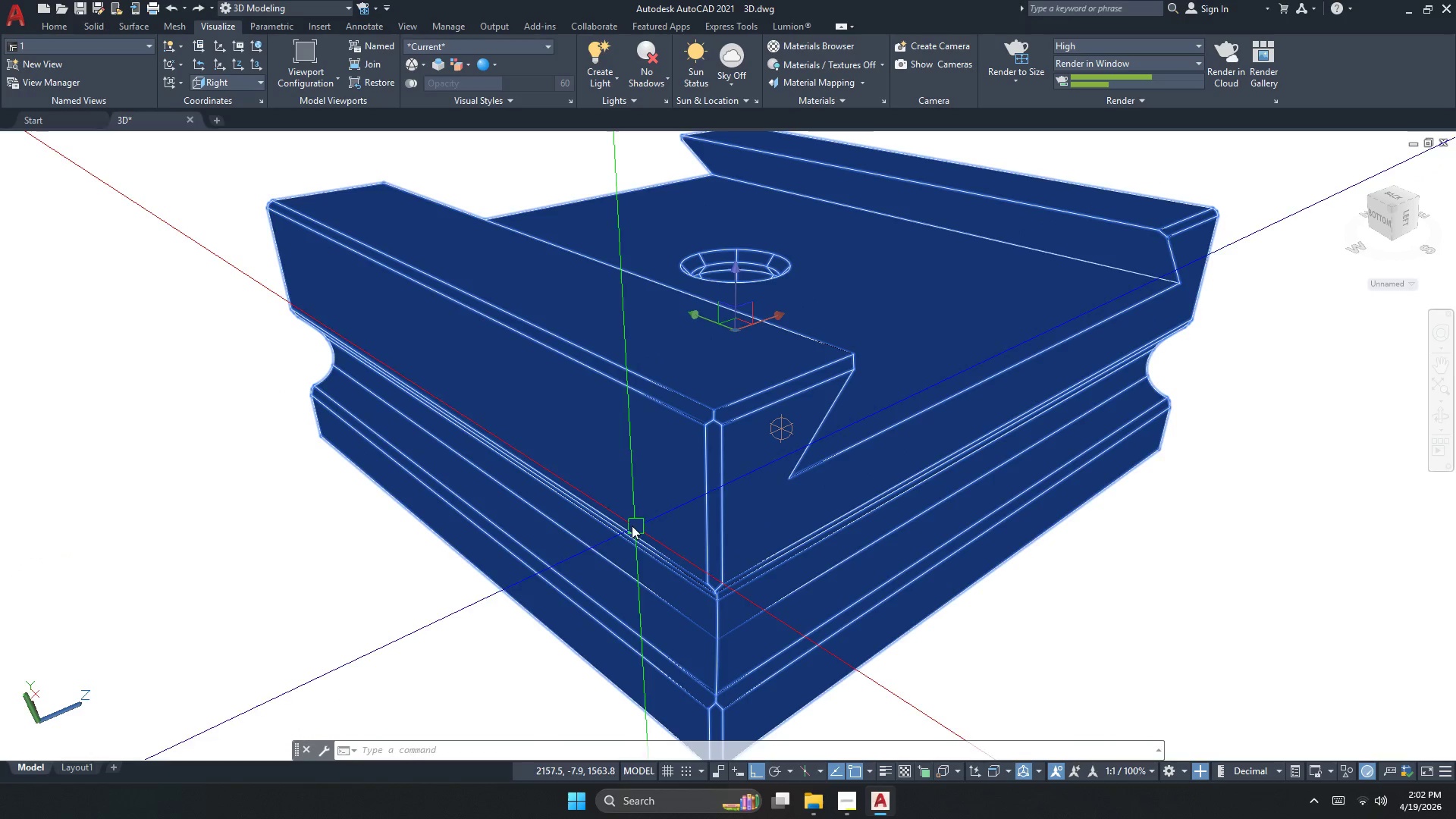 
key(Escape)
 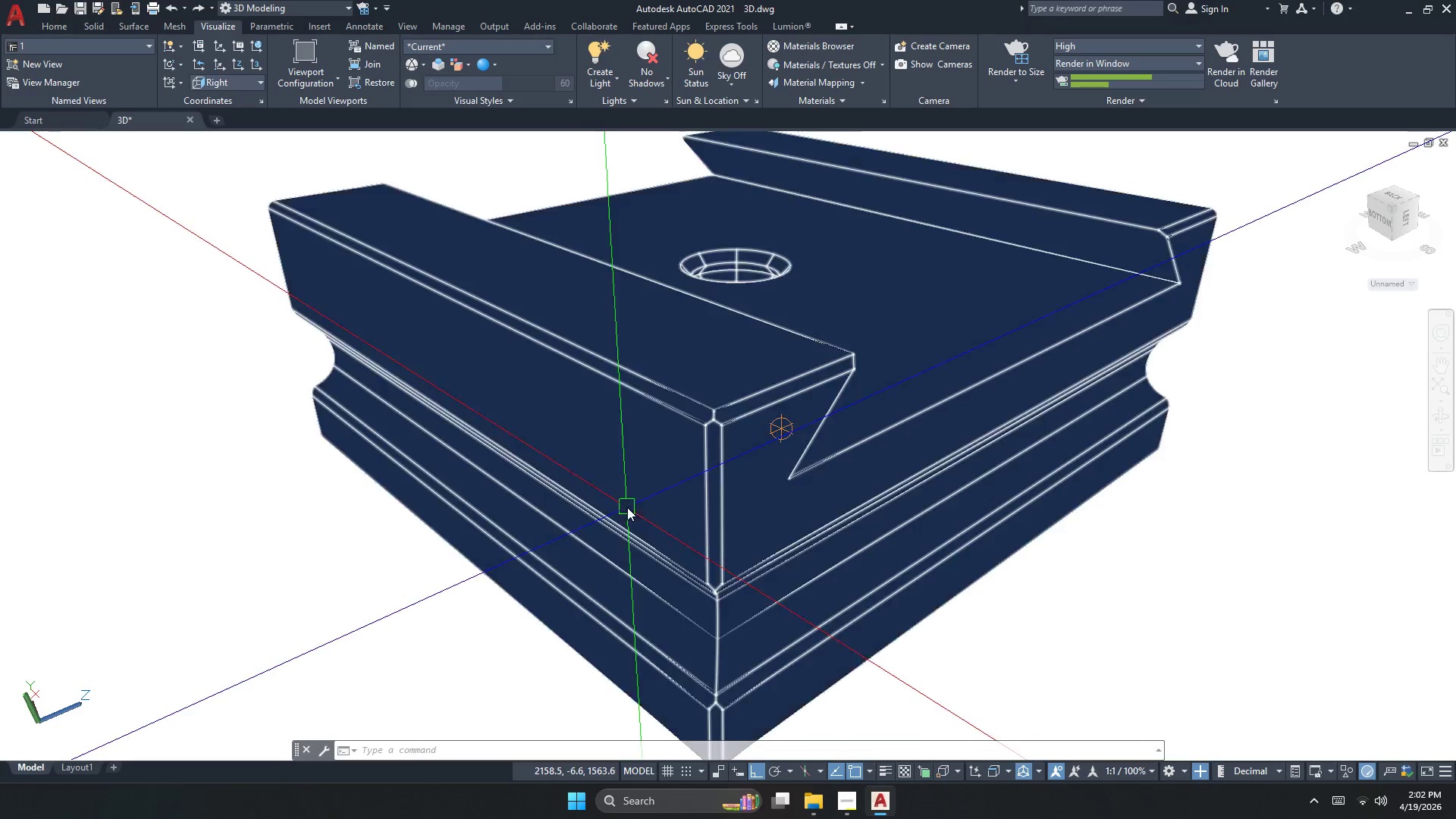 
key(Escape)
 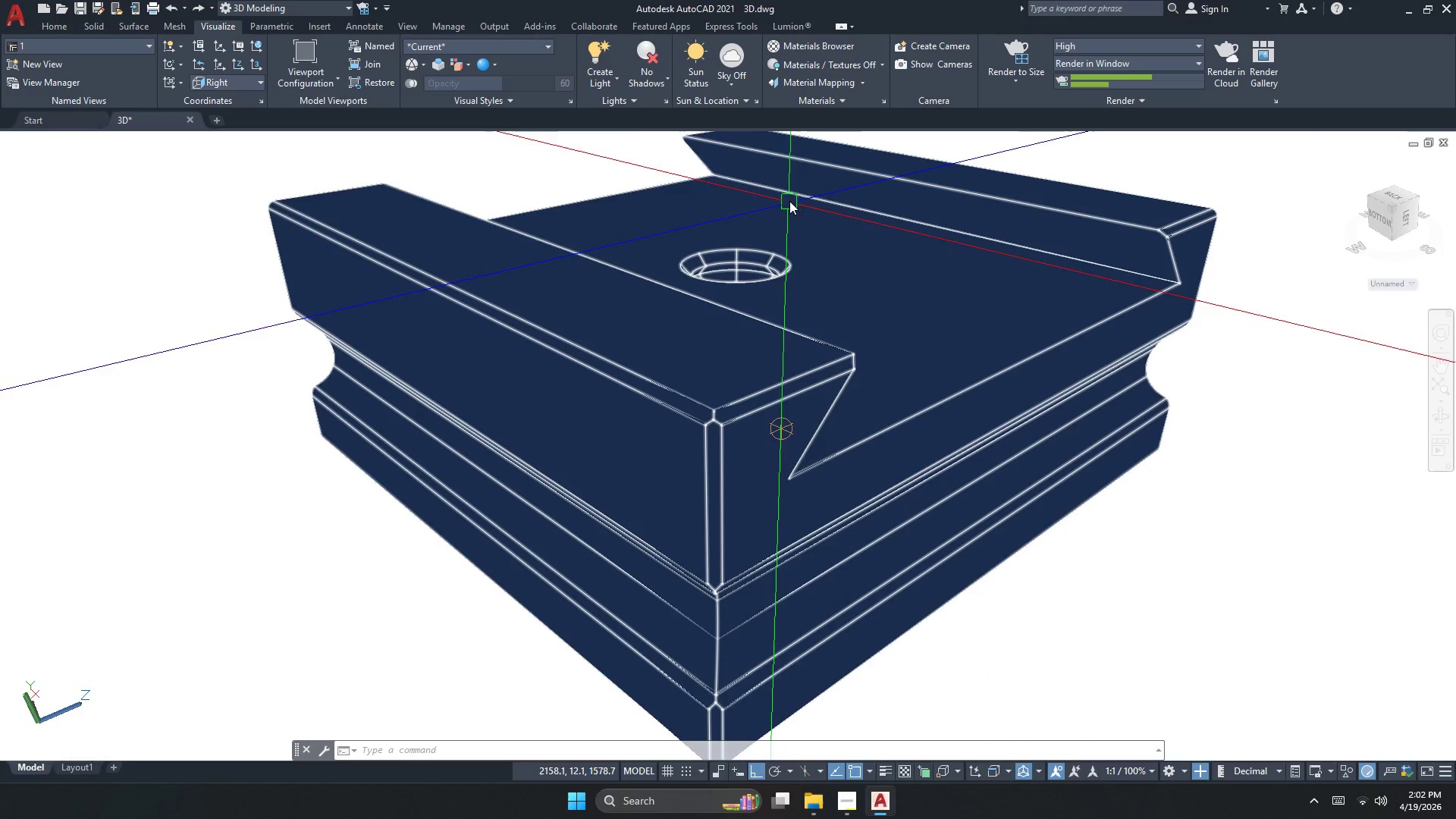 
left_click([806, 39])
 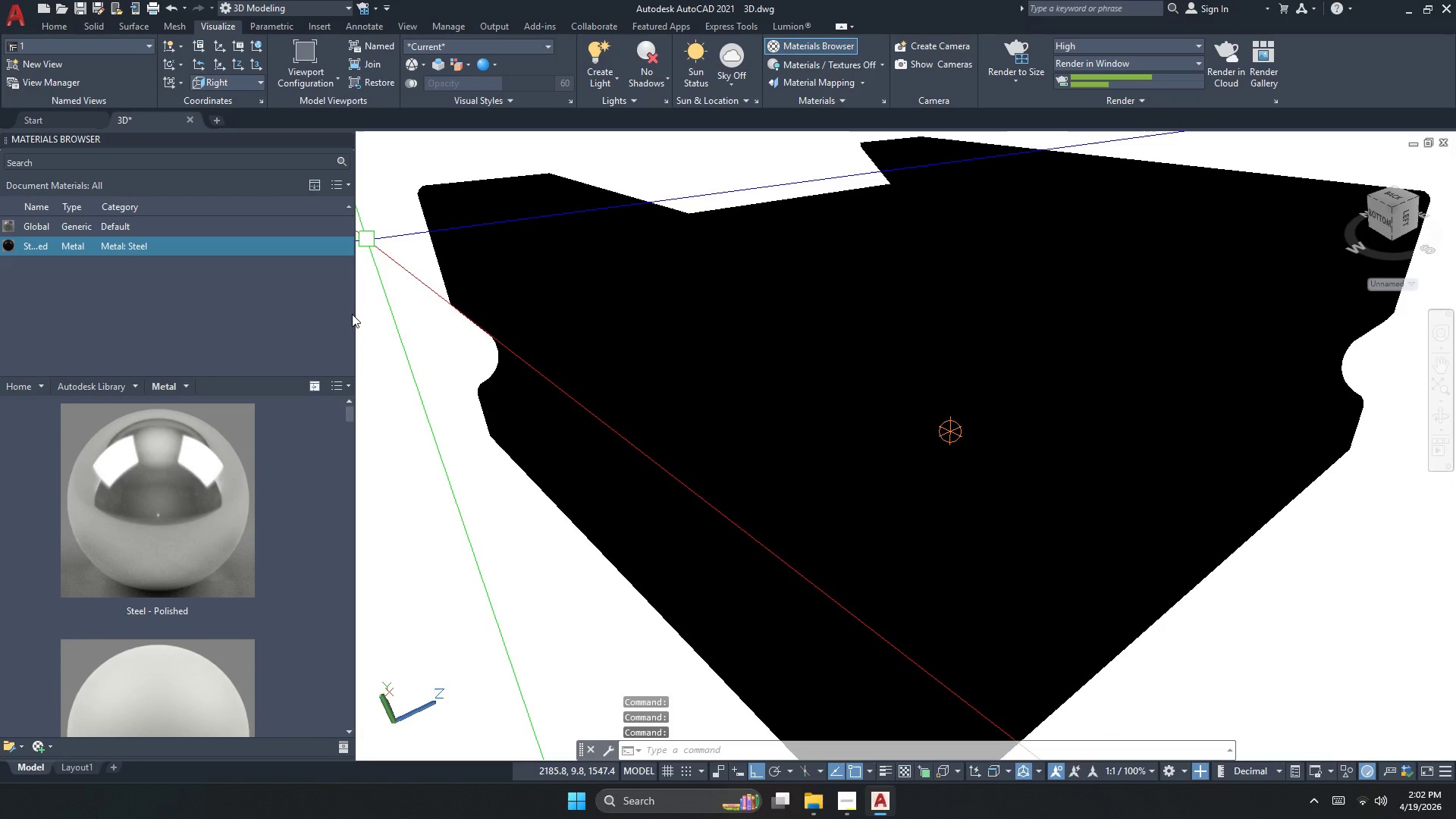 
left_click_drag(start_coordinate=[355, 315], to_coordinate=[243, 317])
 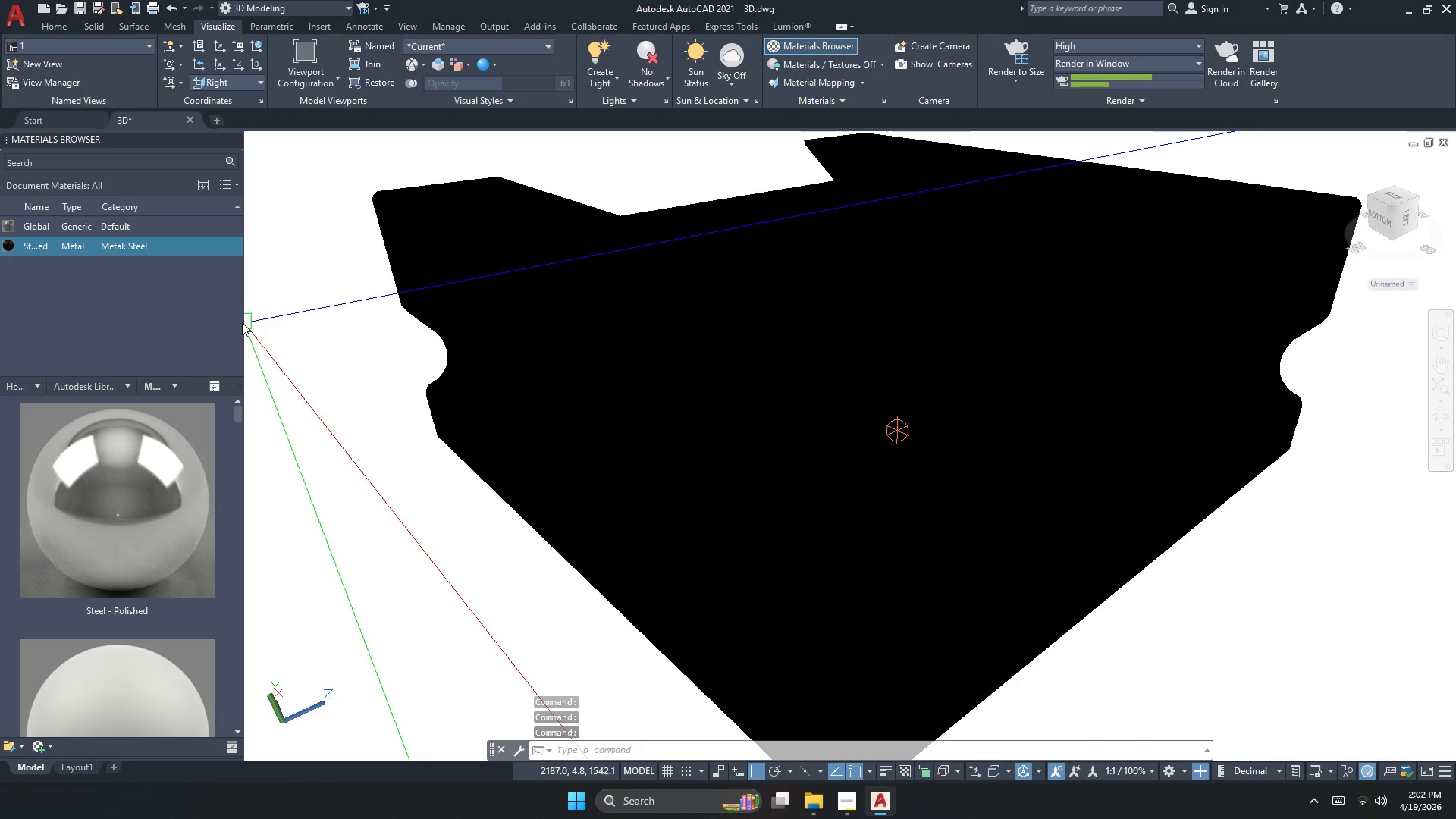 
left_click_drag(start_coordinate=[242, 322], to_coordinate=[222, 326])
 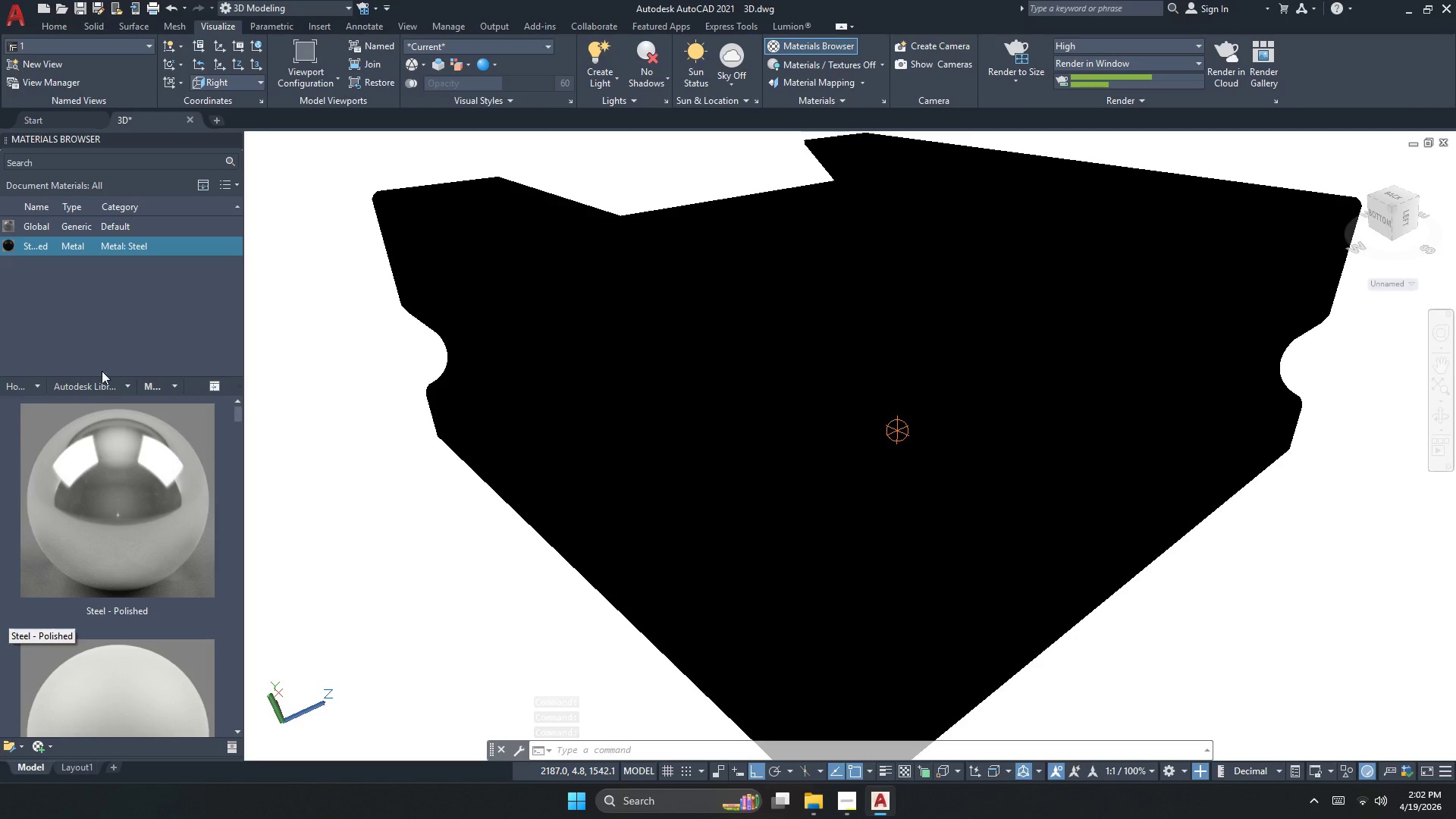 
left_click([127, 386])
 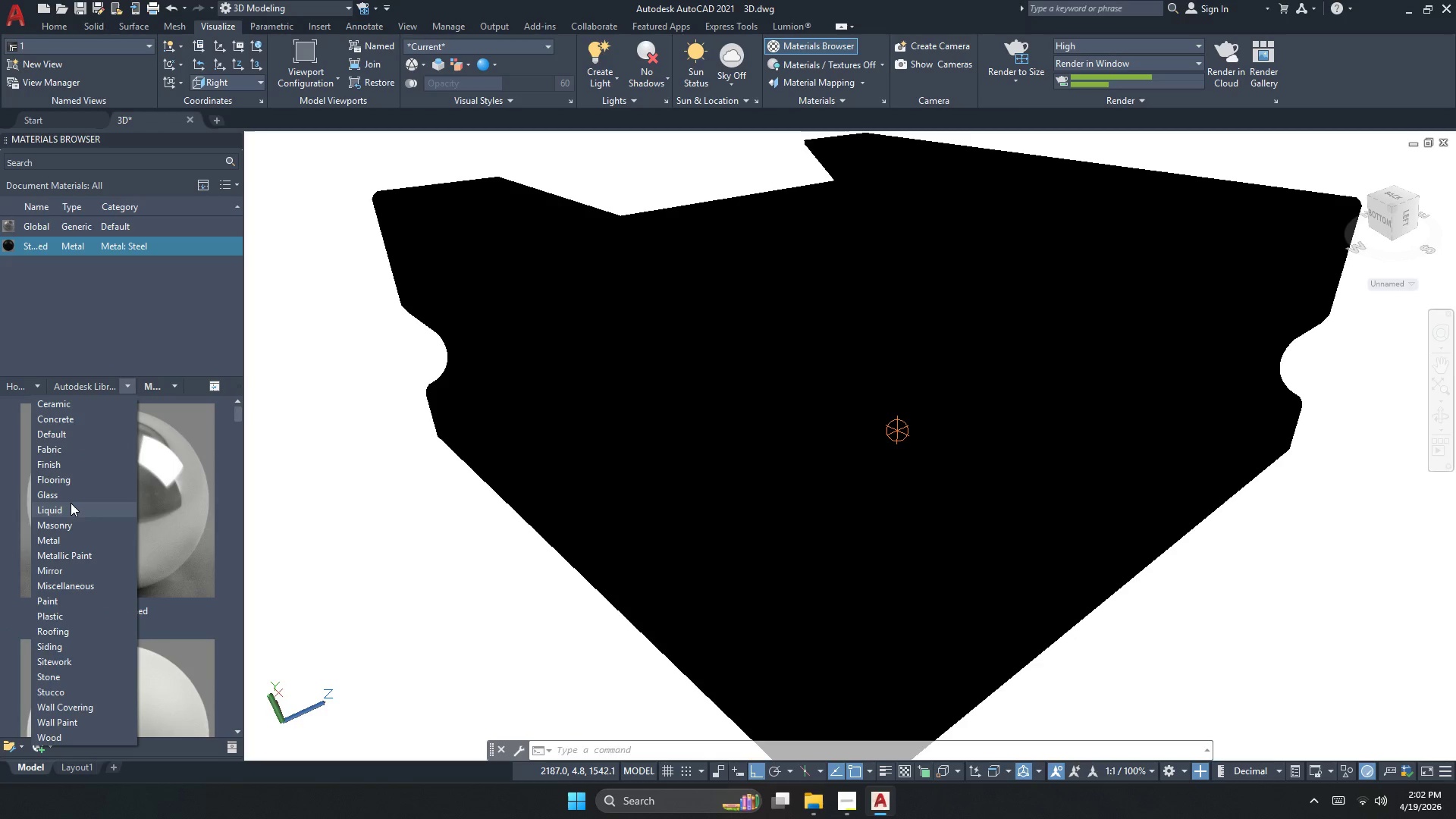 
wait(7.34)
 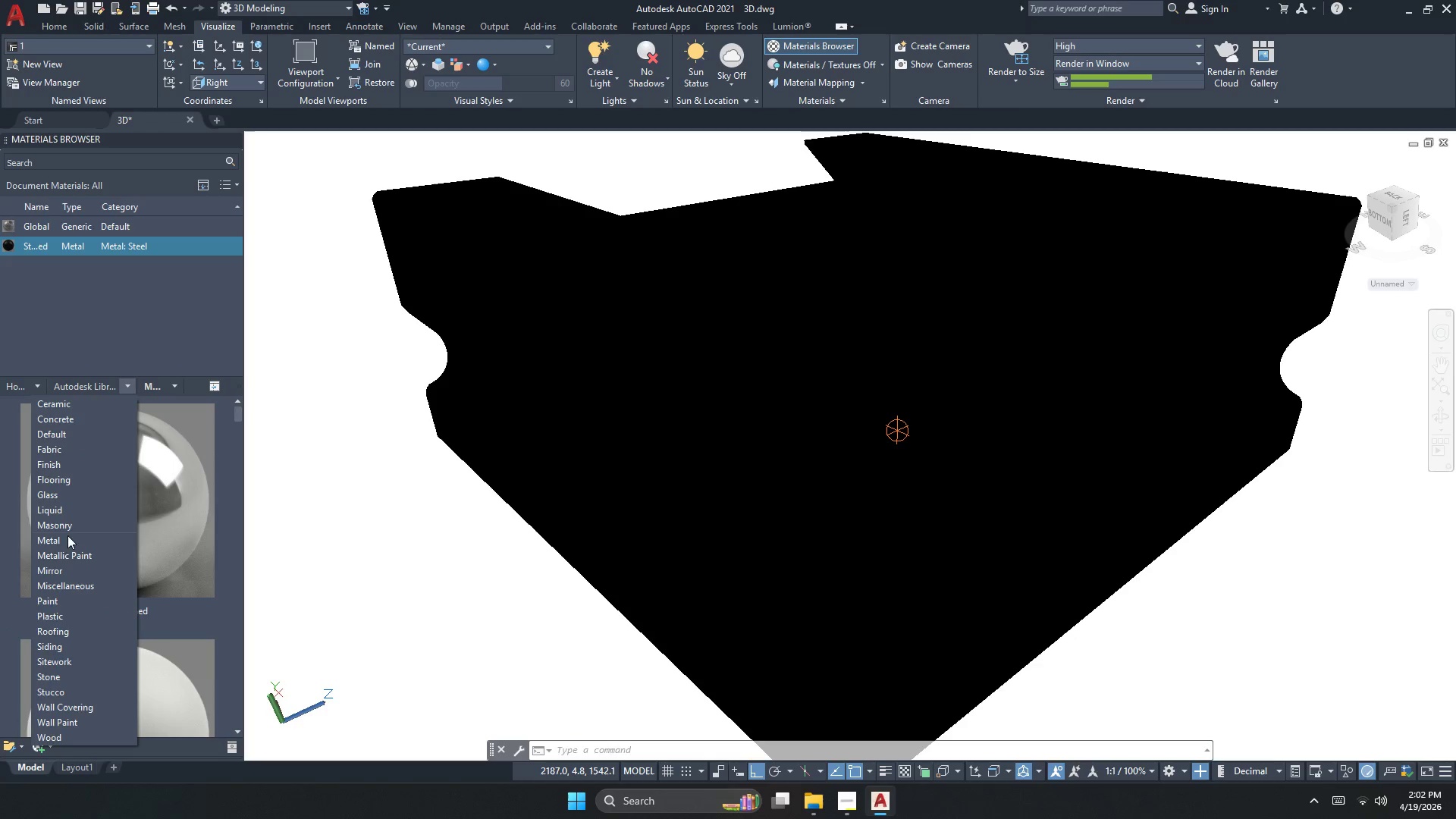 
key(Control+ControlLeft)
 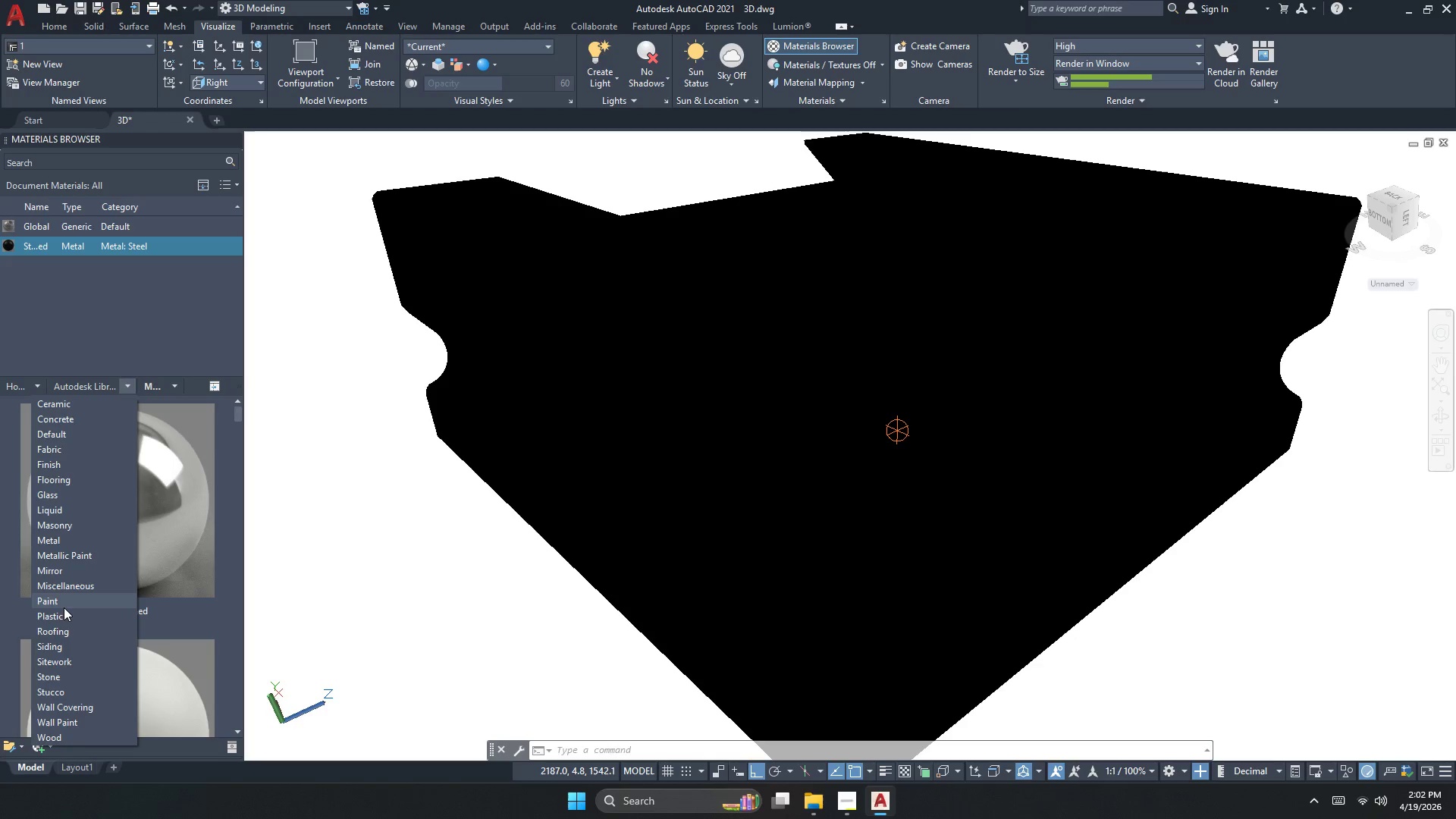 
scroll: coordinate [92, 573], scroll_direction: down, amount: 5.0
 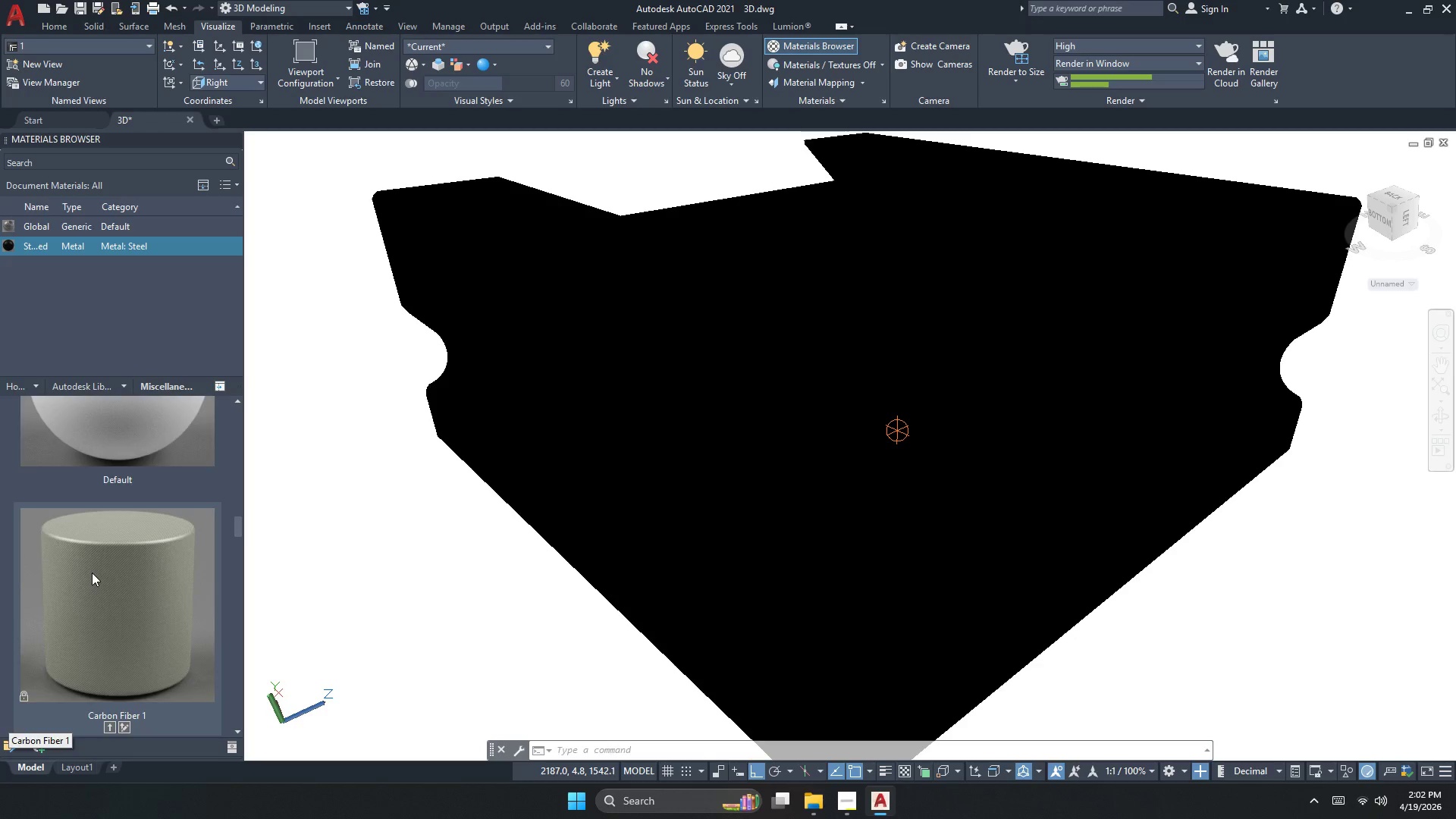 
scroll: coordinate [89, 569], scroll_direction: up, amount: 9.0
 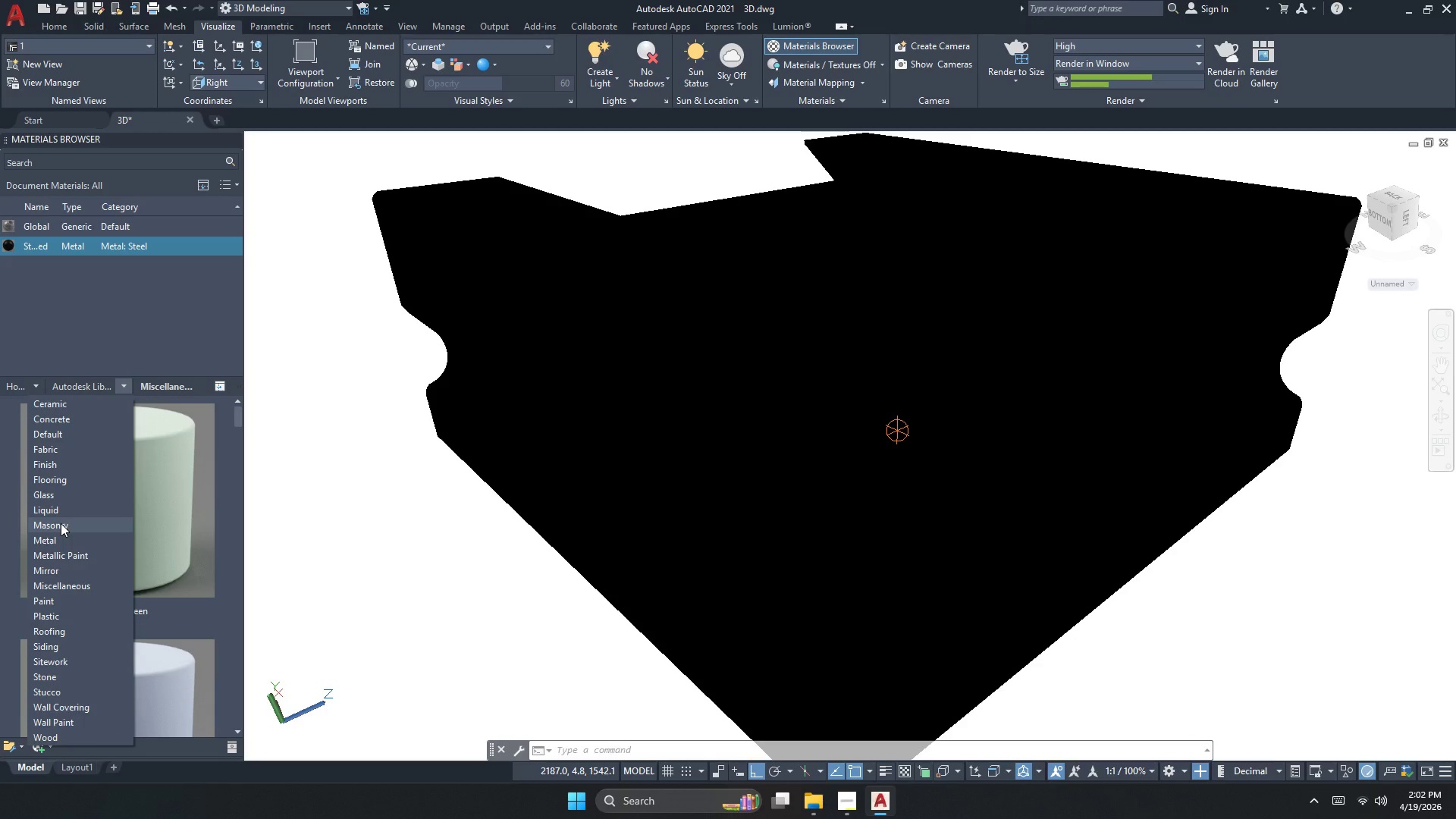 
left_click([61, 435])
 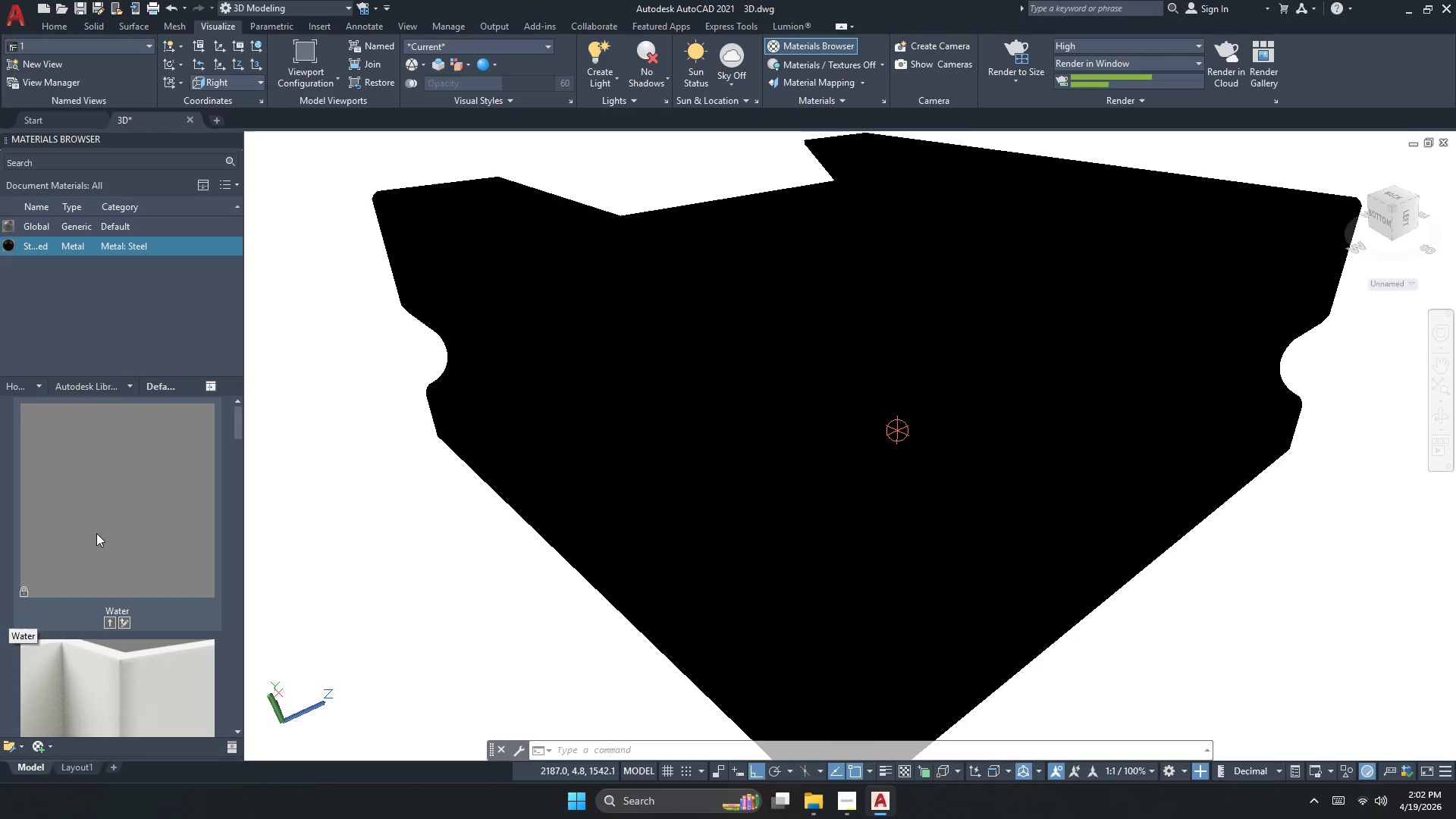 
right_click([113, 506])
 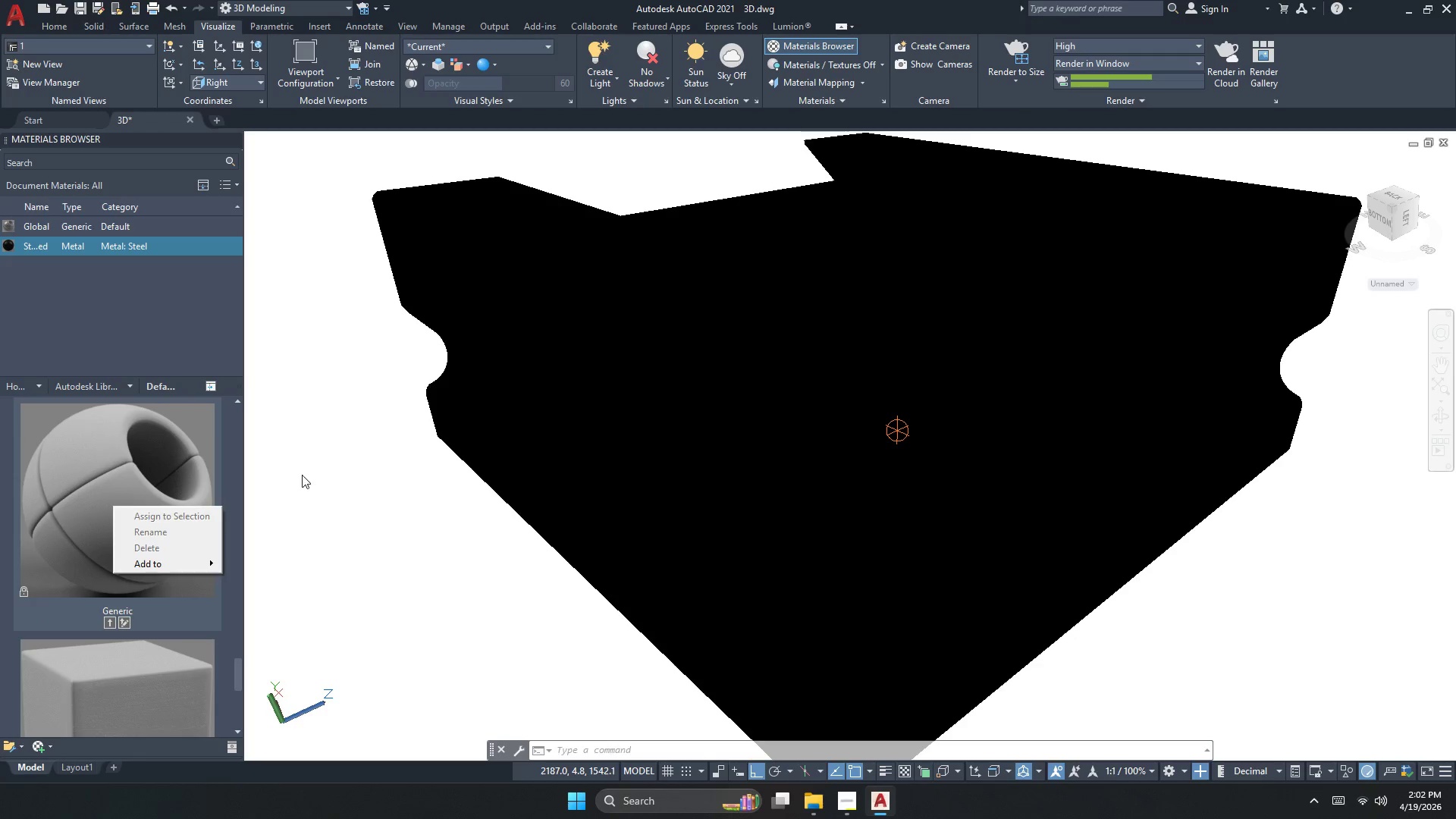 
scroll: coordinate [95, 537], scroll_direction: down, amount: 11.0
 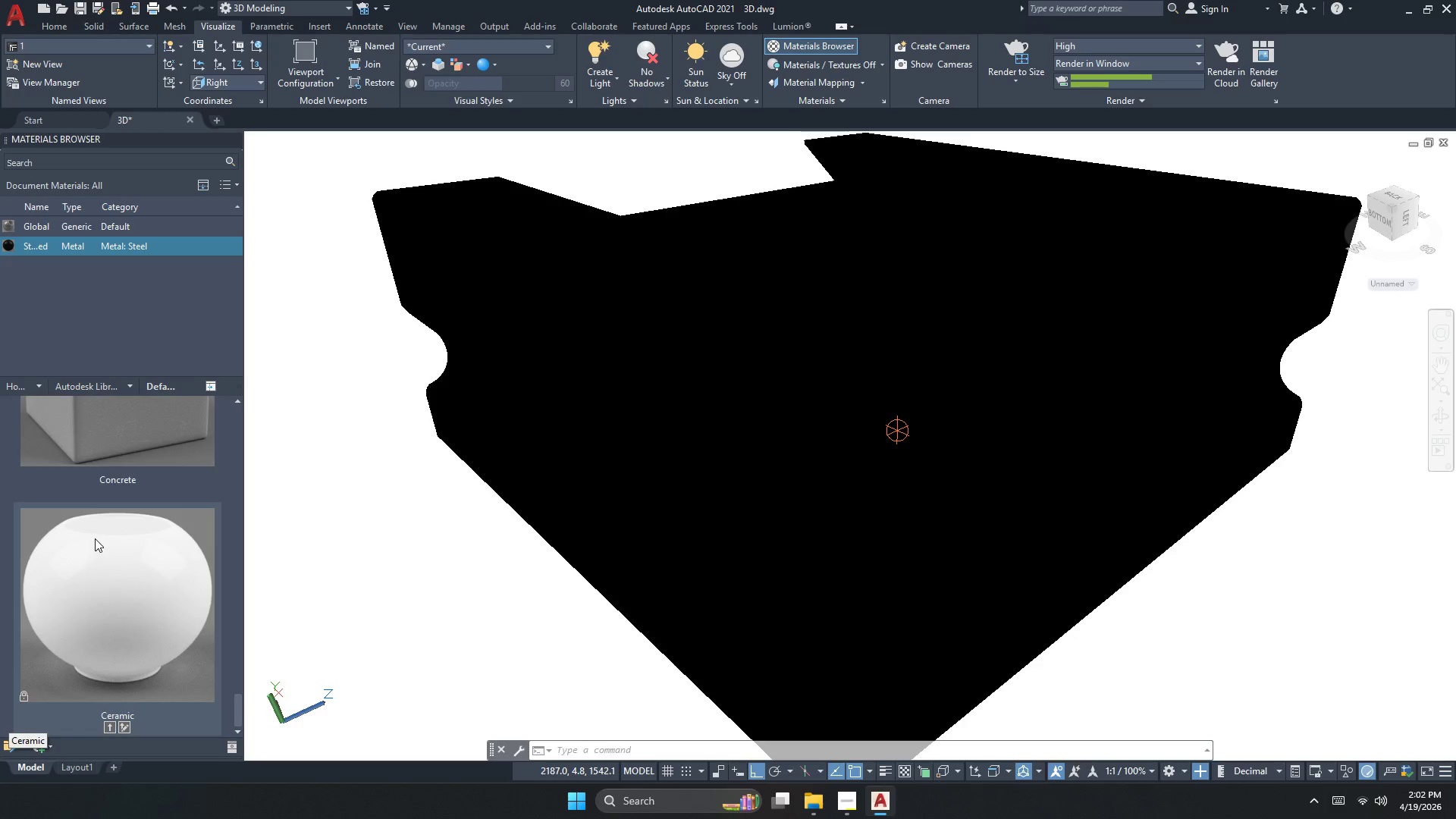 
left_click([732, 410])
 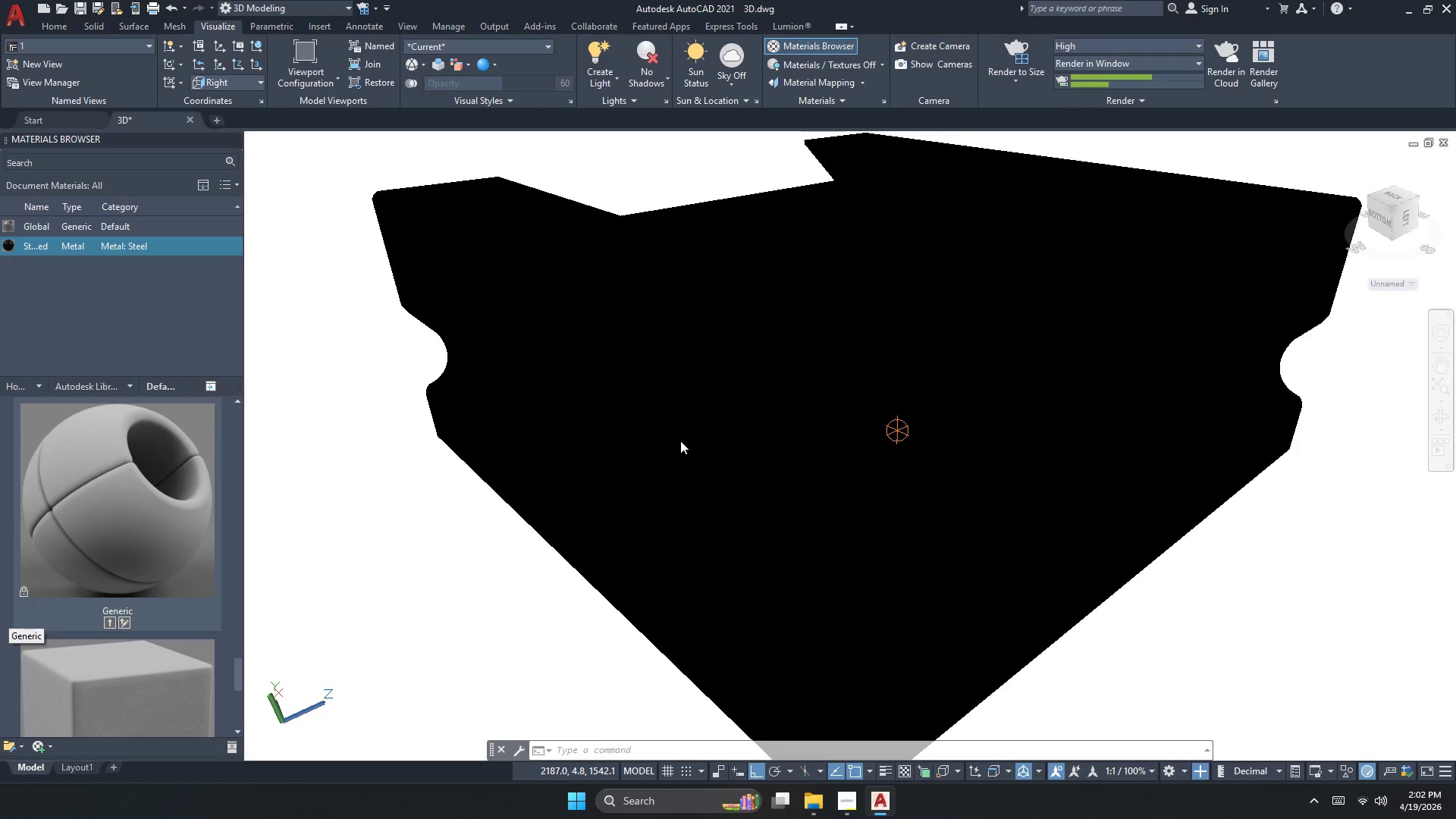 
scroll: coordinate [95, 538], scroll_direction: up, amount: 1.0
 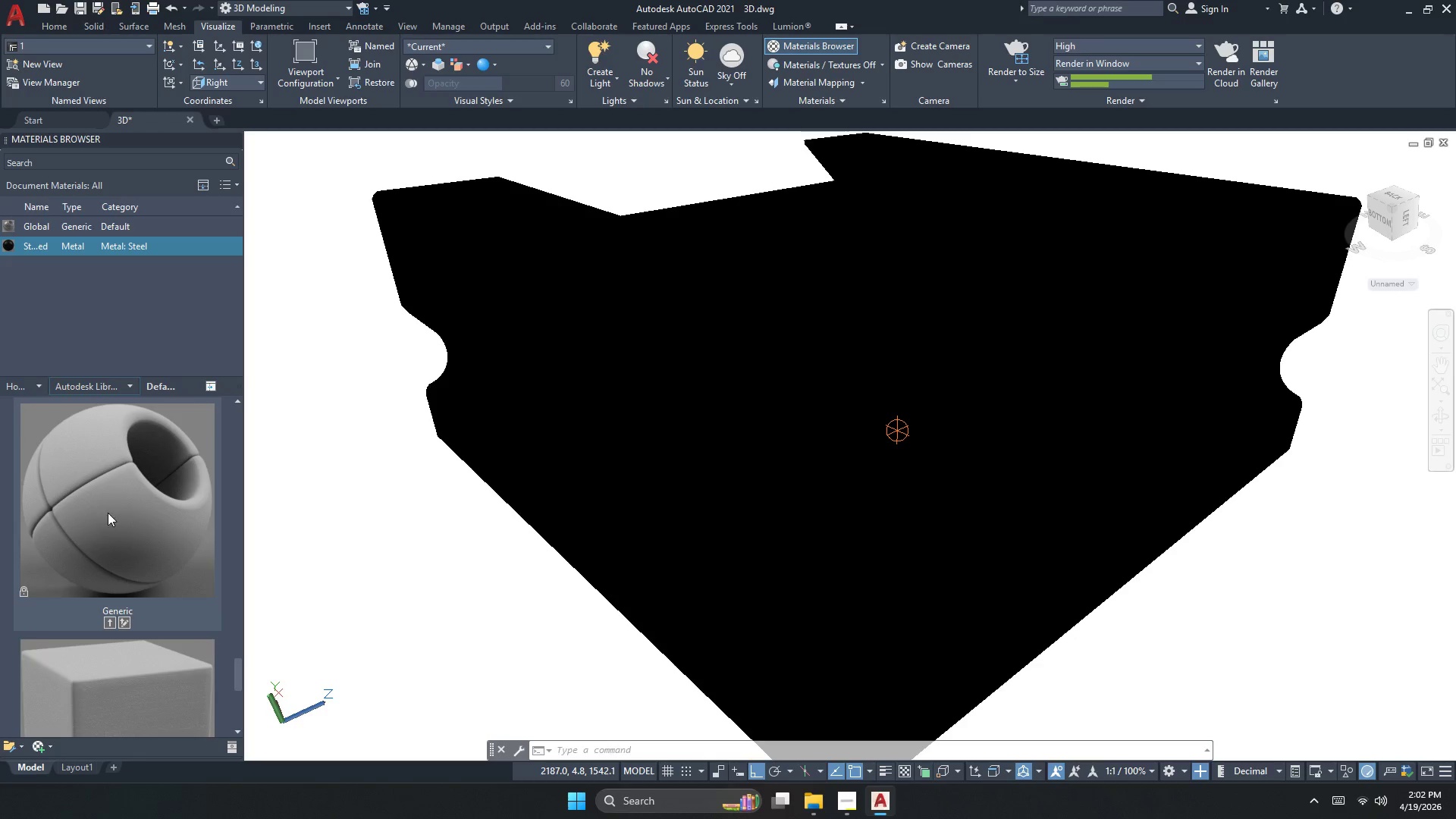 
double_click([679, 441])
 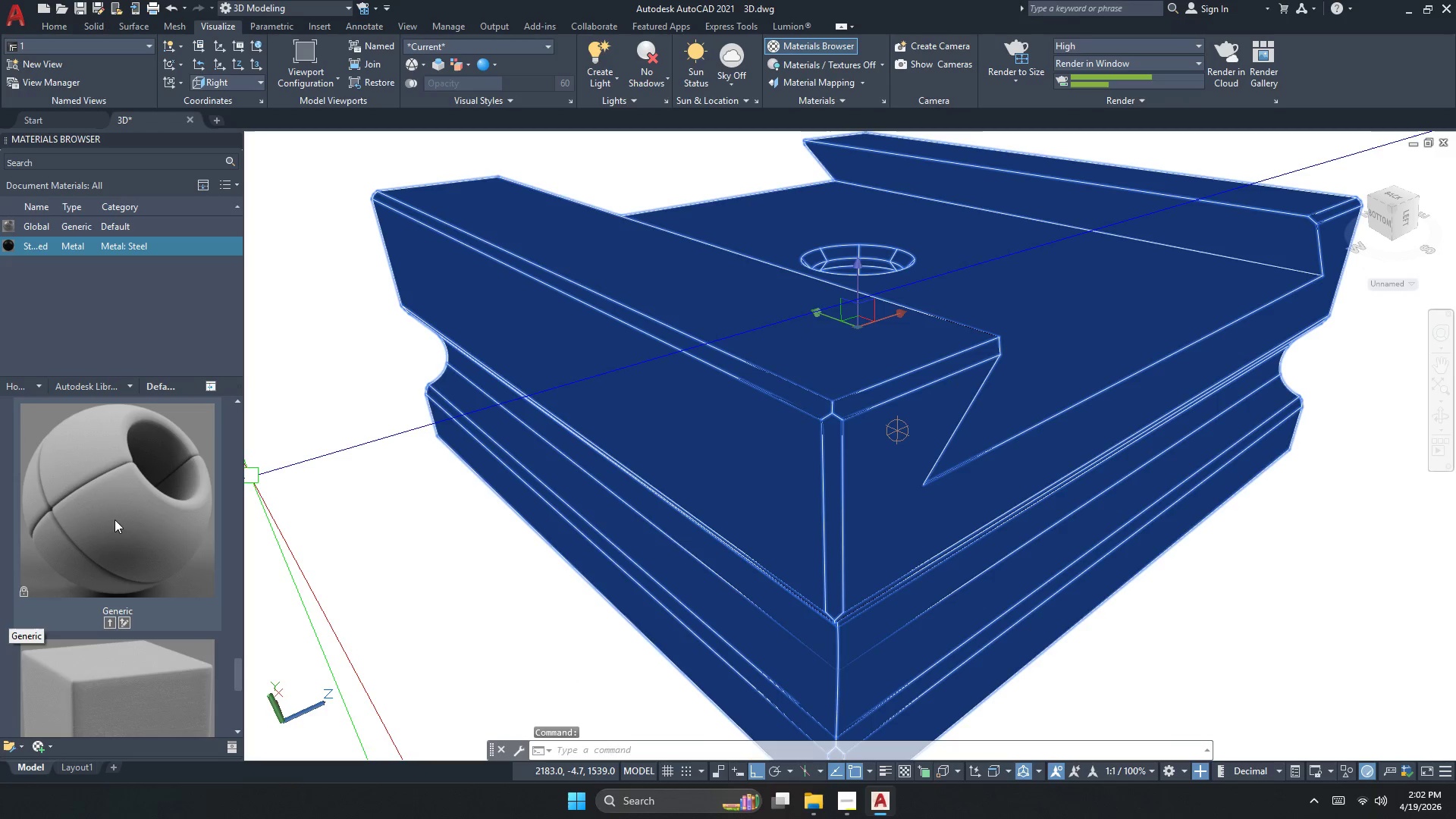 
right_click([121, 519])
 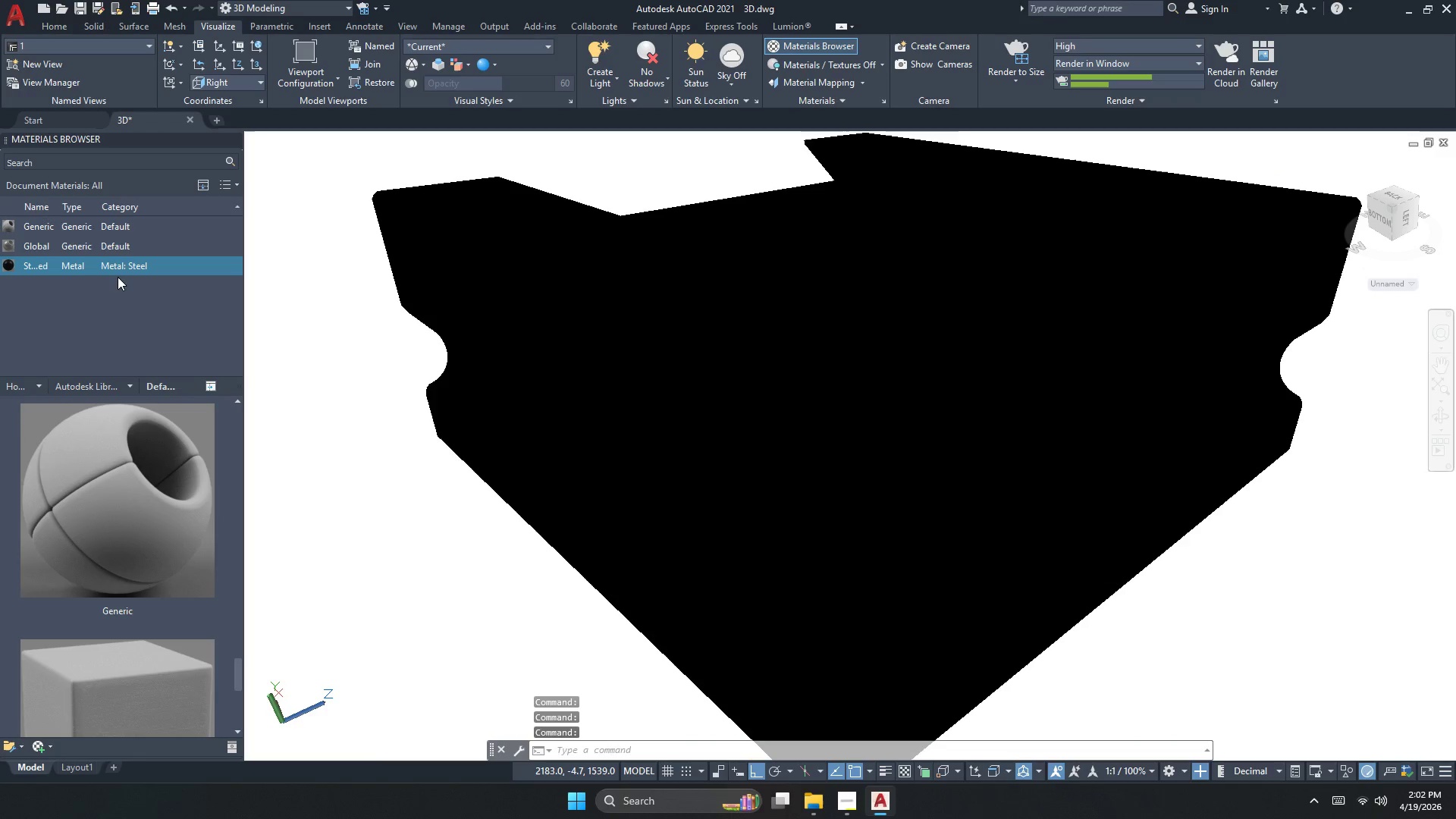 
right_click([125, 265])
 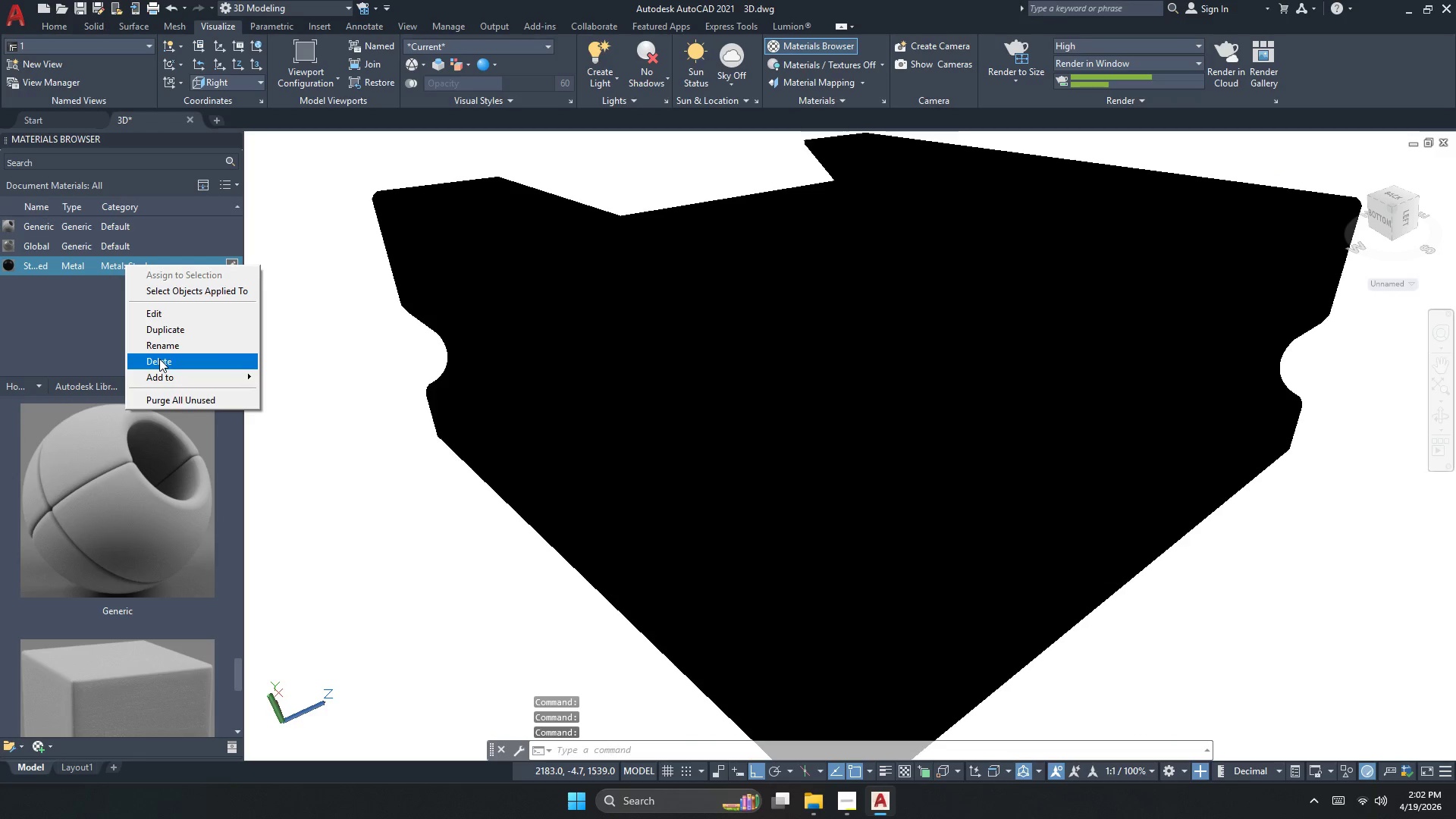 
left_click([158, 359])
 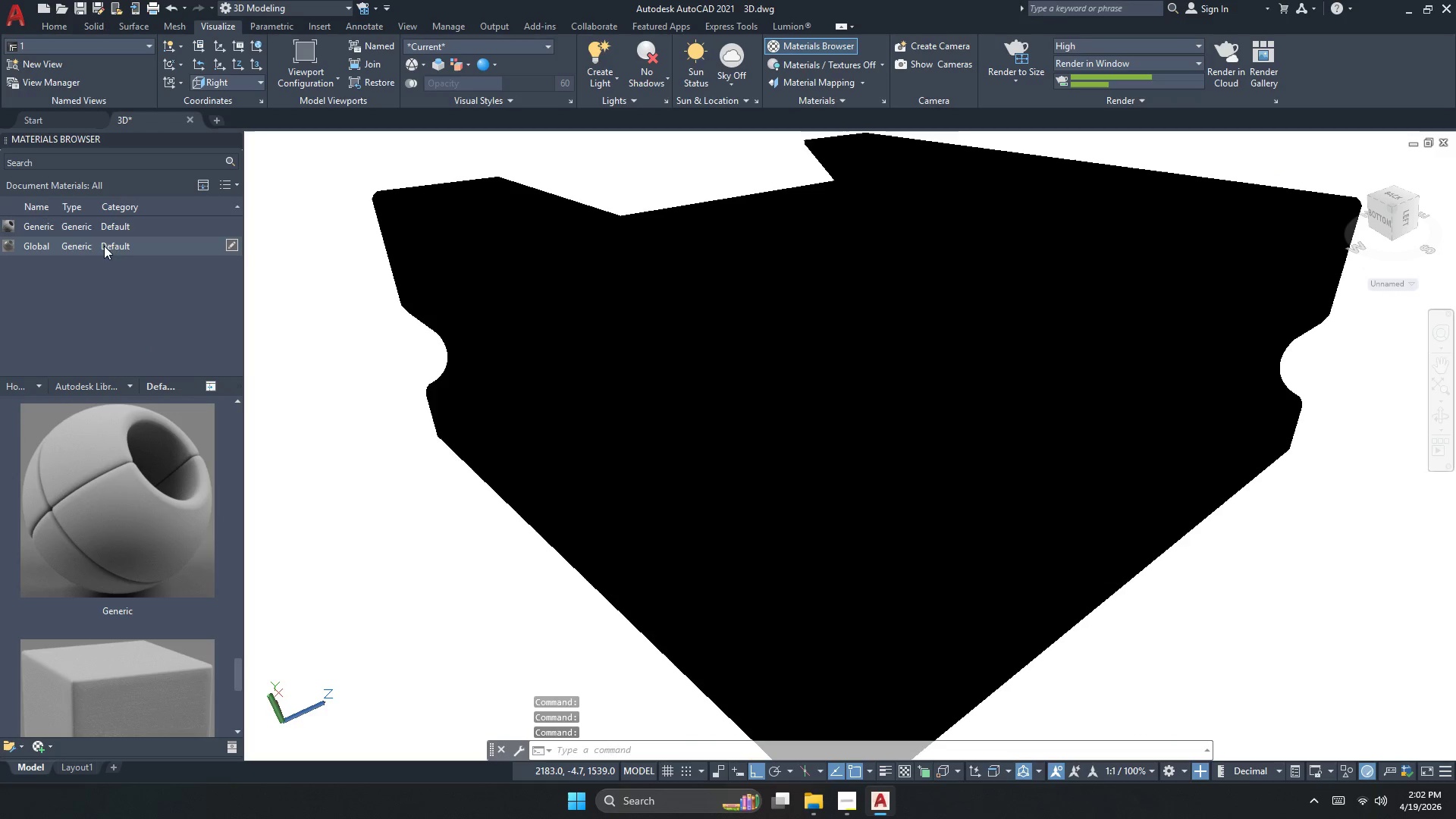 
left_click([104, 242])
 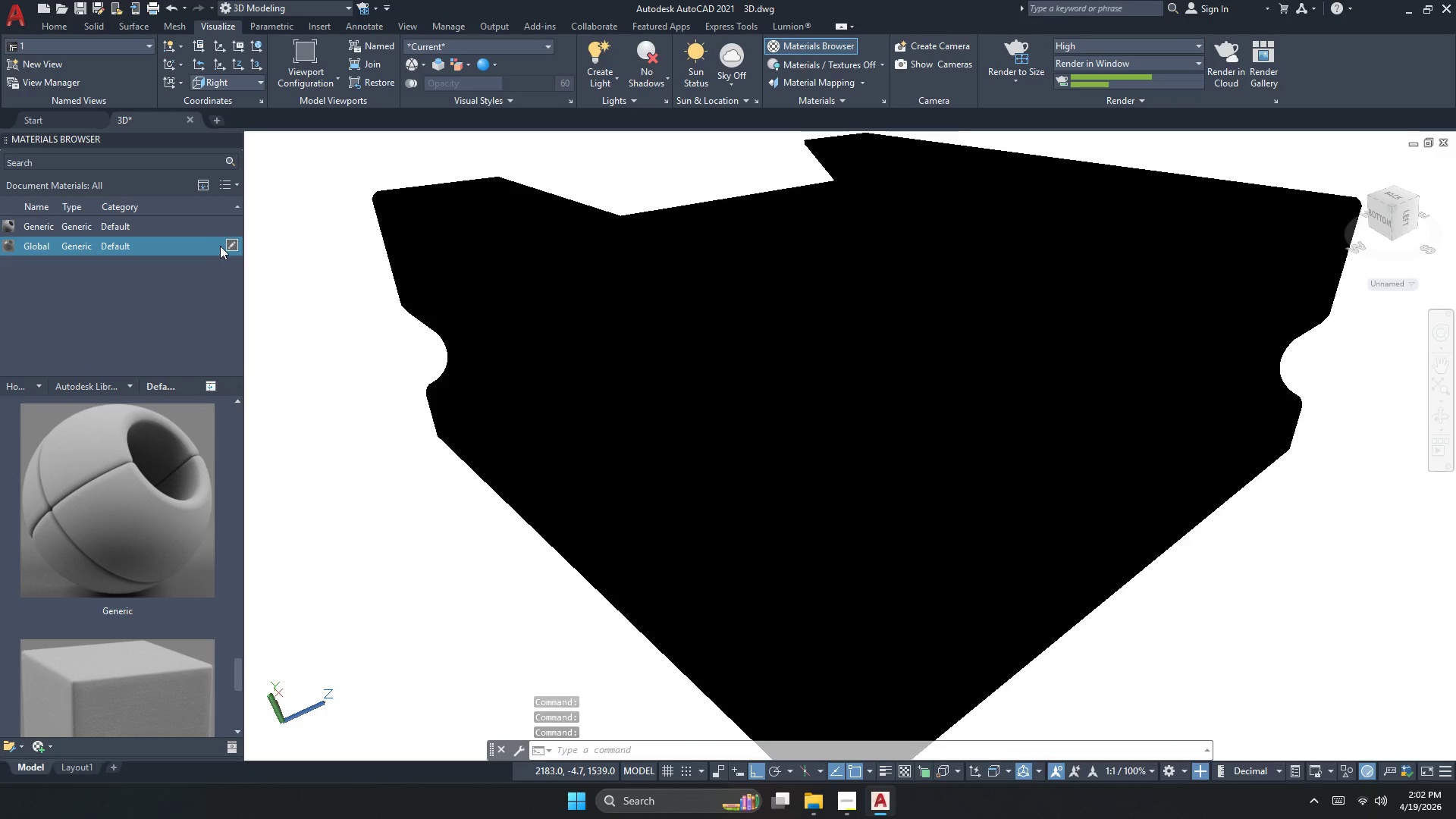 
left_click([231, 246])
 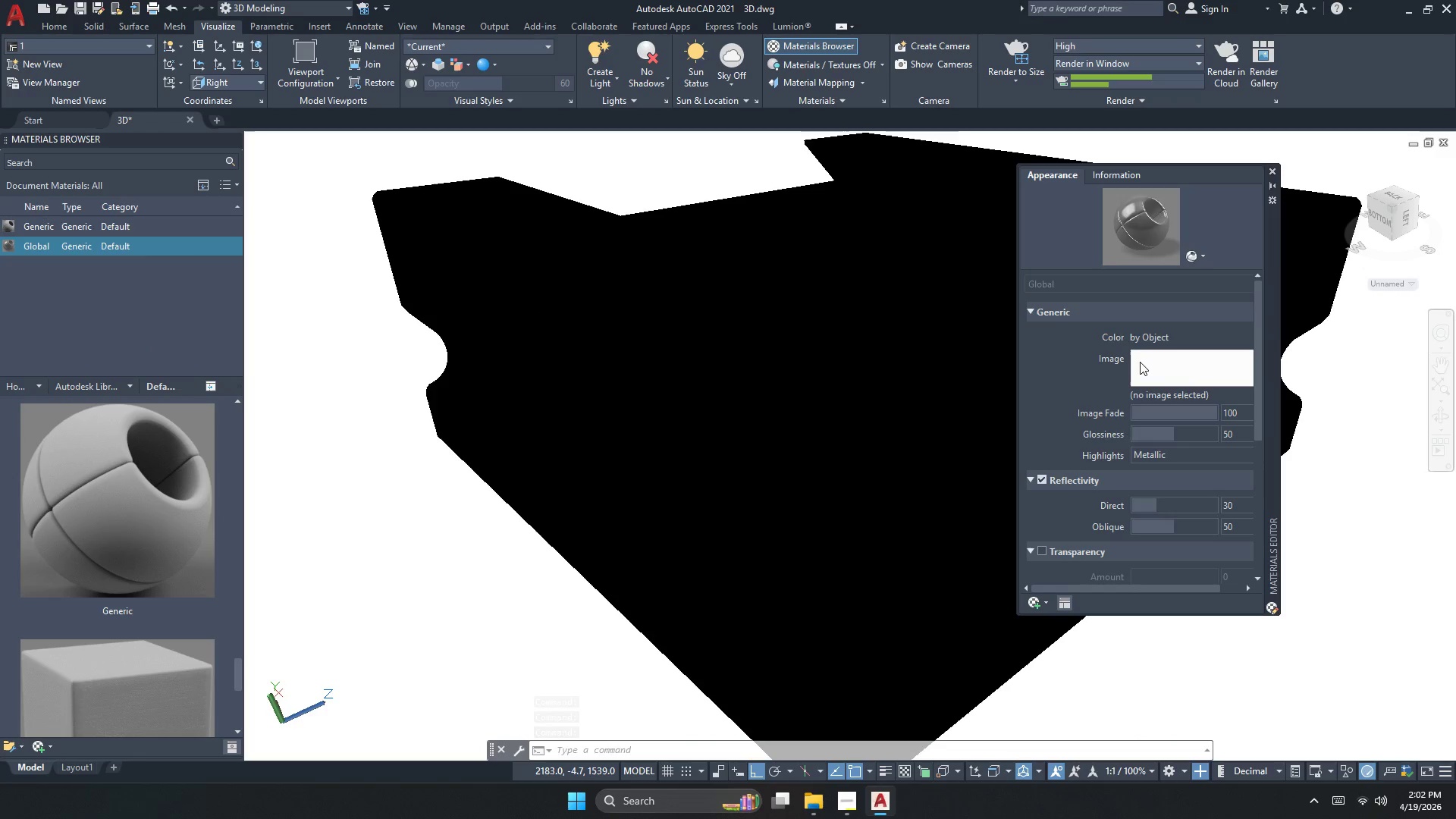 
left_click([1159, 331])
 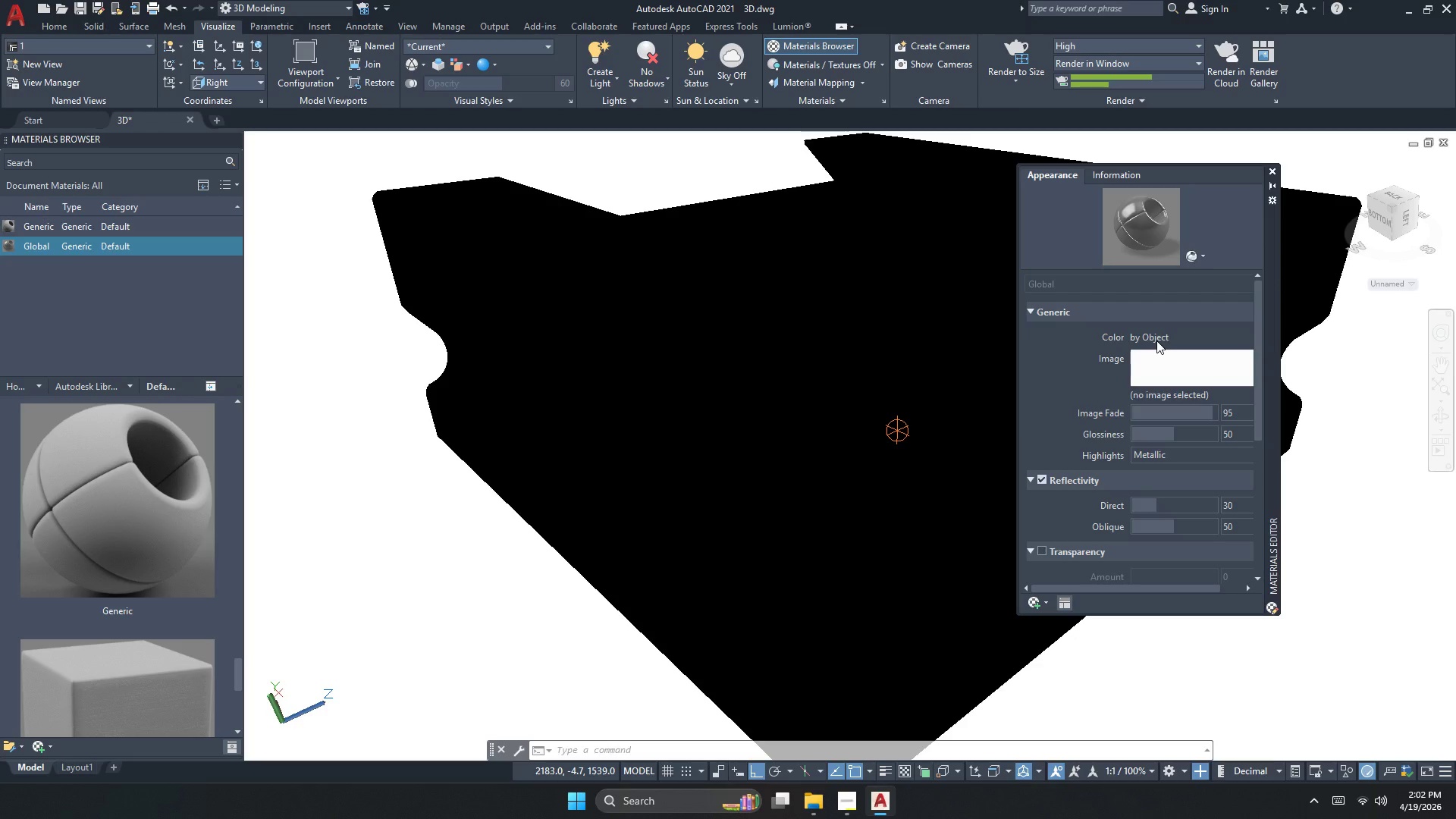 
scroll: coordinate [1156, 404], scroll_direction: up, amount: 5.0
 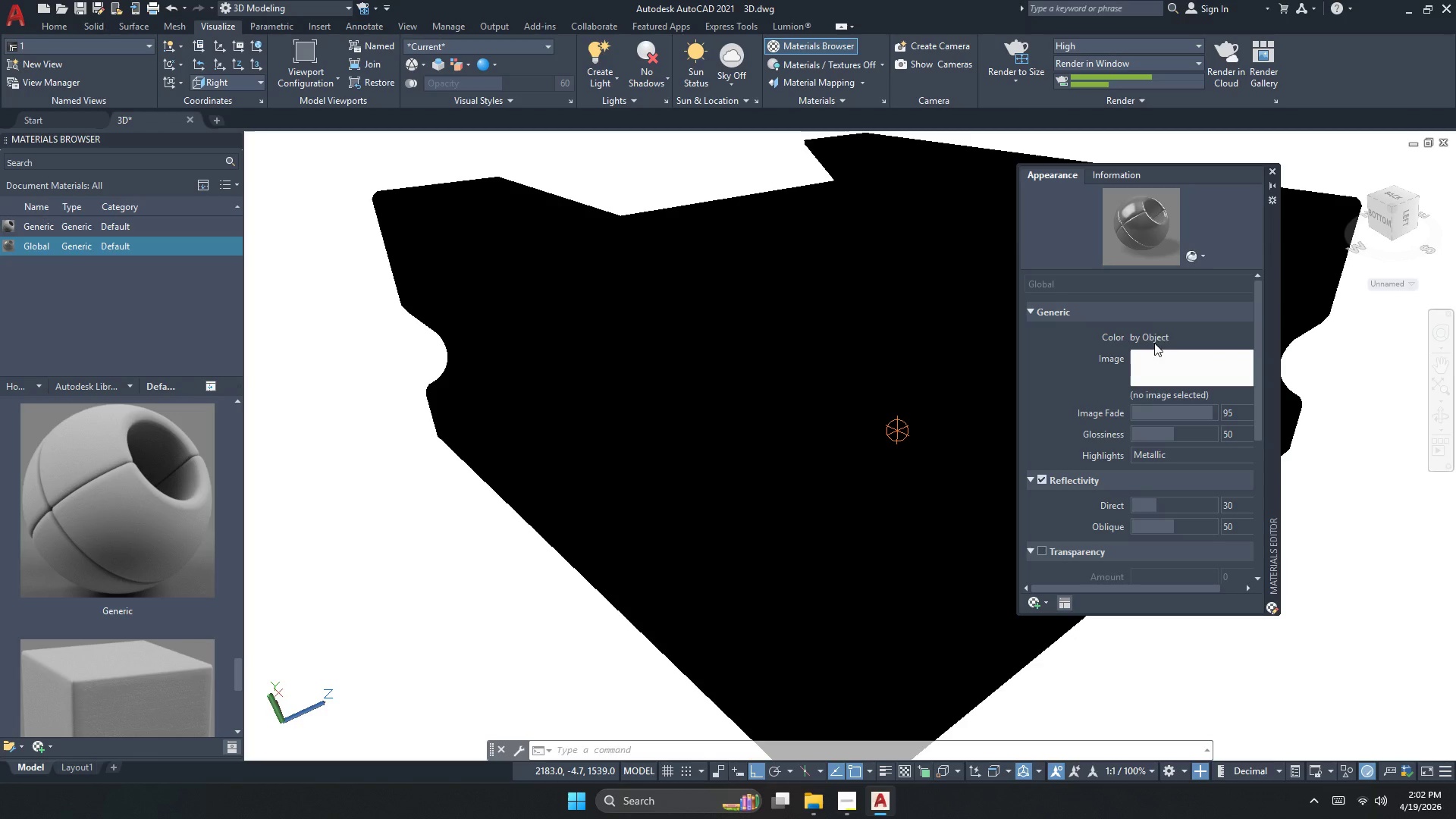 
wait(15.34)
 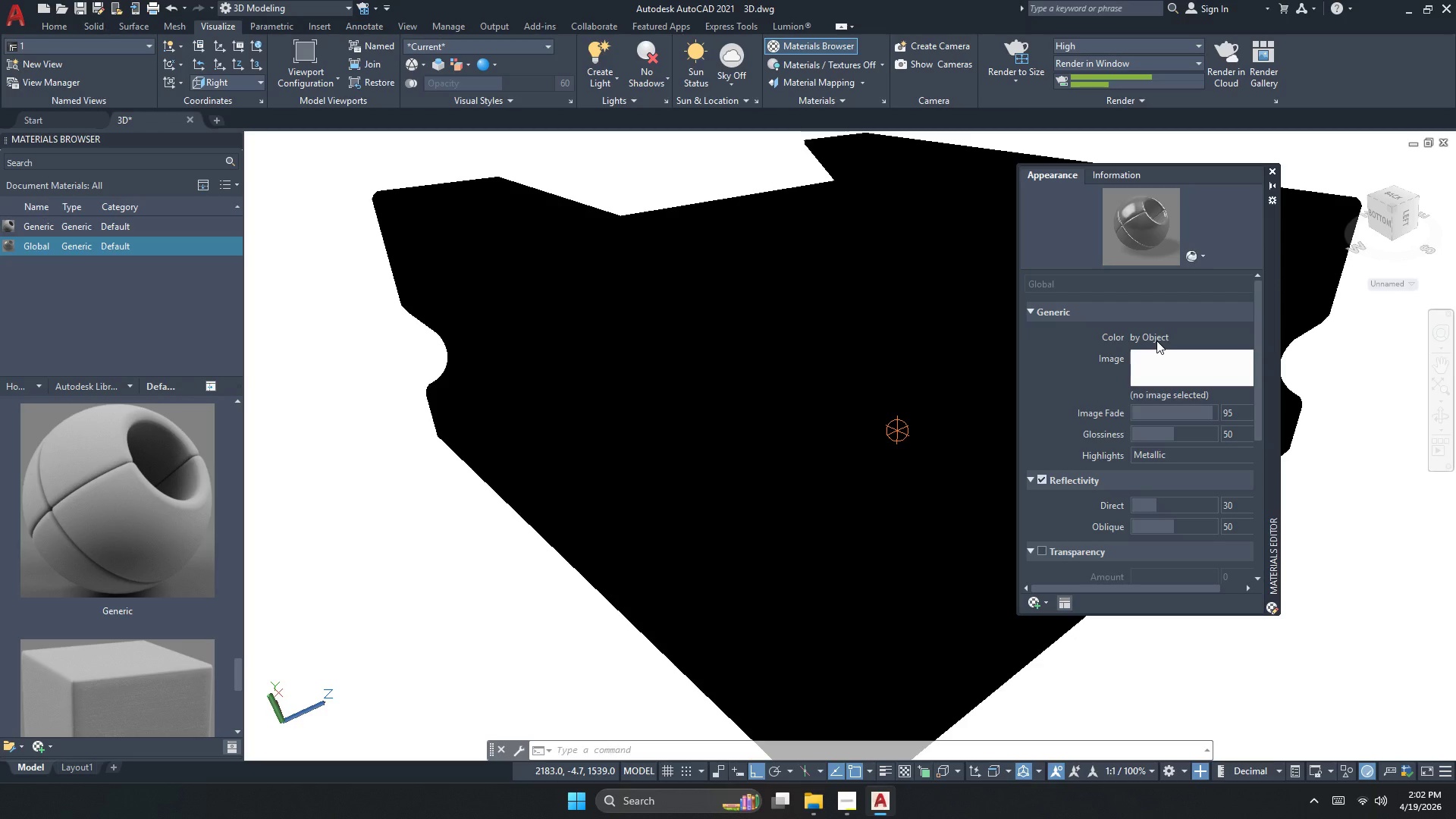 
left_click_drag(start_coordinate=[1209, 416], to_coordinate=[1223, 415])
 